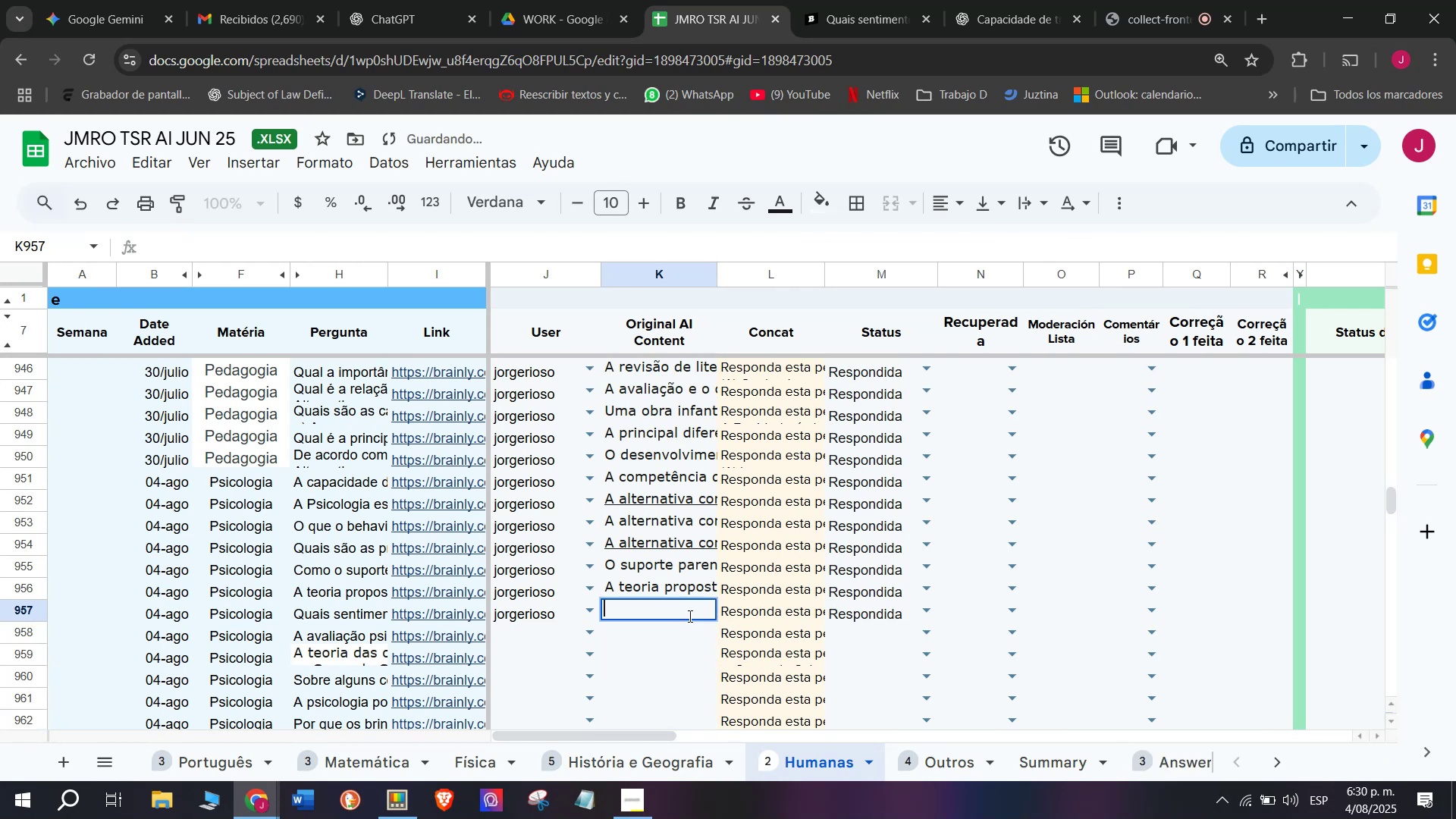 
key(Control+ControlLeft)
 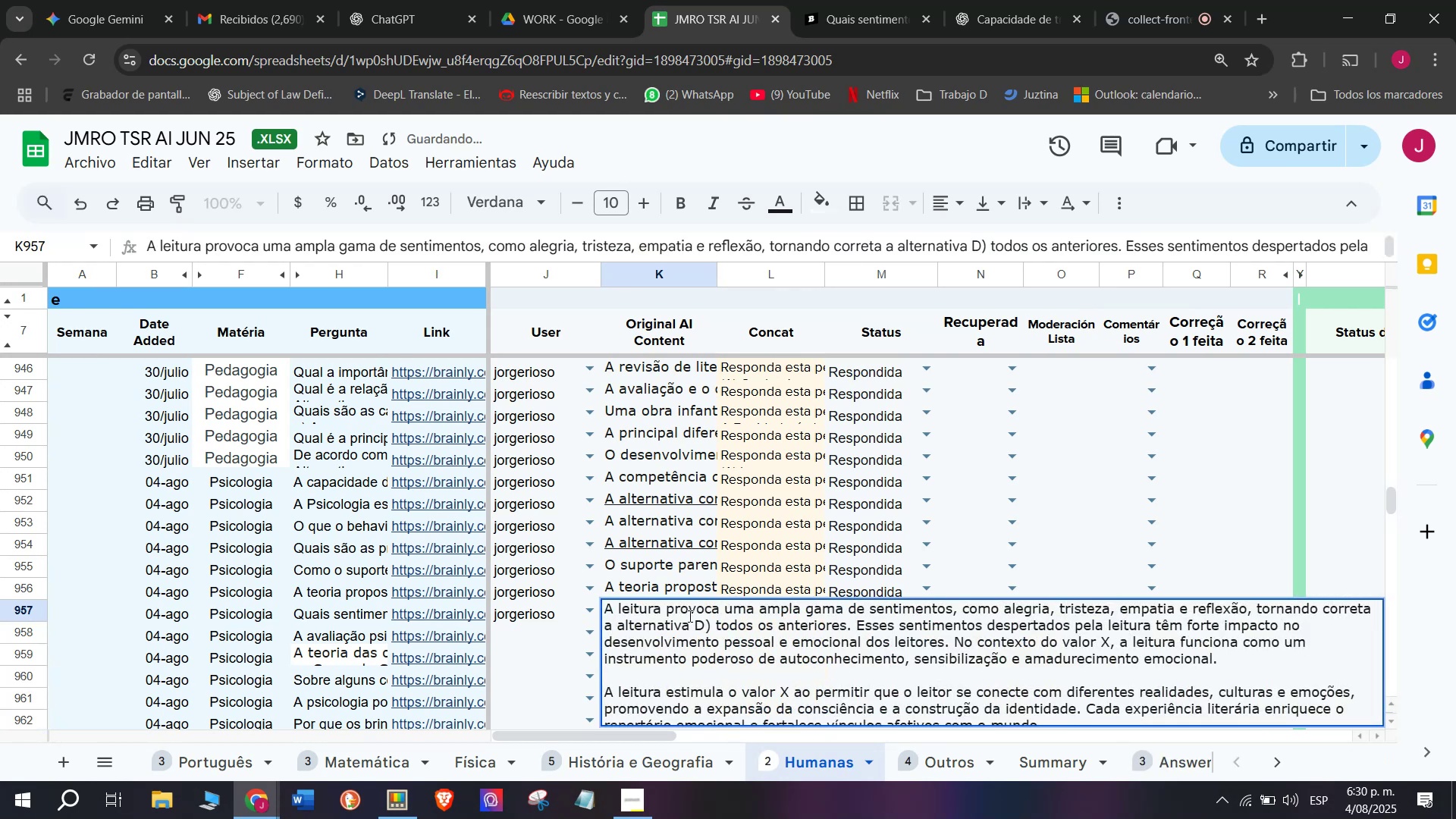 
key(Z)
 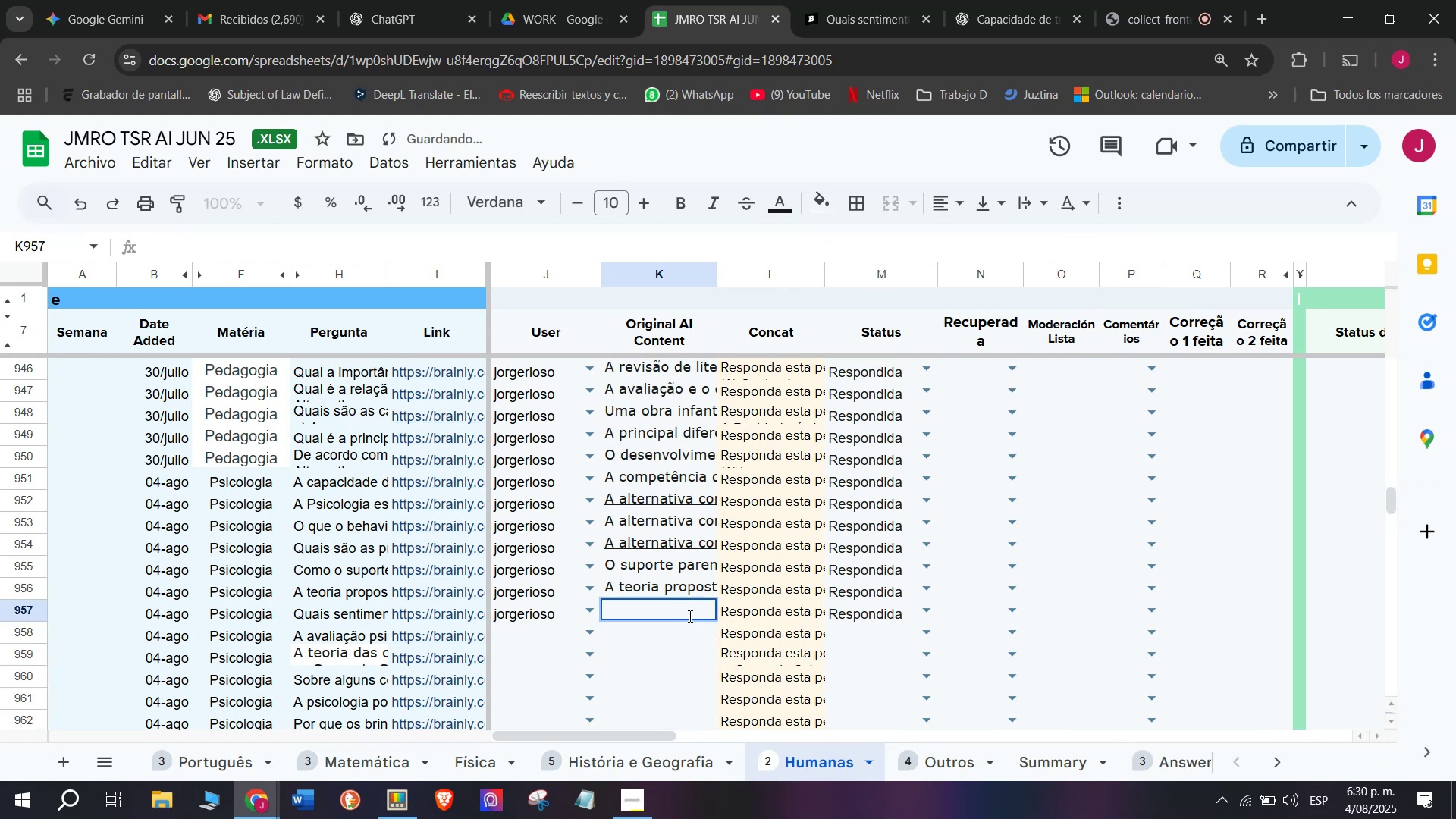 
key(Control+V)
 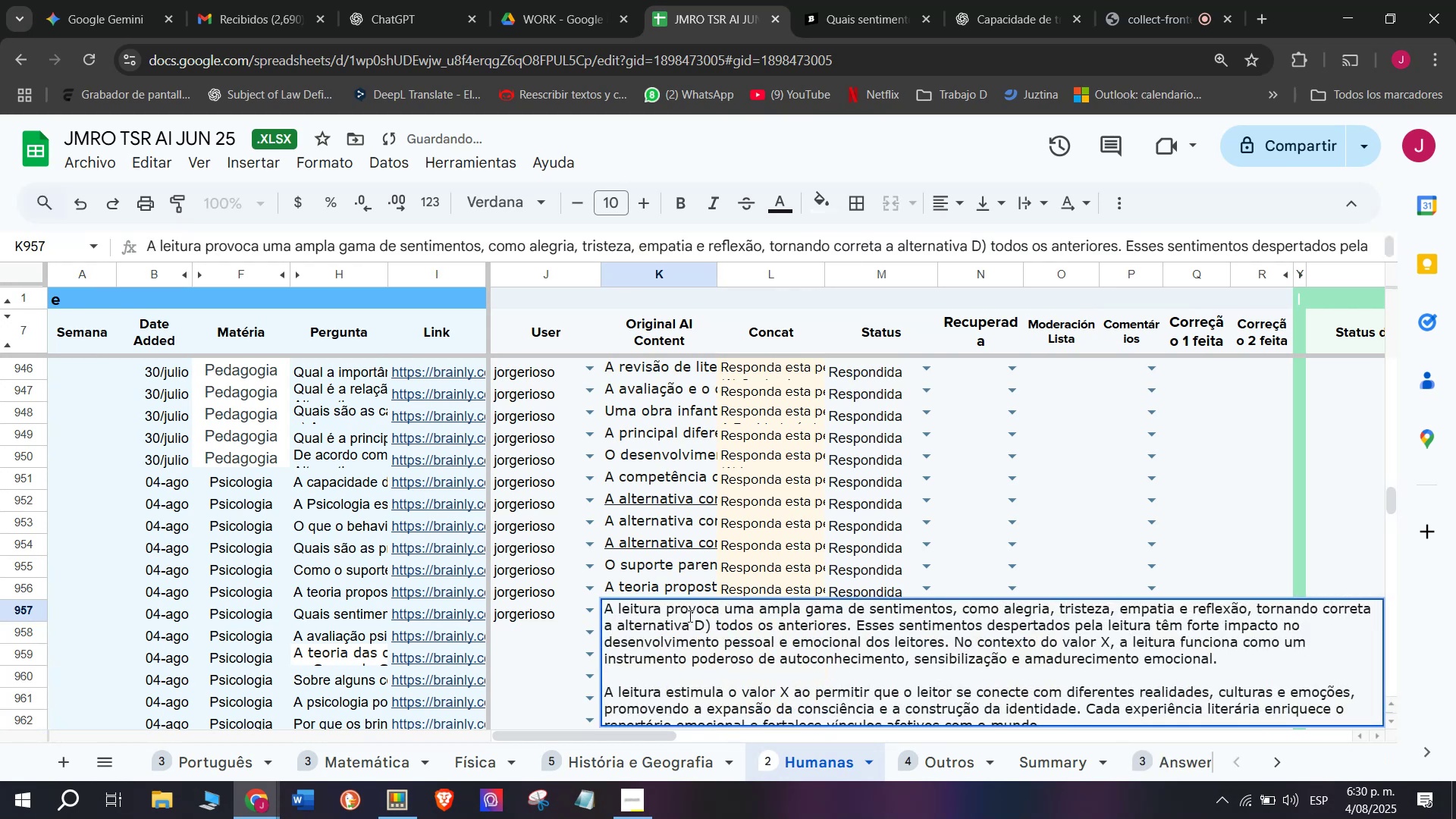 
key(Enter)
 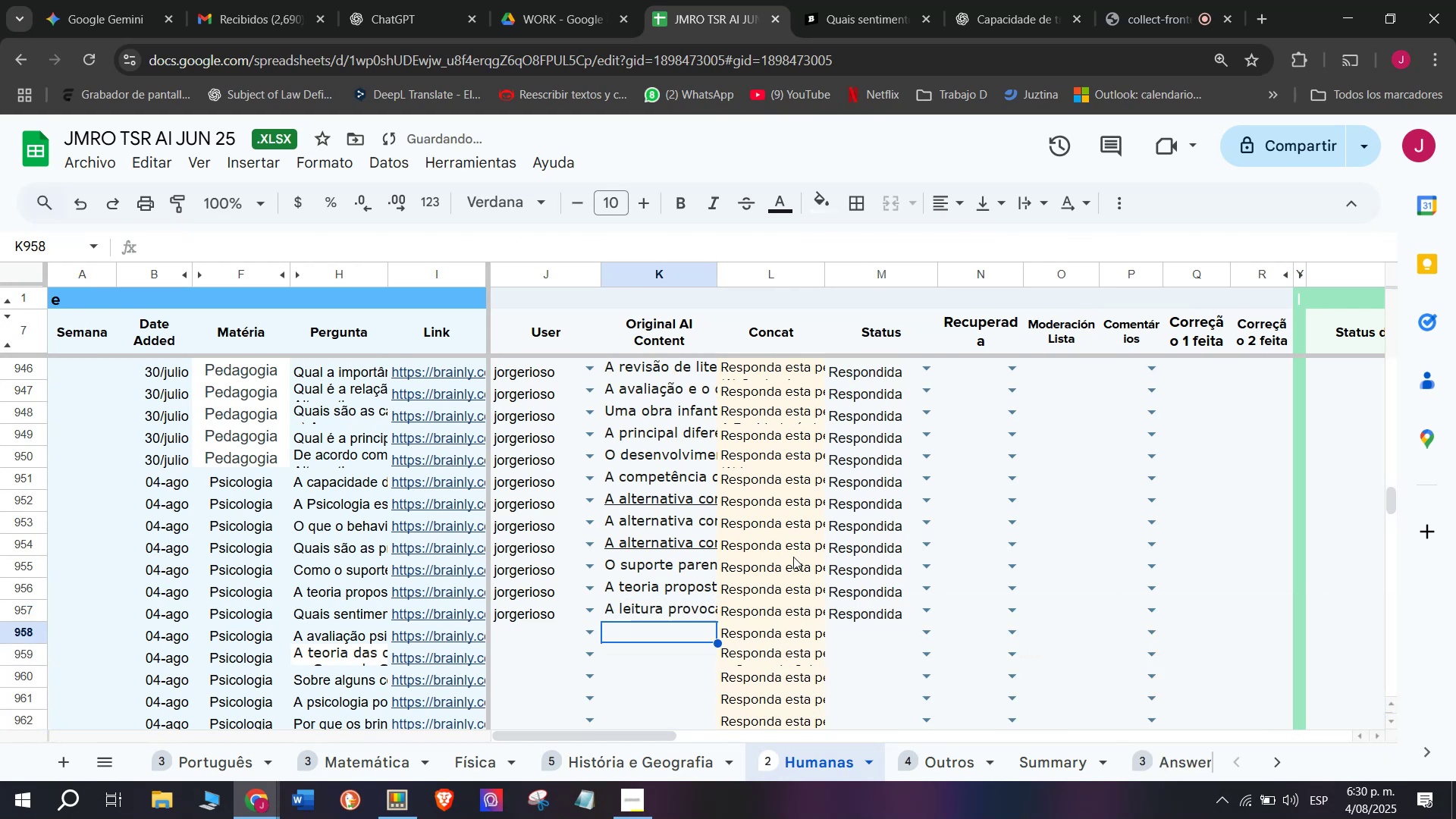 
scroll: coordinate [819, 545], scroll_direction: down, amount: 1.0
 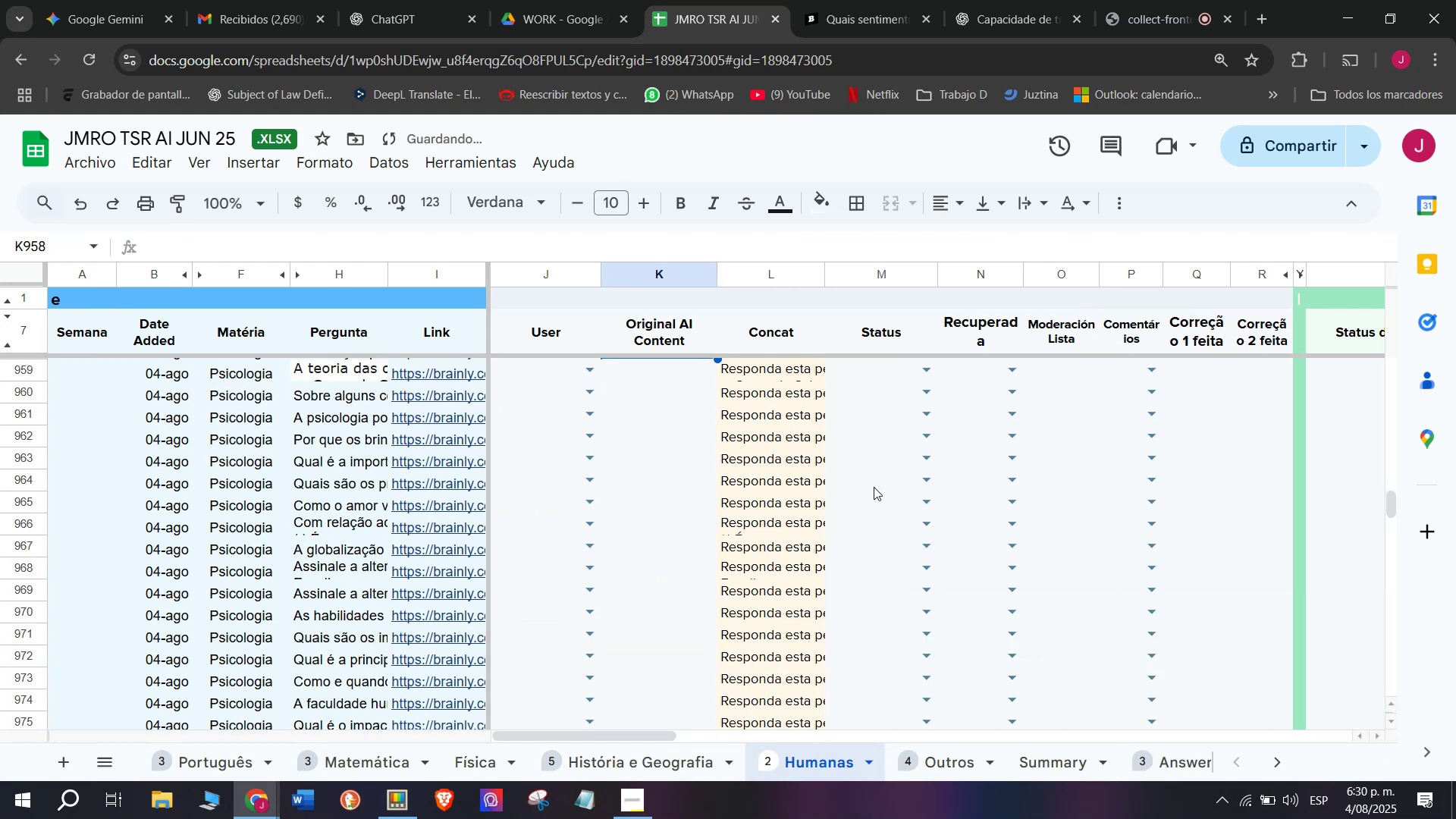 
scroll: coordinate [875, 487], scroll_direction: up, amount: 1.0
 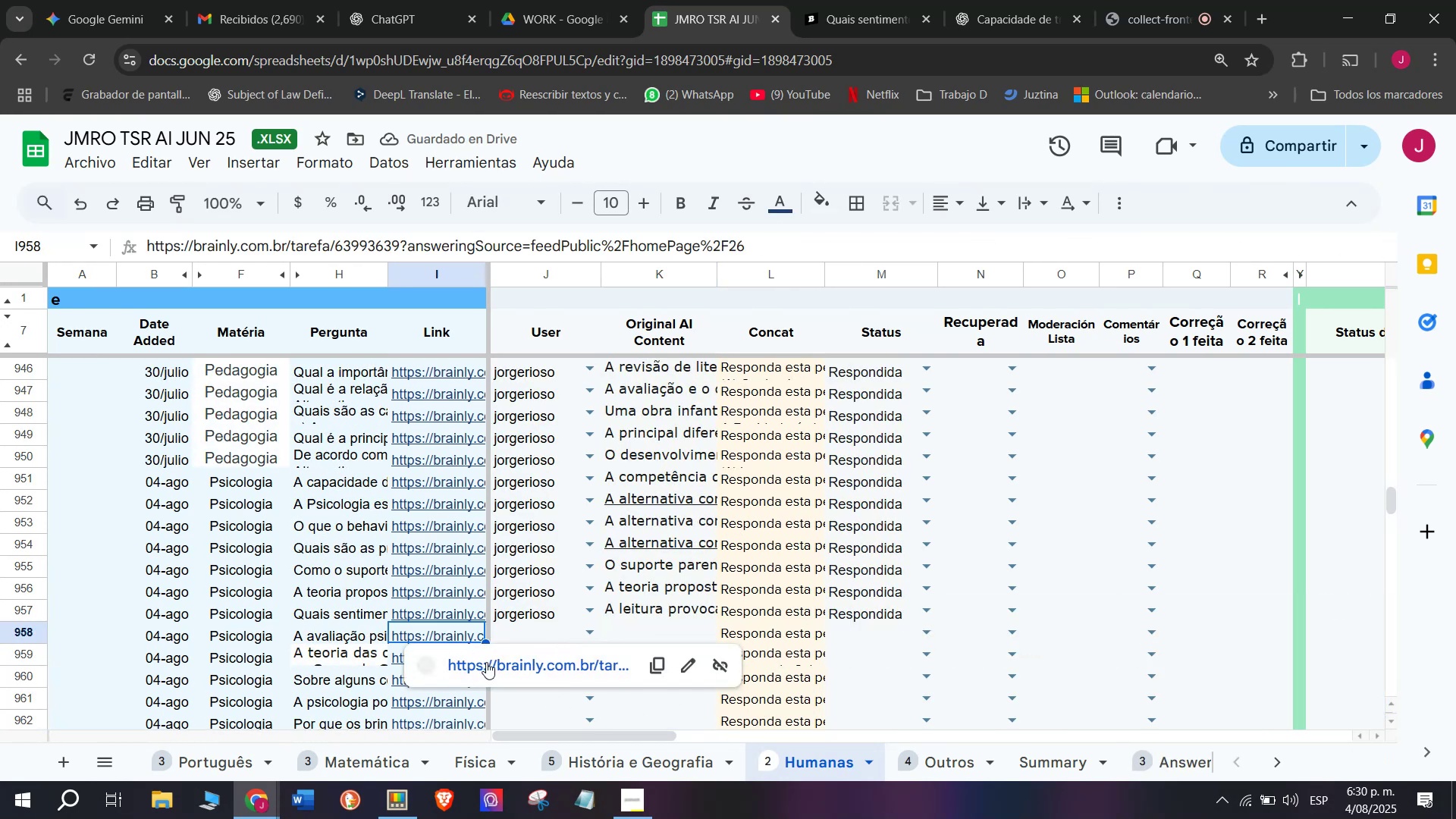 
left_click([903, 0])
 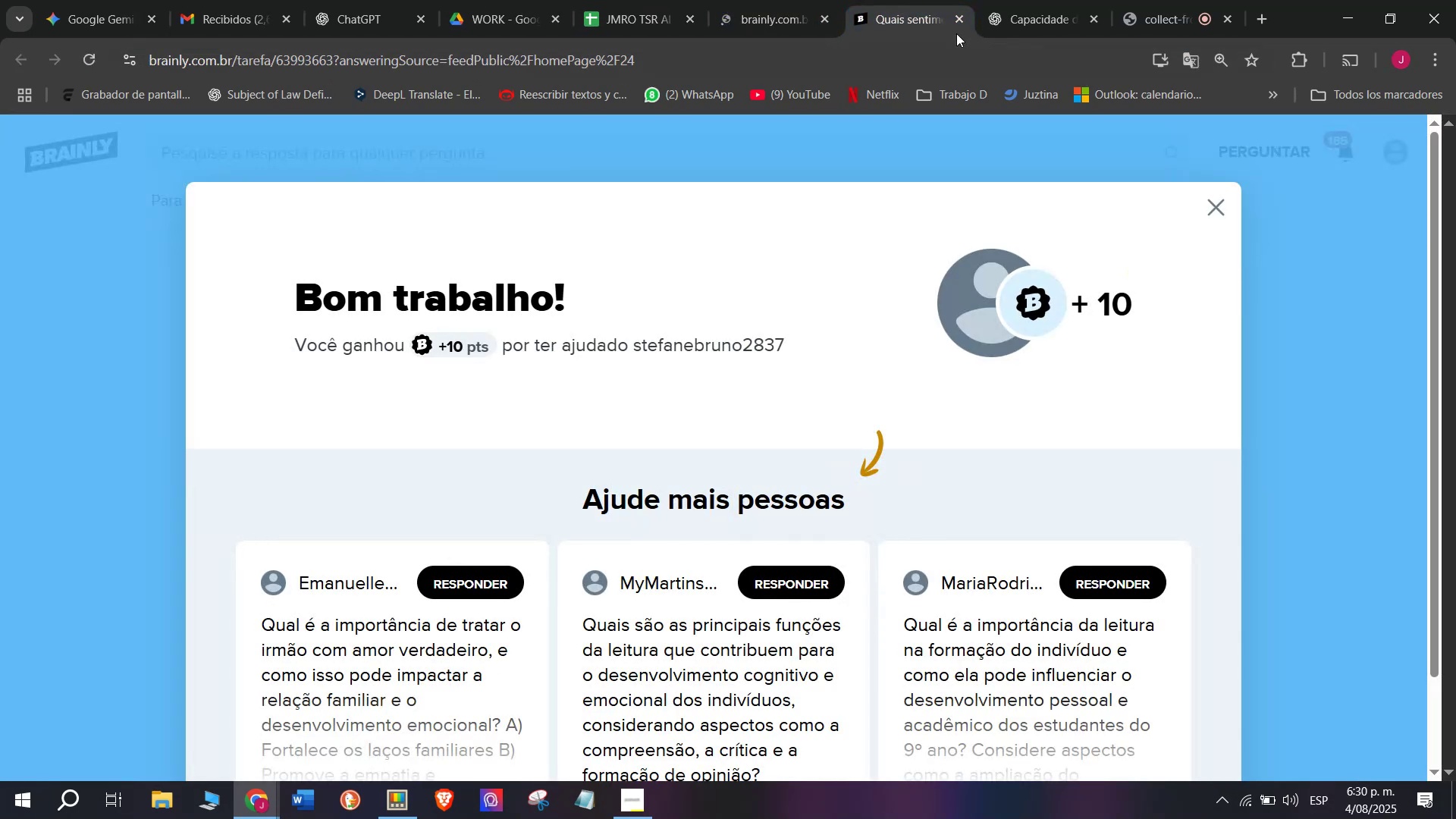 
left_click([959, 28])
 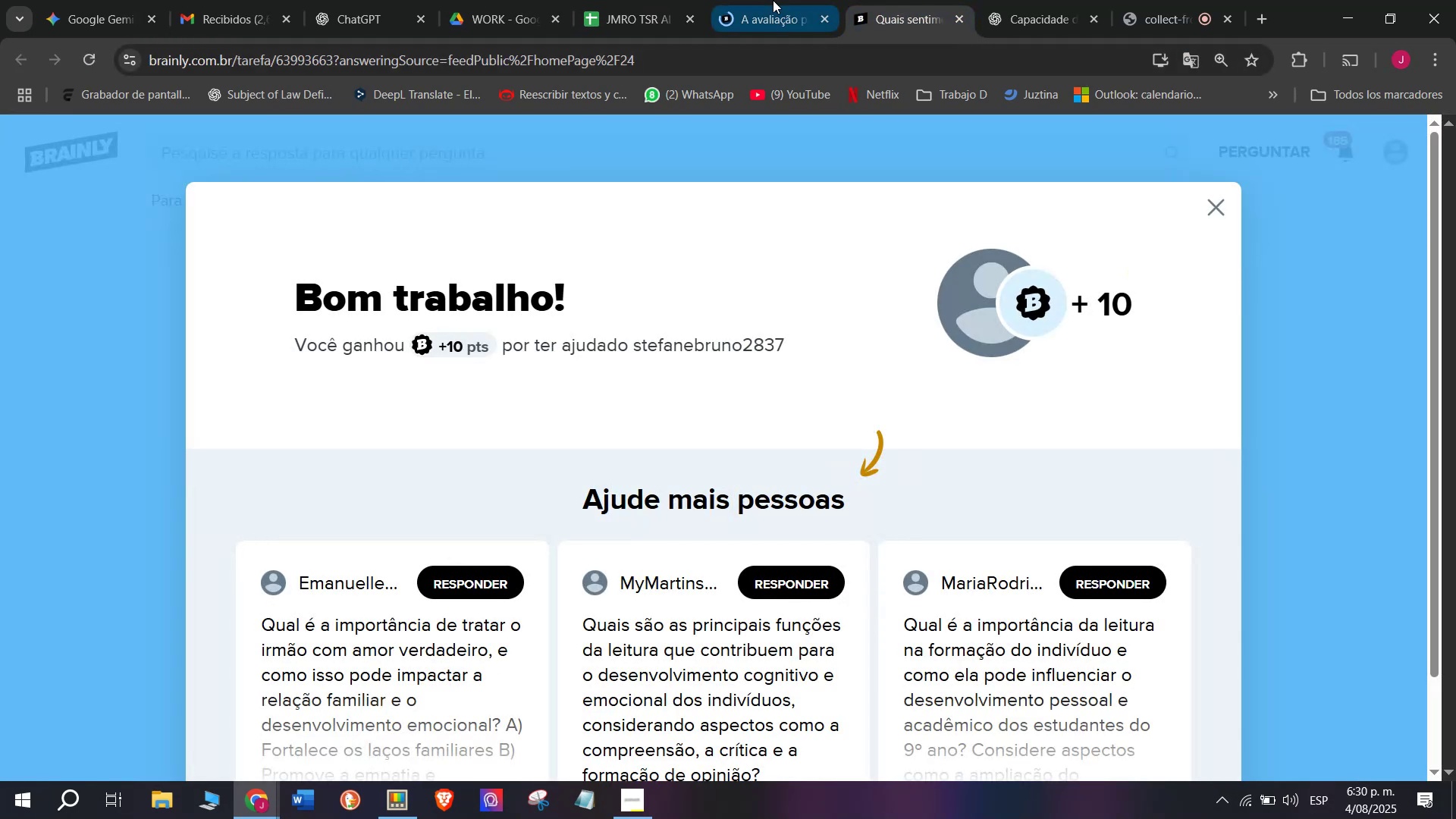 
left_click([767, 0])
 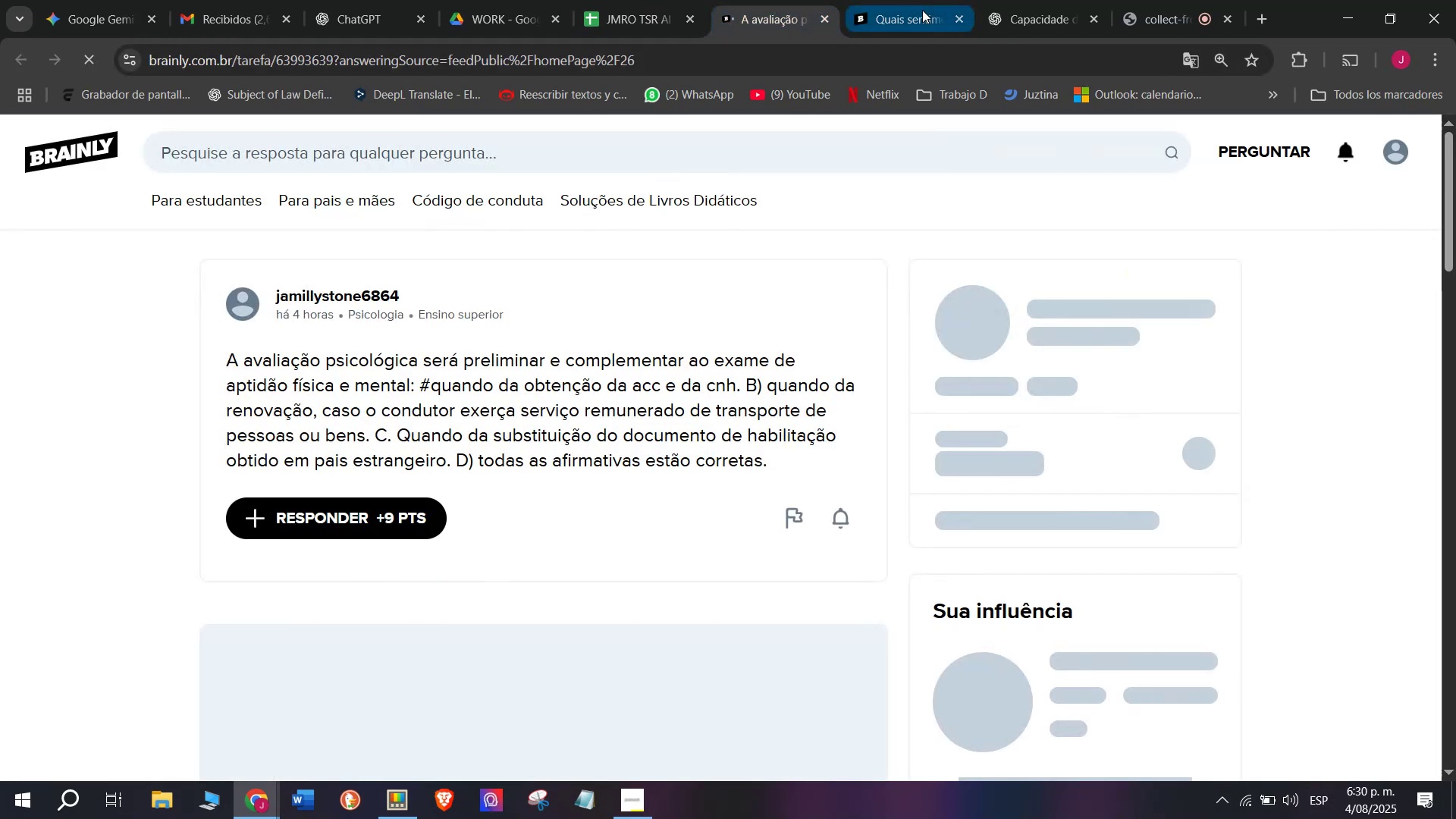 
left_click([922, 10])
 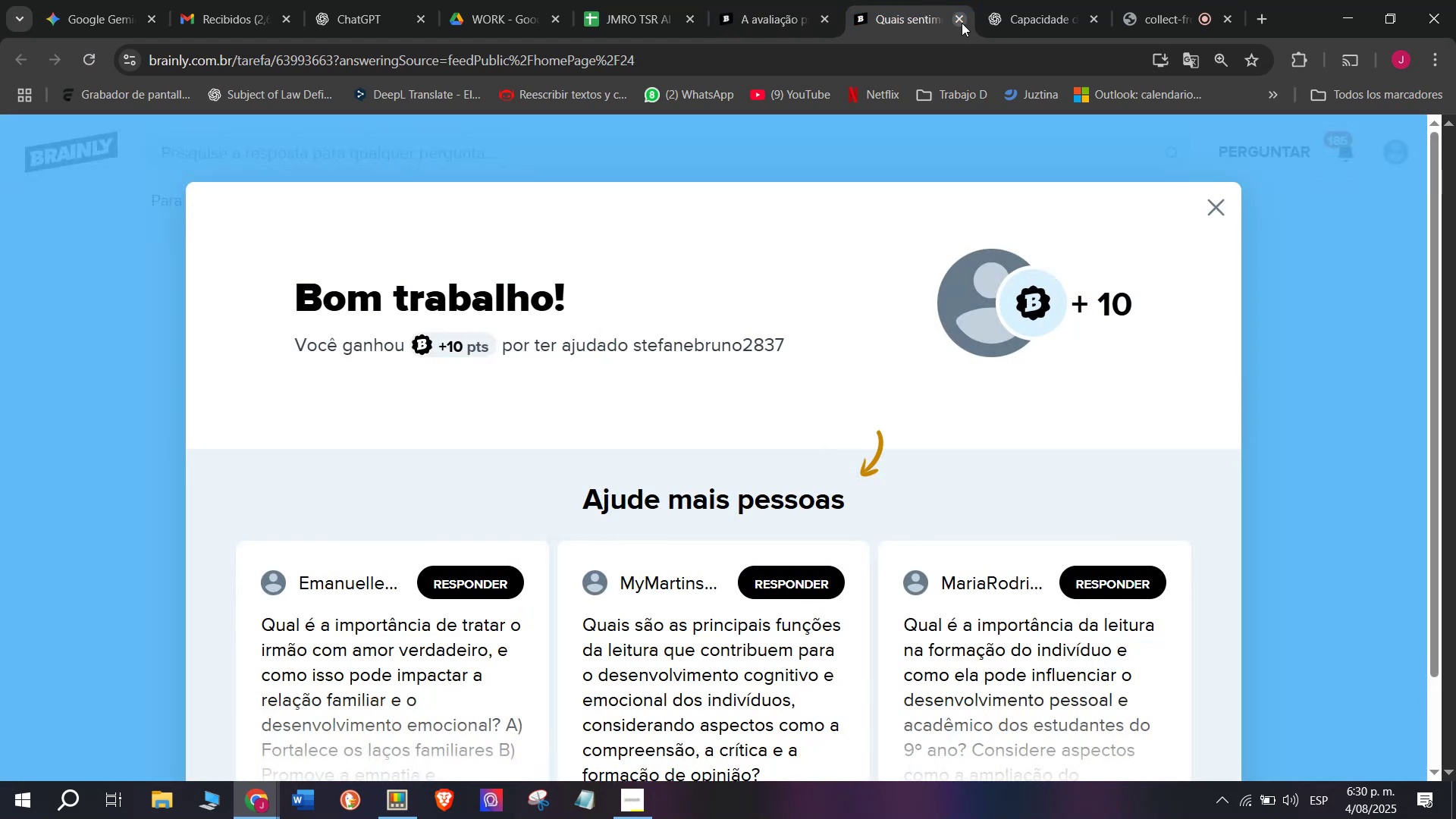 
left_click([962, 14])
 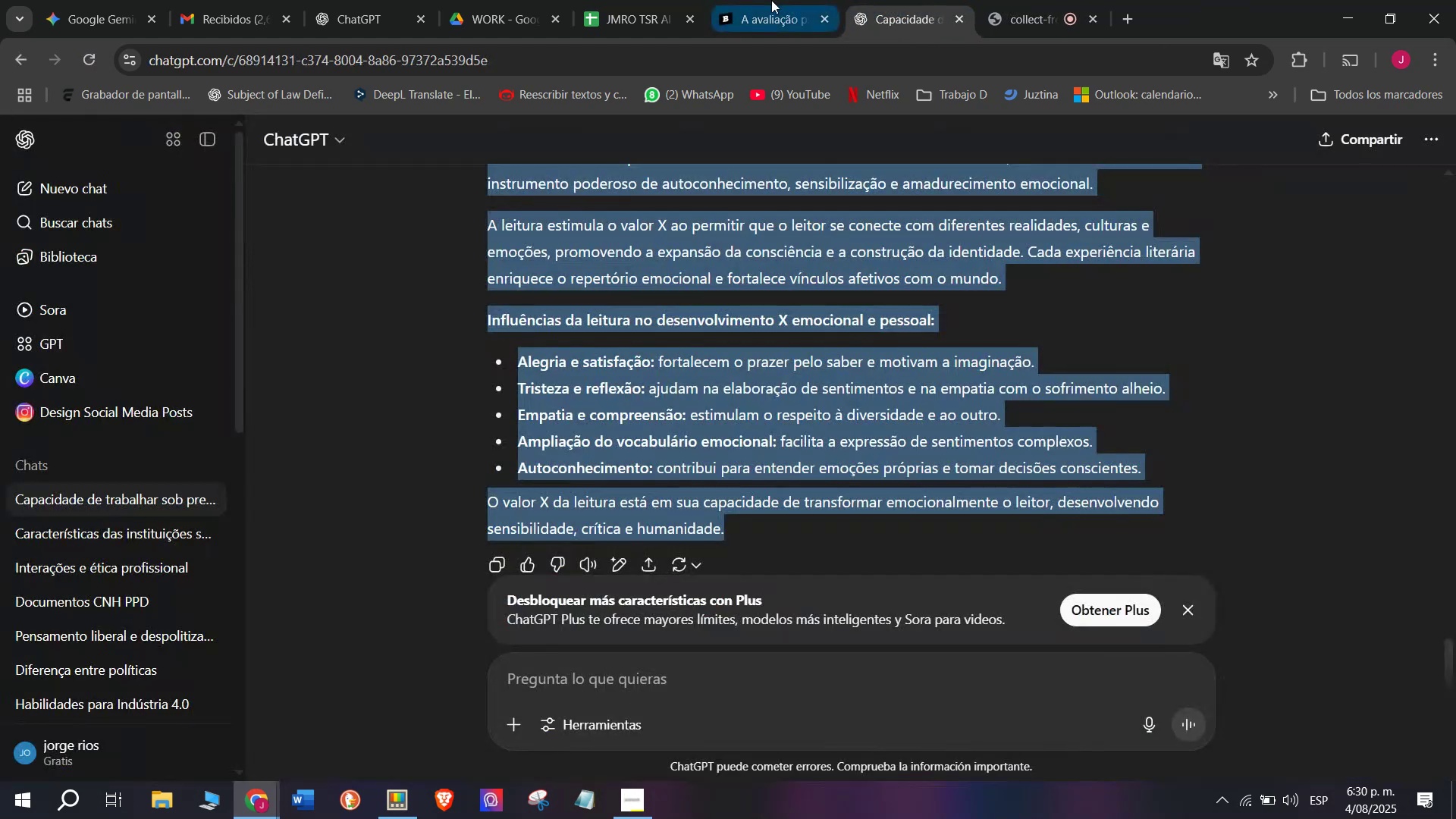 
left_click([763, 0])
 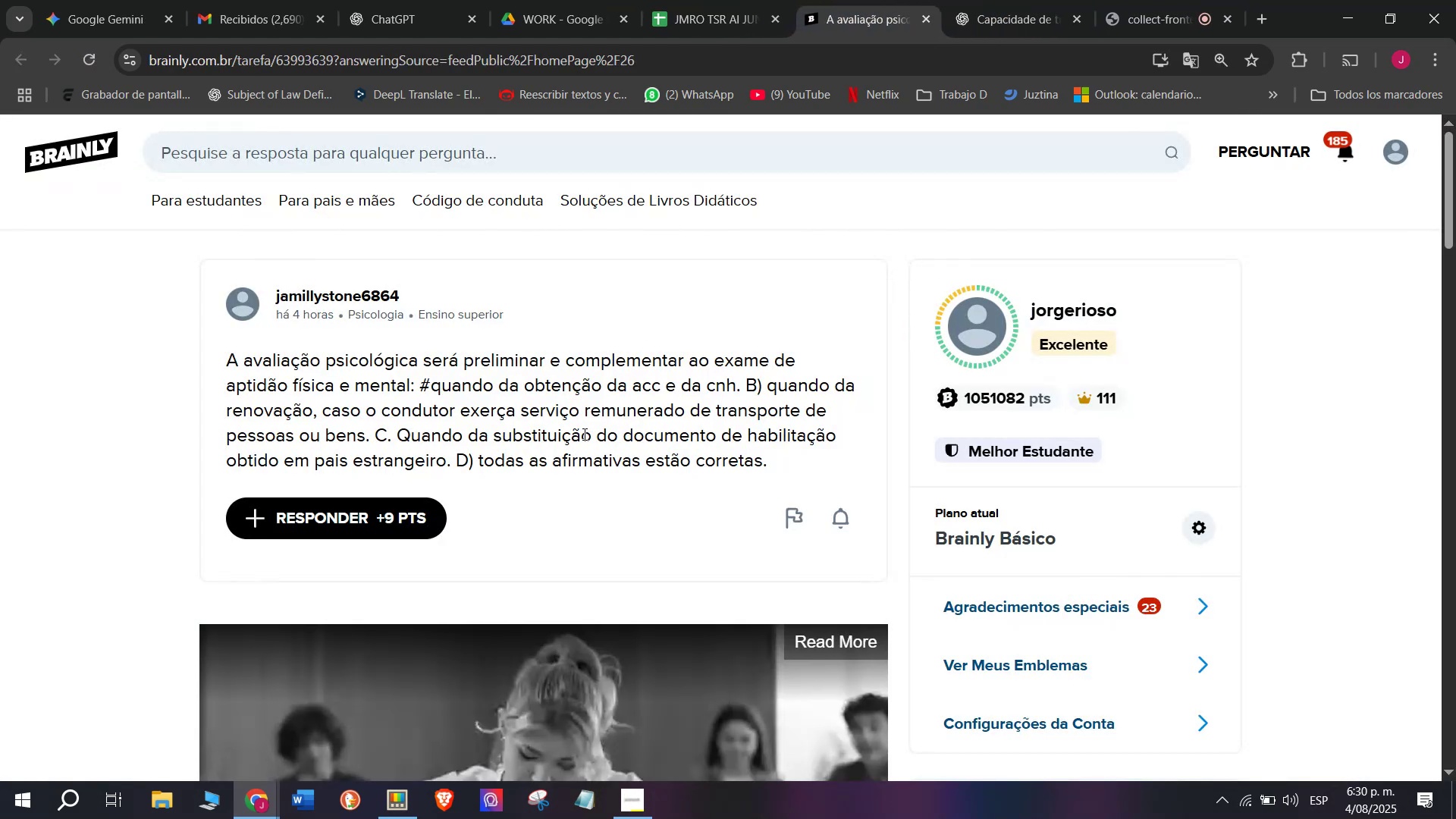 
triple_click([583, 434])
 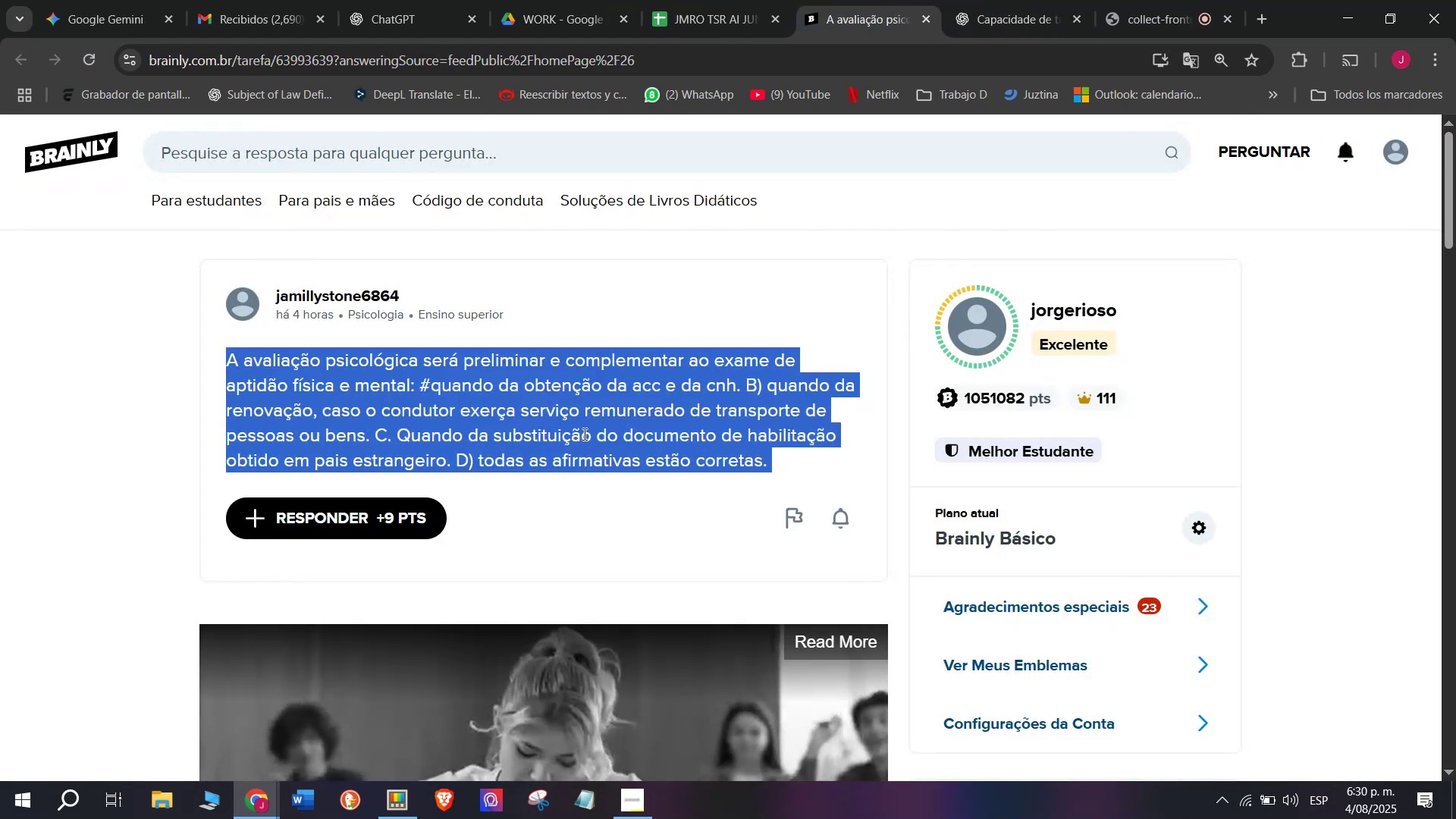 
key(Control+ControlLeft)
 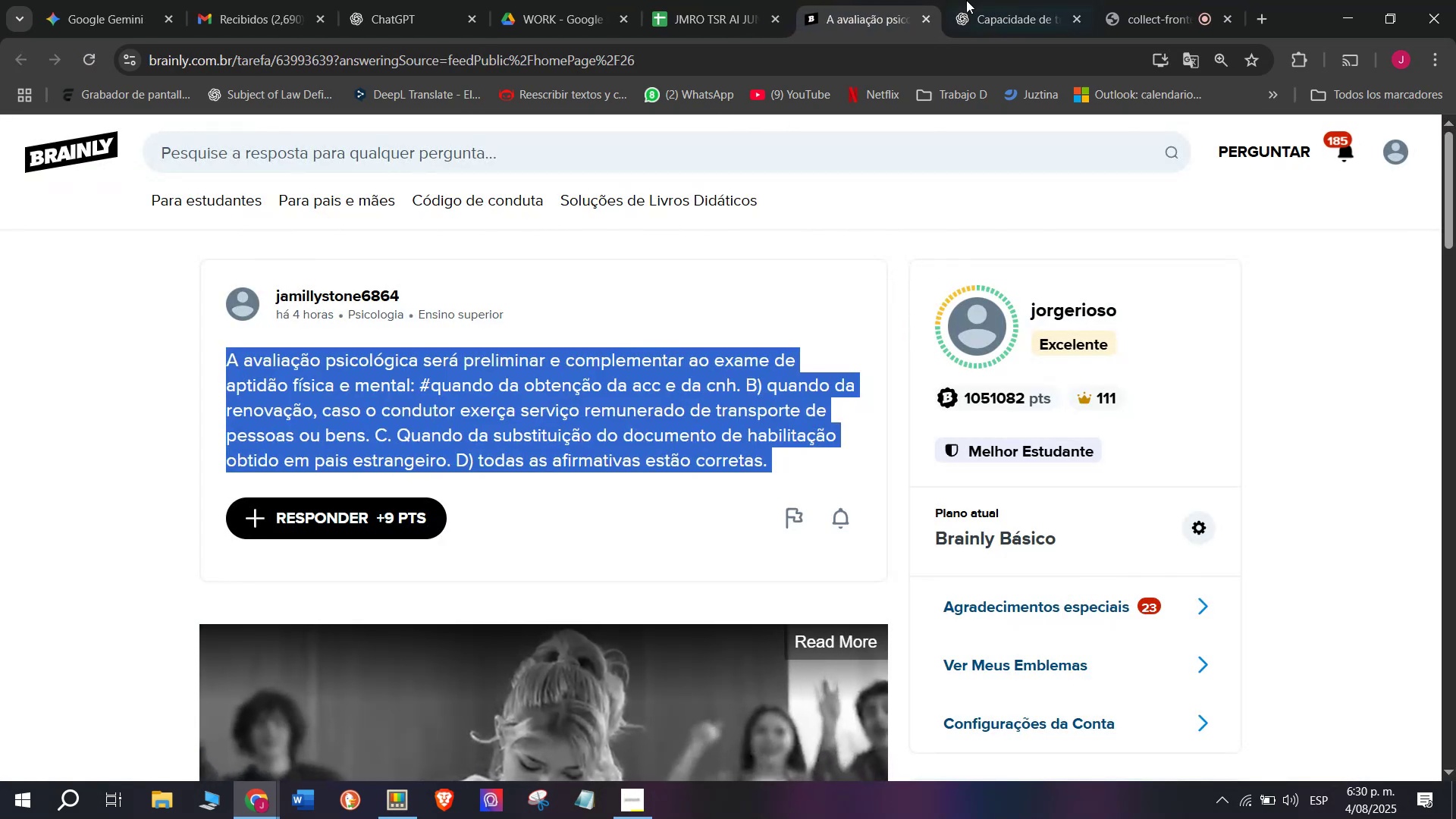 
key(Break)
 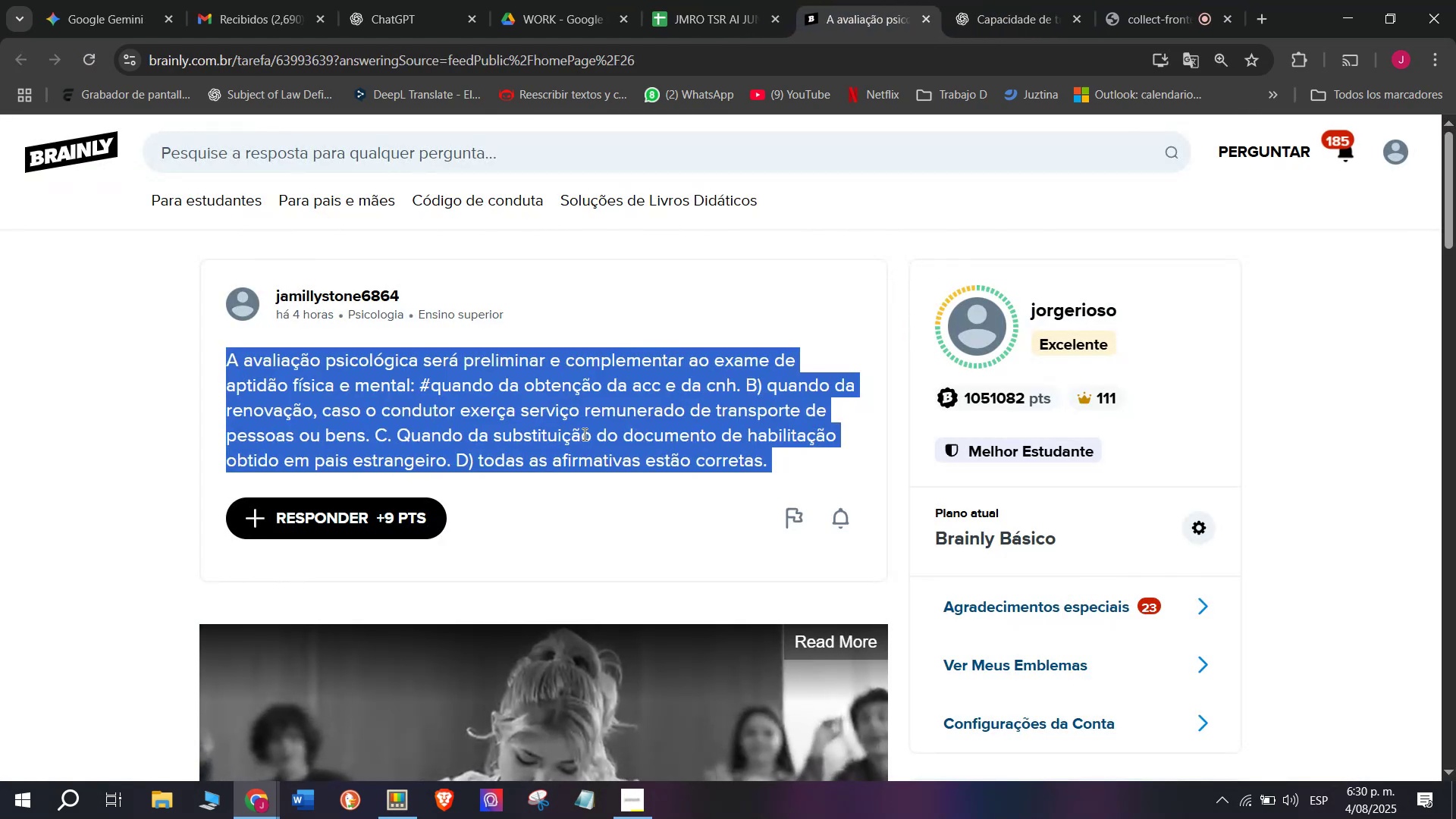 
key(Control+C)
 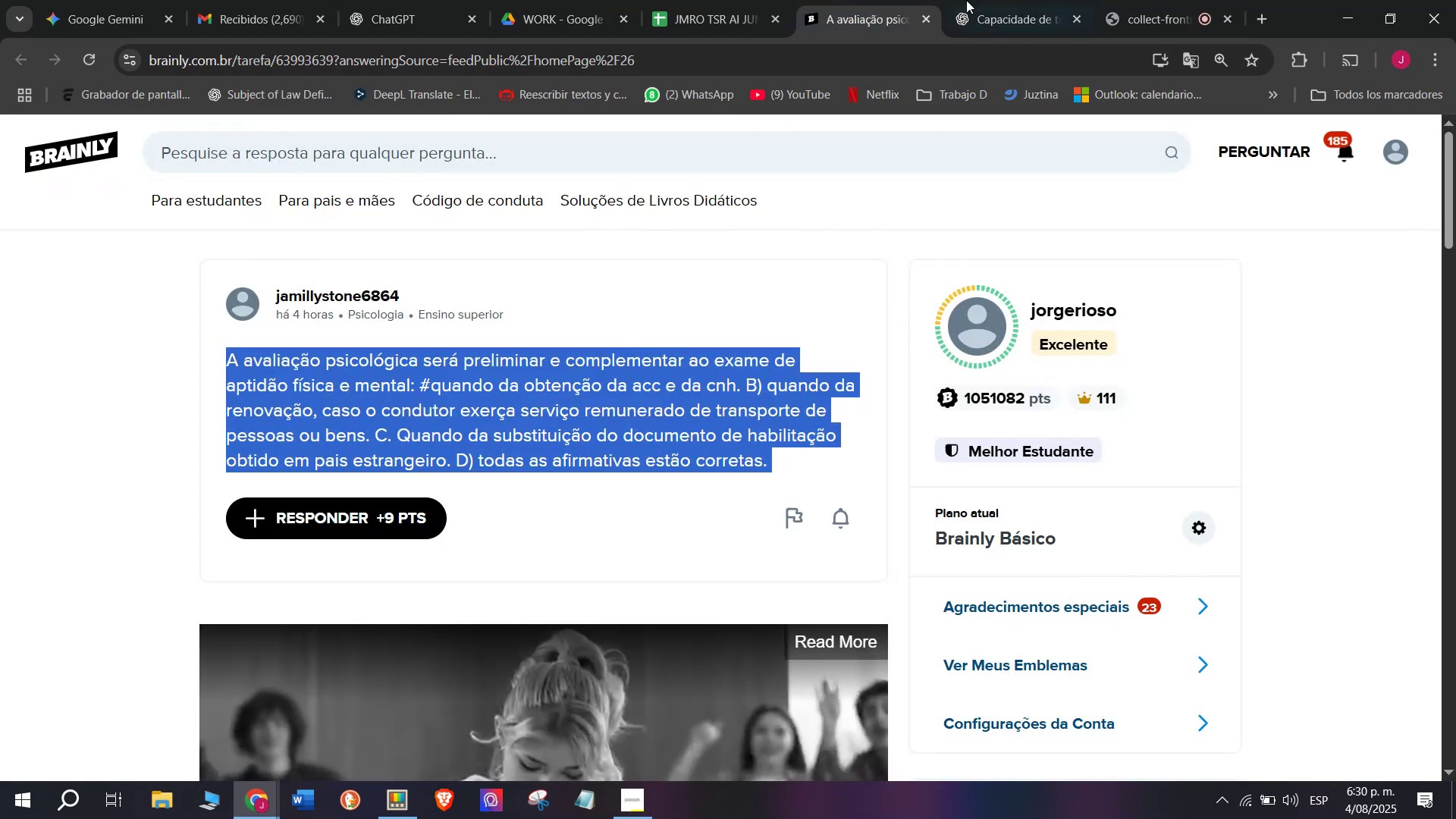 
left_click([1009, 0])
 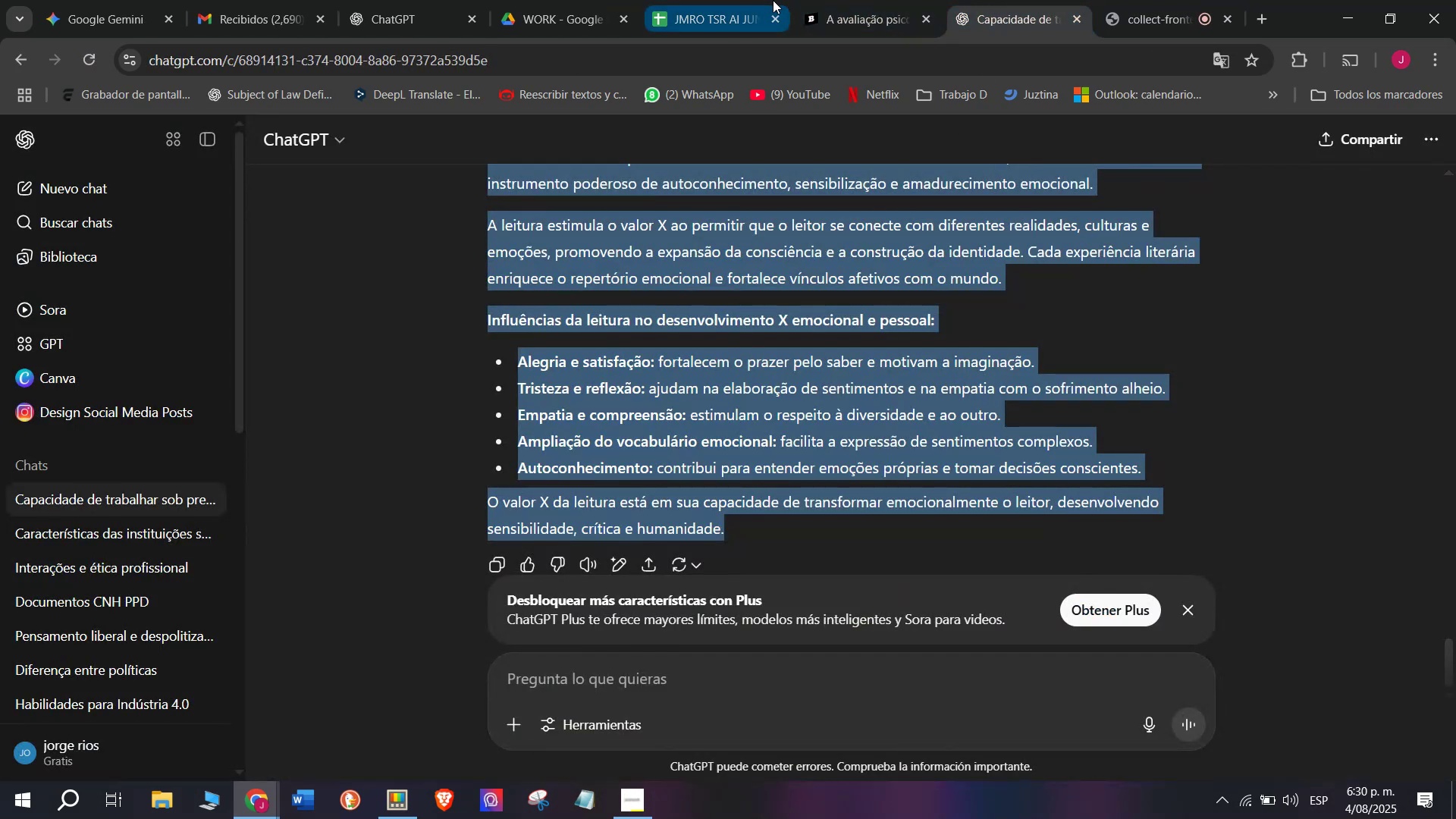 
left_click([771, 0])
 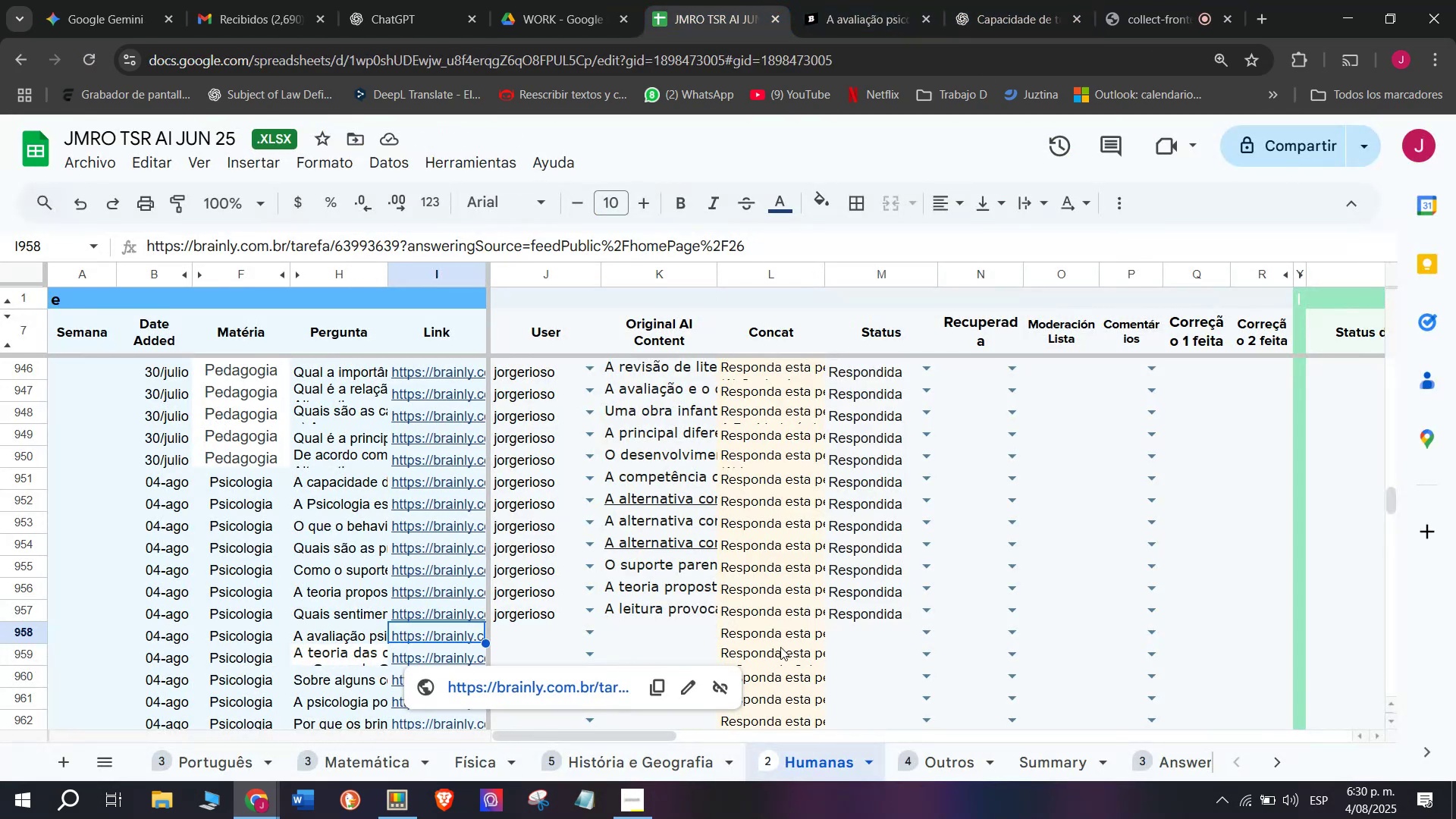 
left_click([778, 635])
 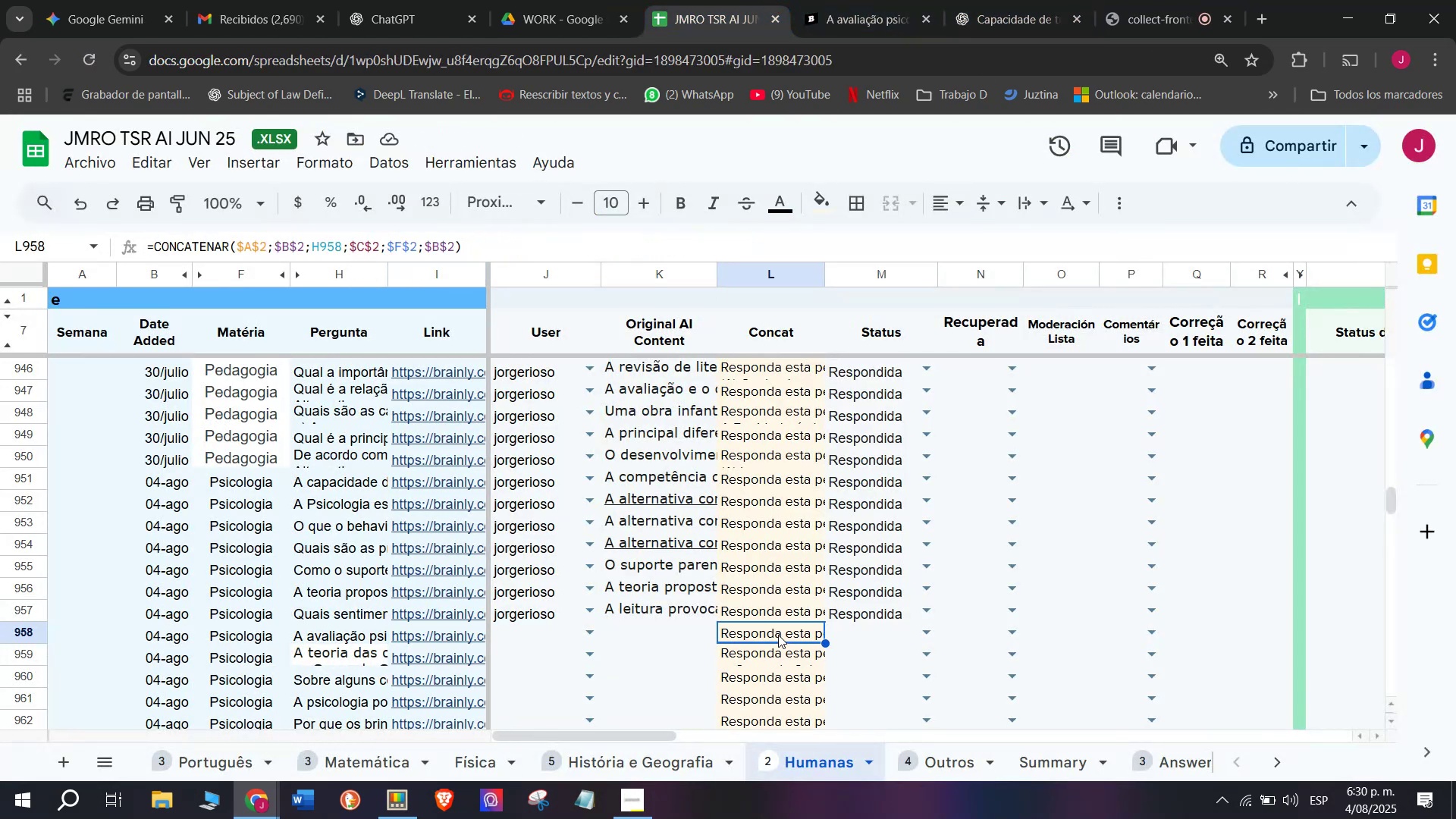 
key(Break)
 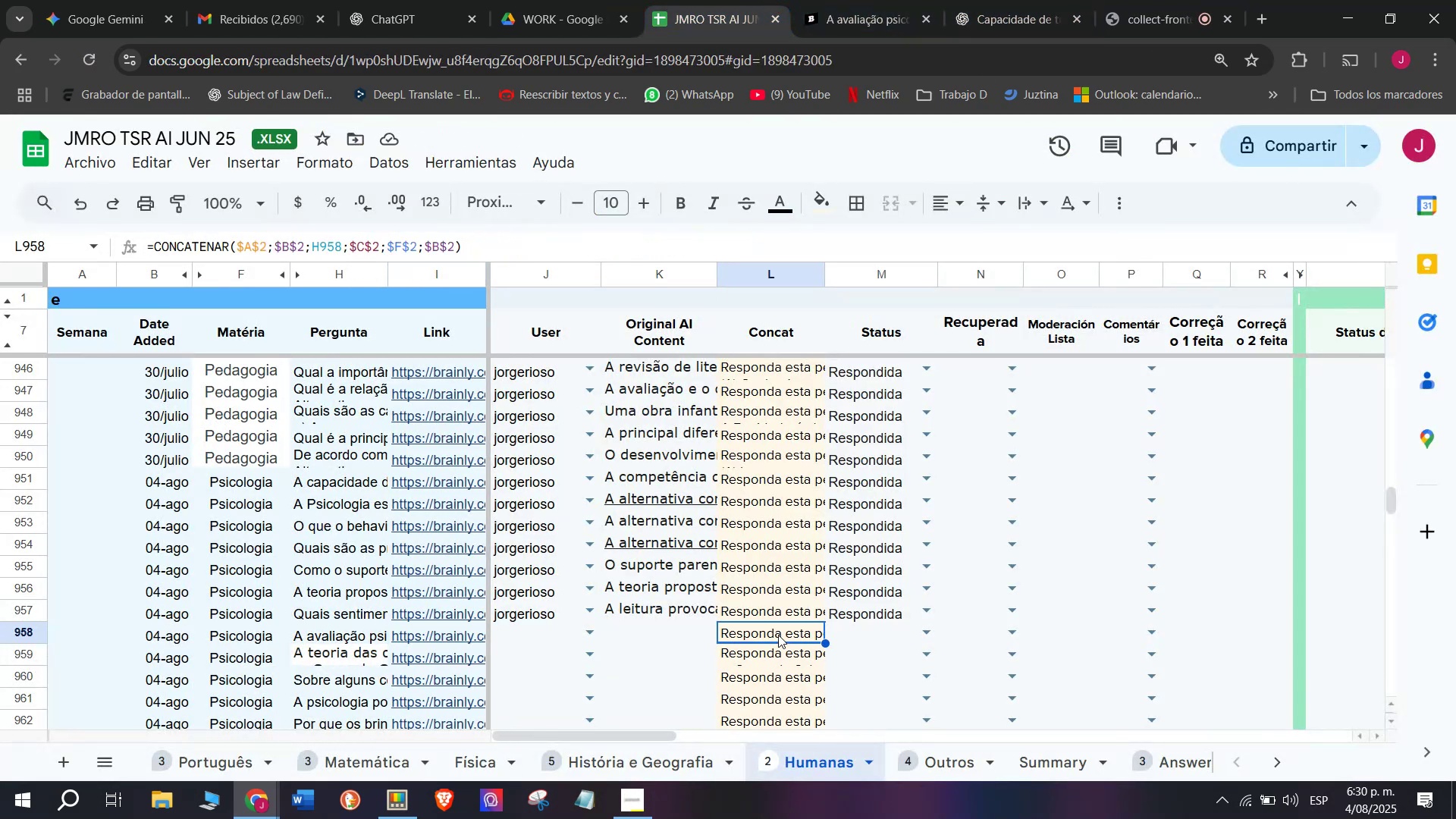 
key(Control+ControlLeft)
 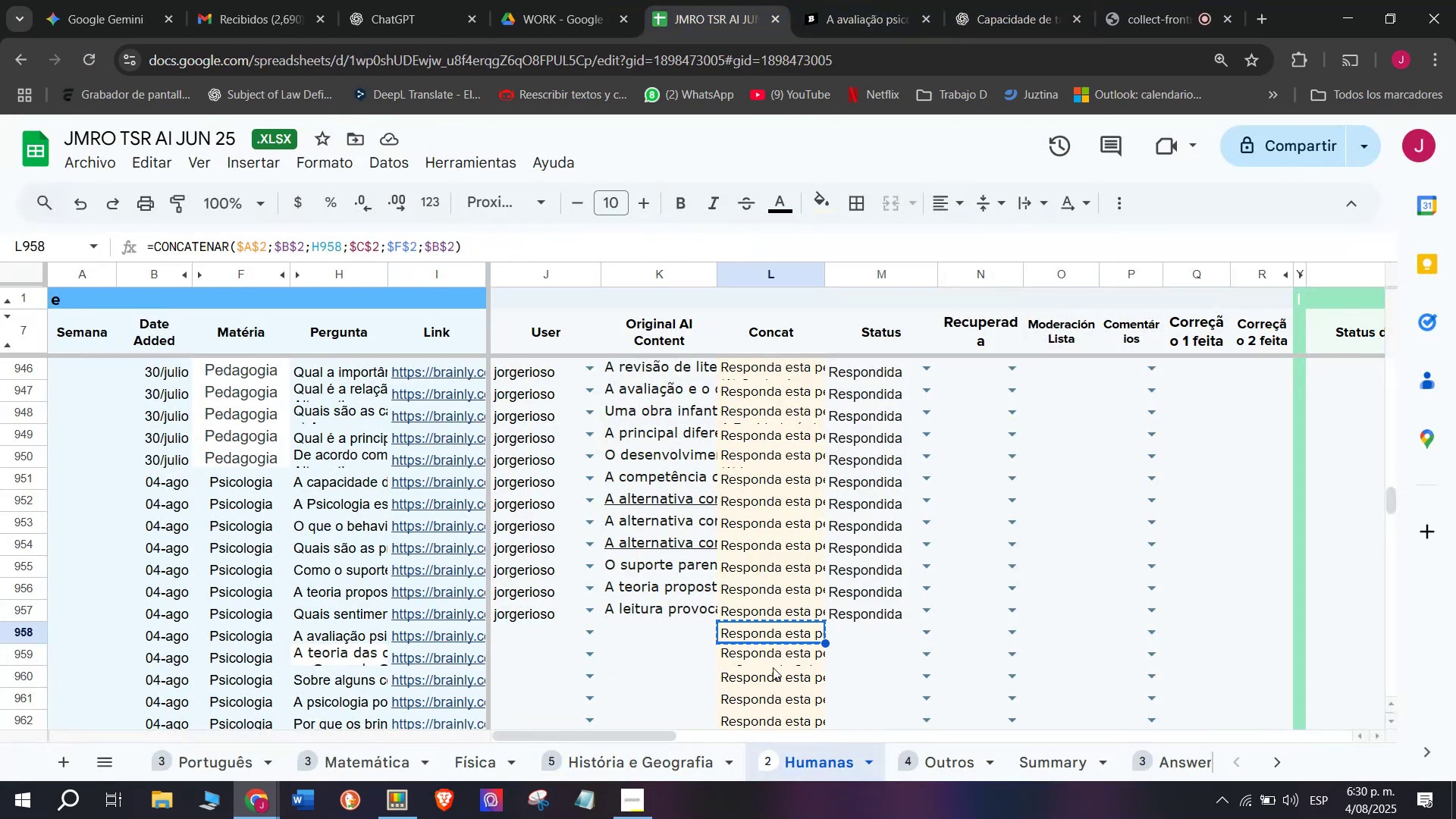 
key(Control+C)
 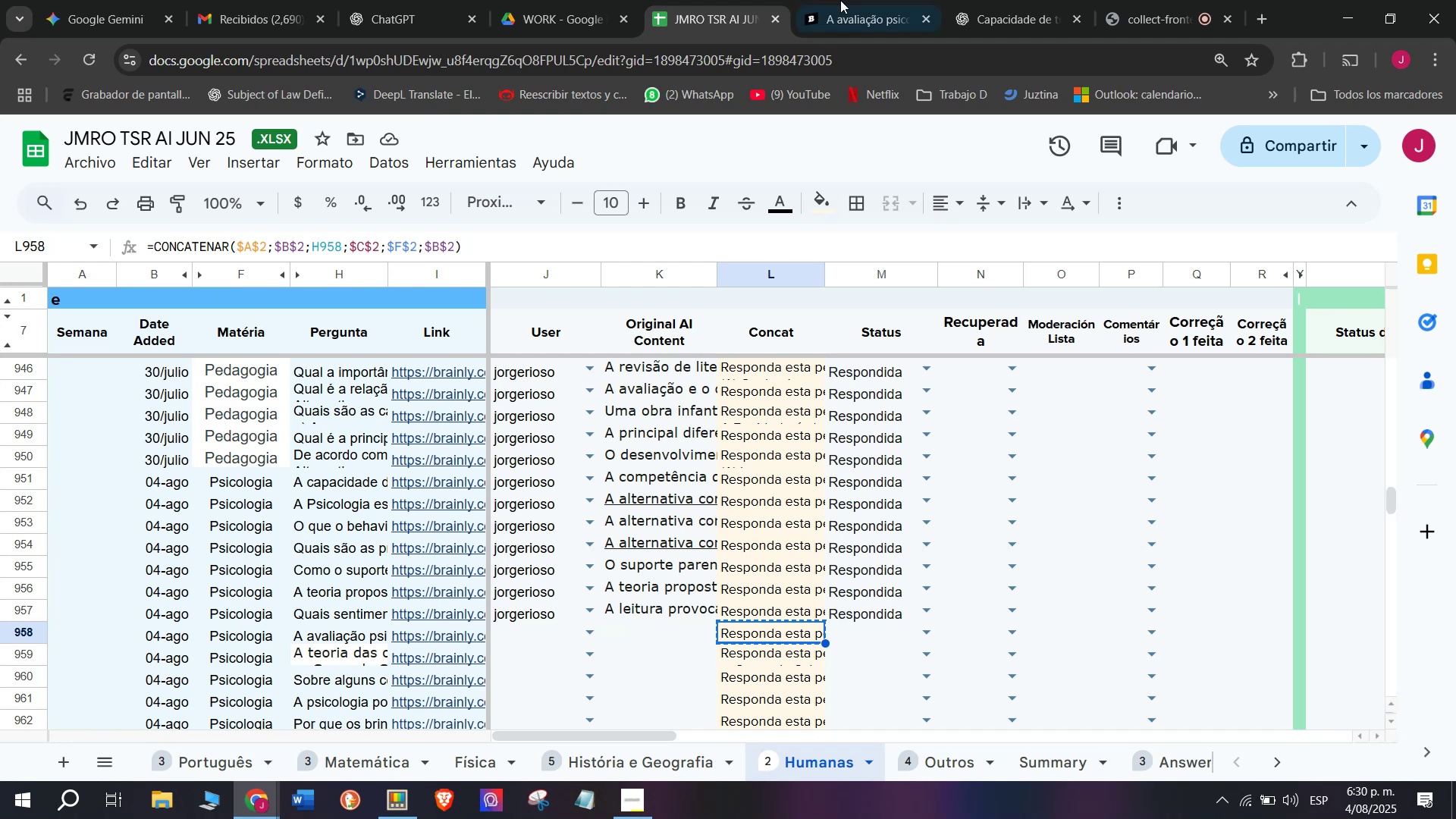 
left_click([966, 0])
 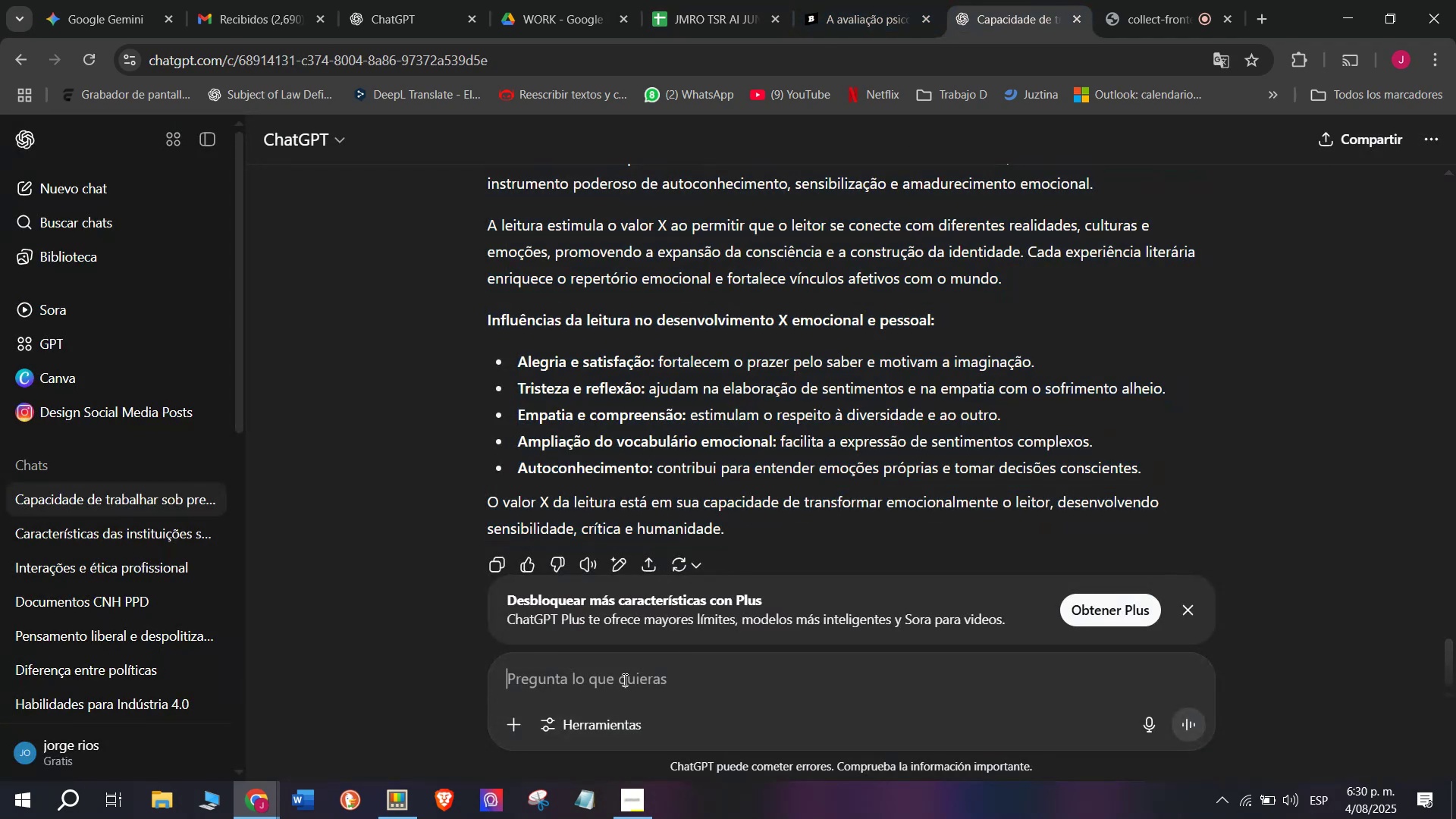 
key(Control+ControlLeft)
 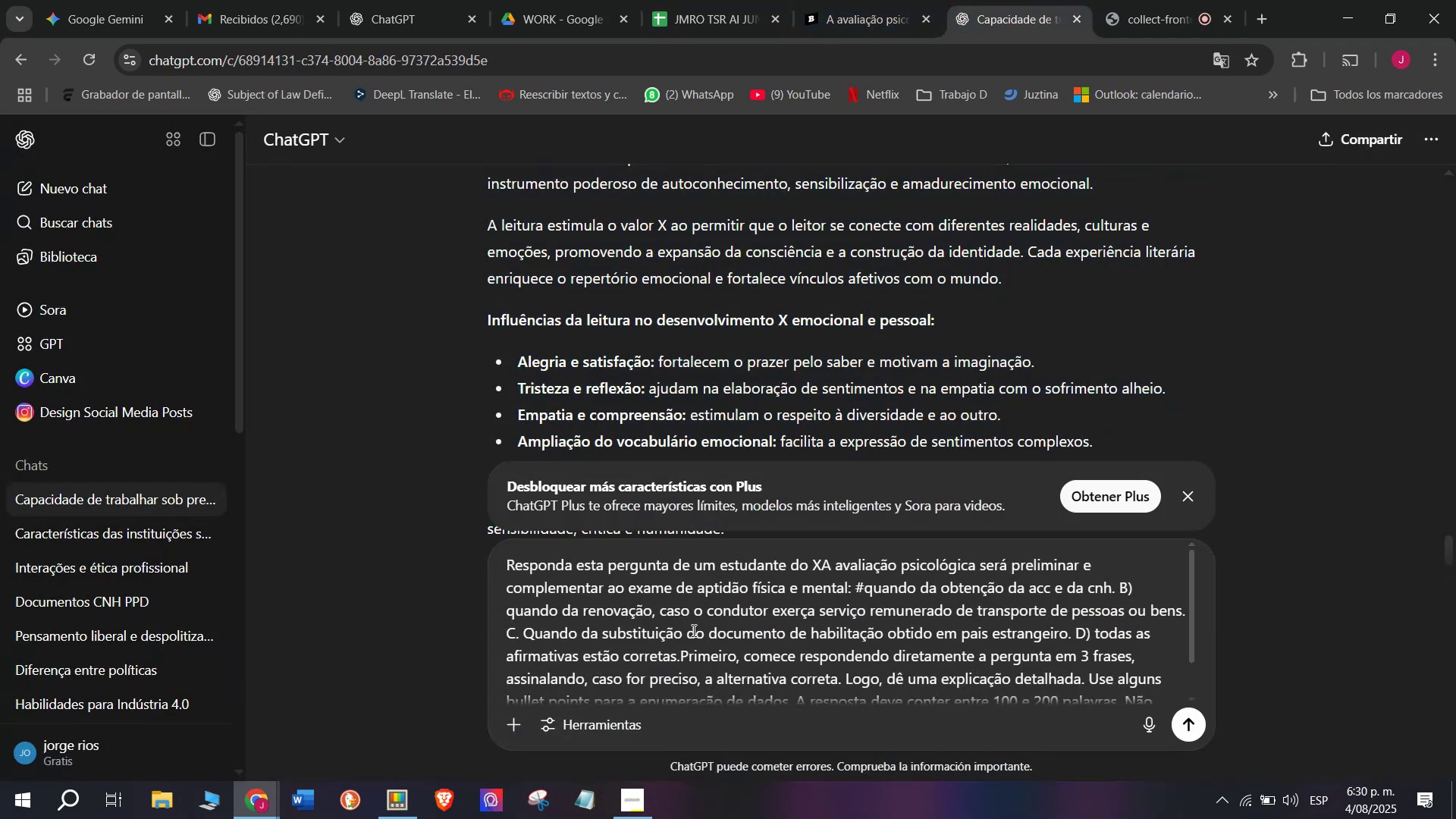 
key(Z)
 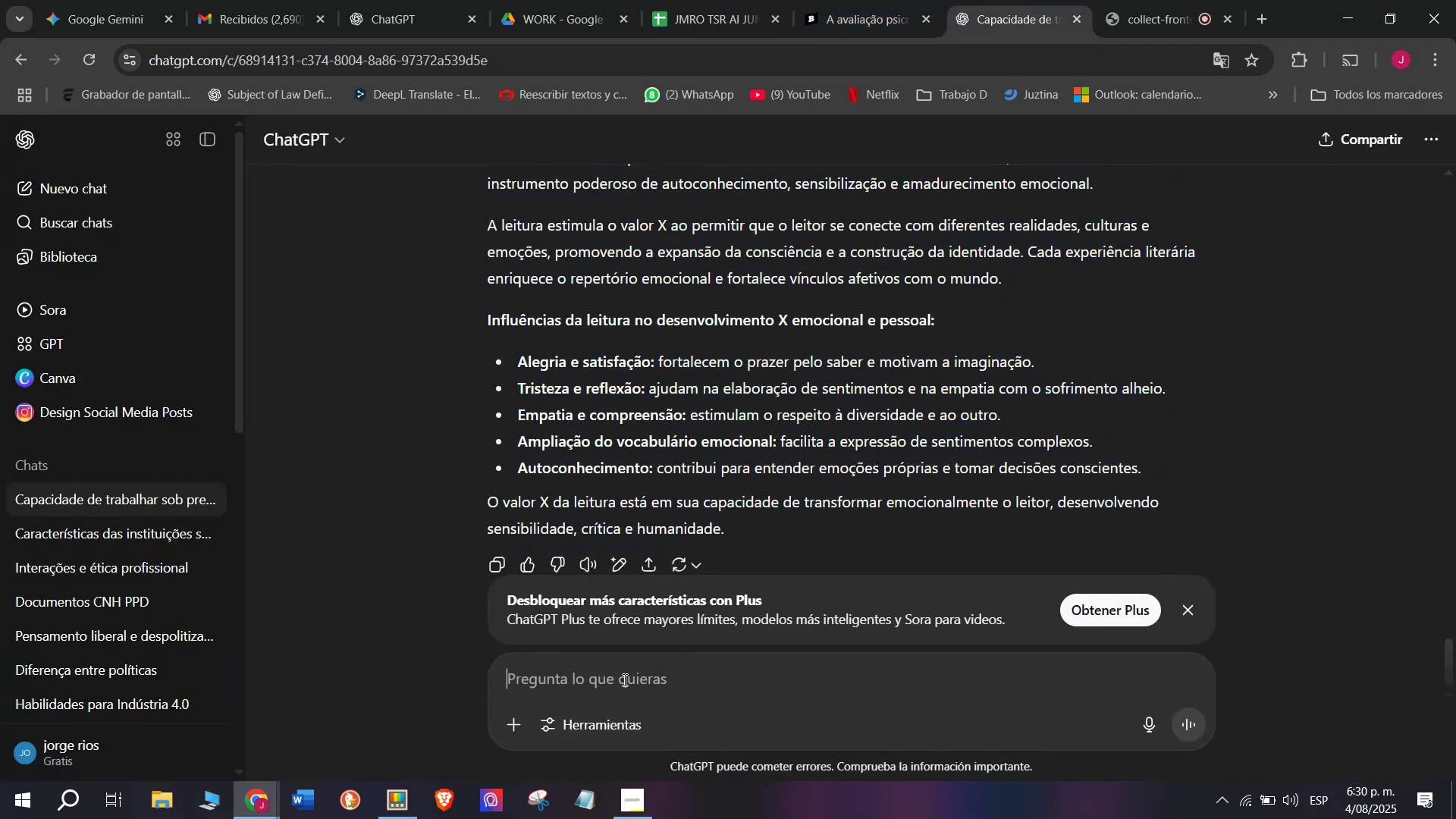 
key(Control+V)
 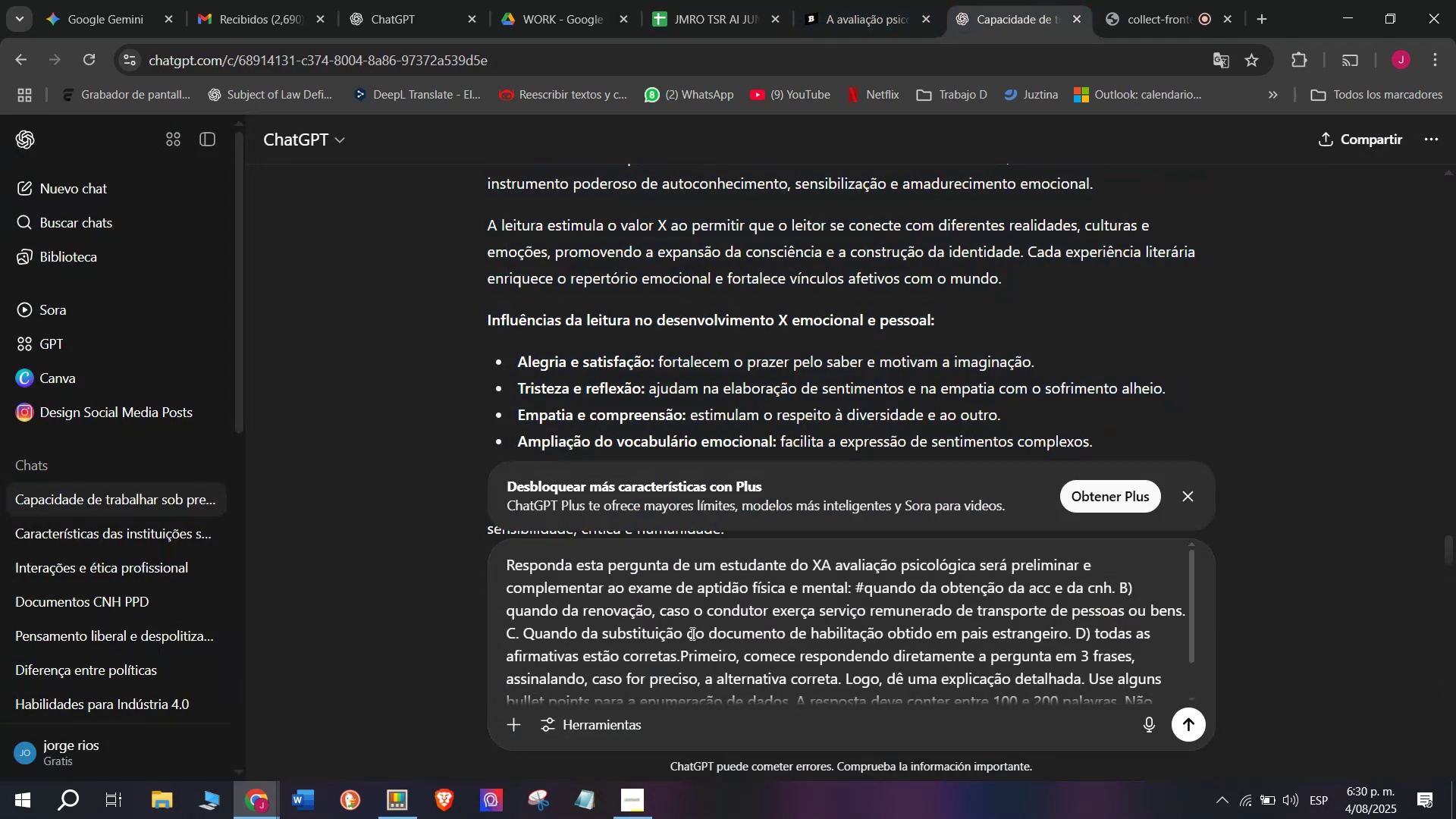 
left_click([693, 630])
 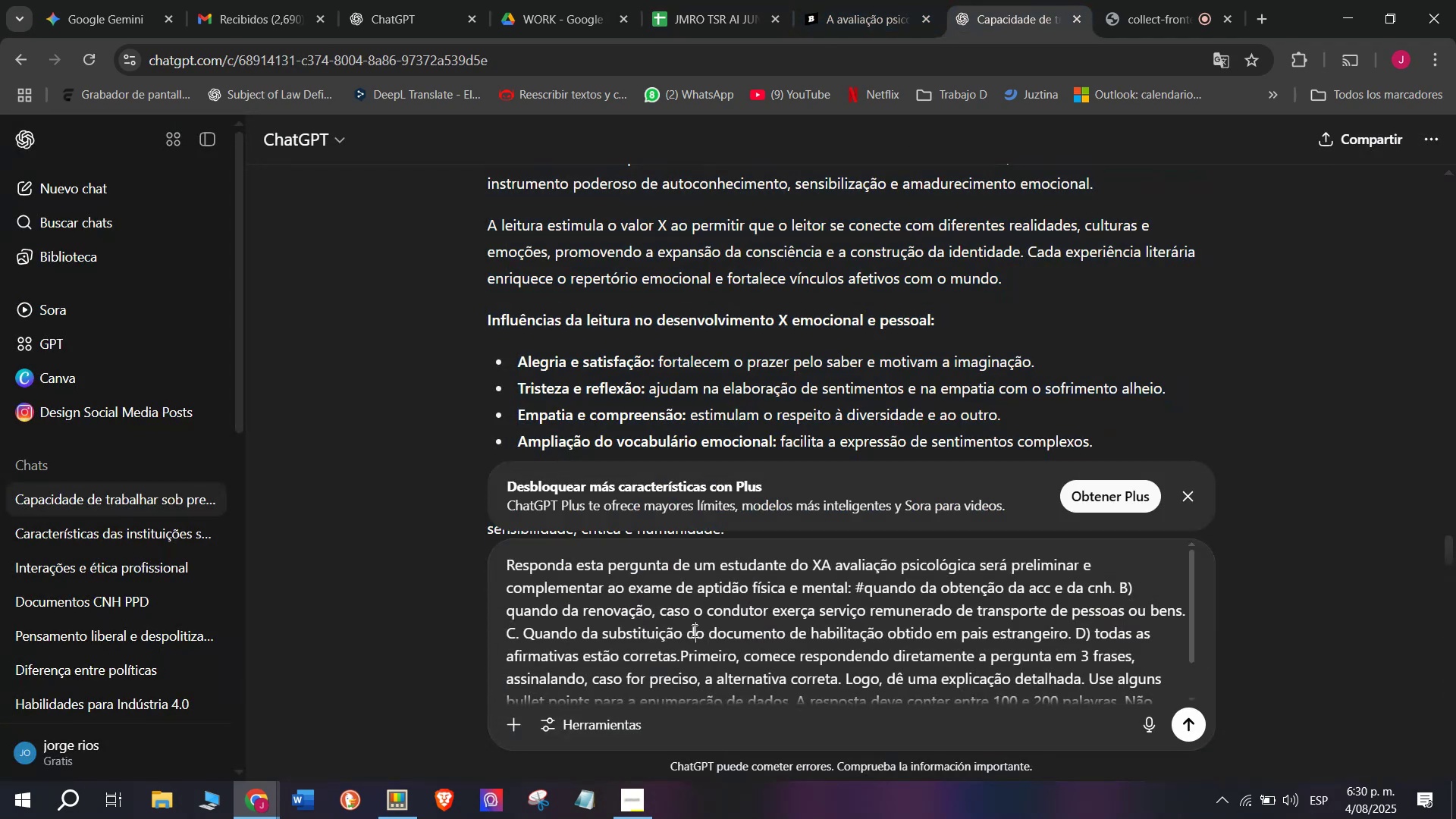 
key(Enter)
 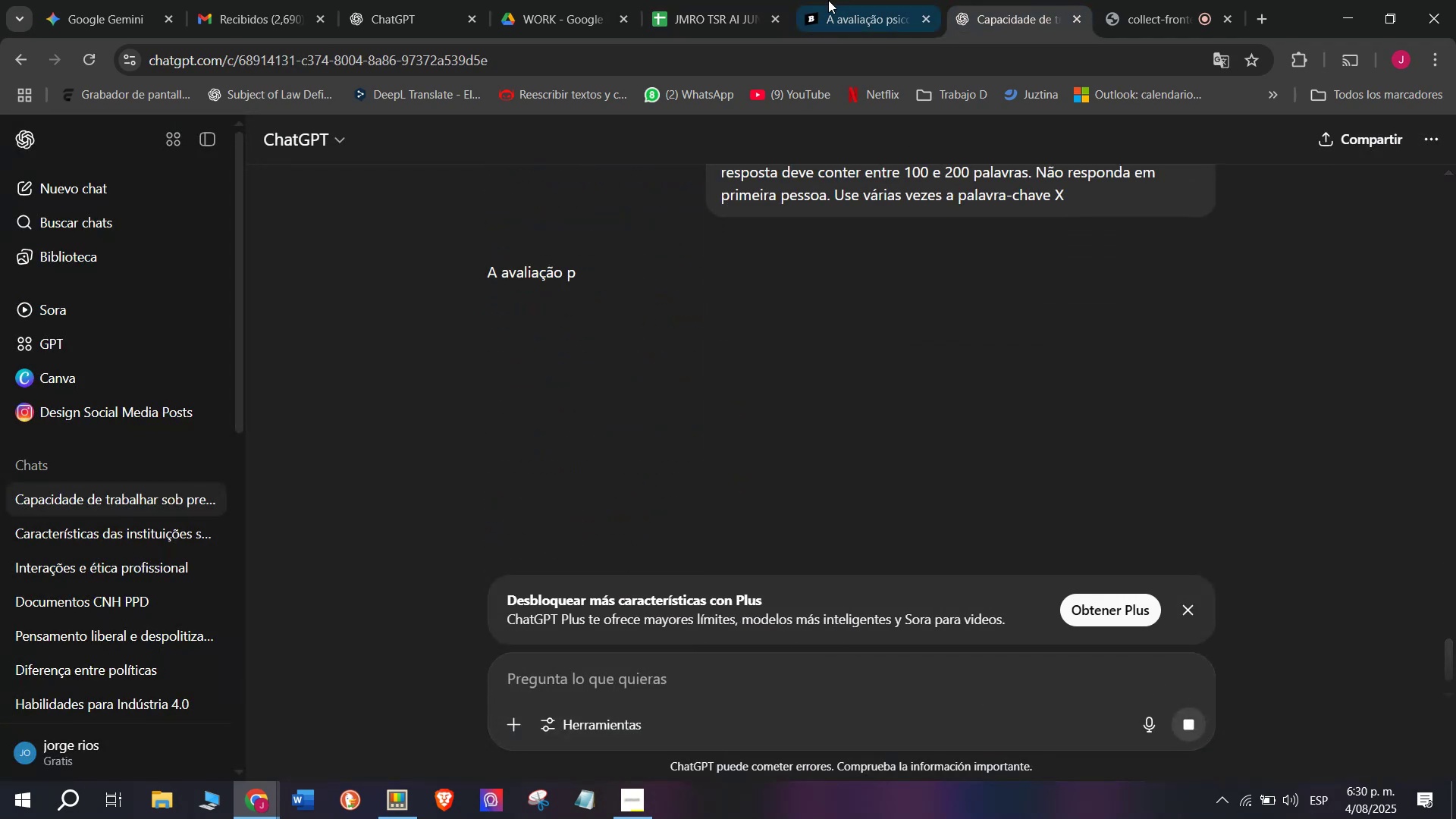 
left_click([731, 0])
 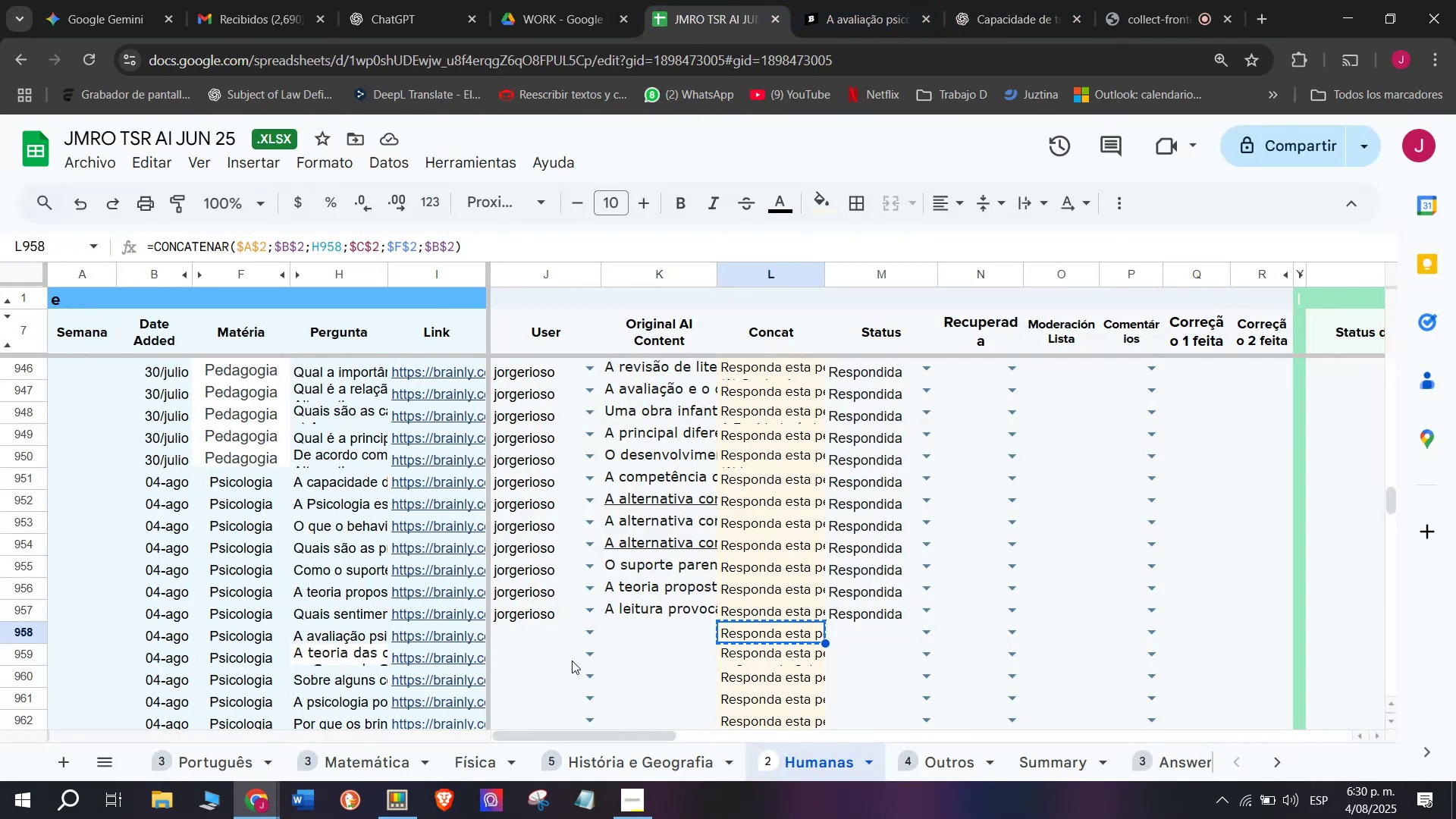 
left_click([588, 634])
 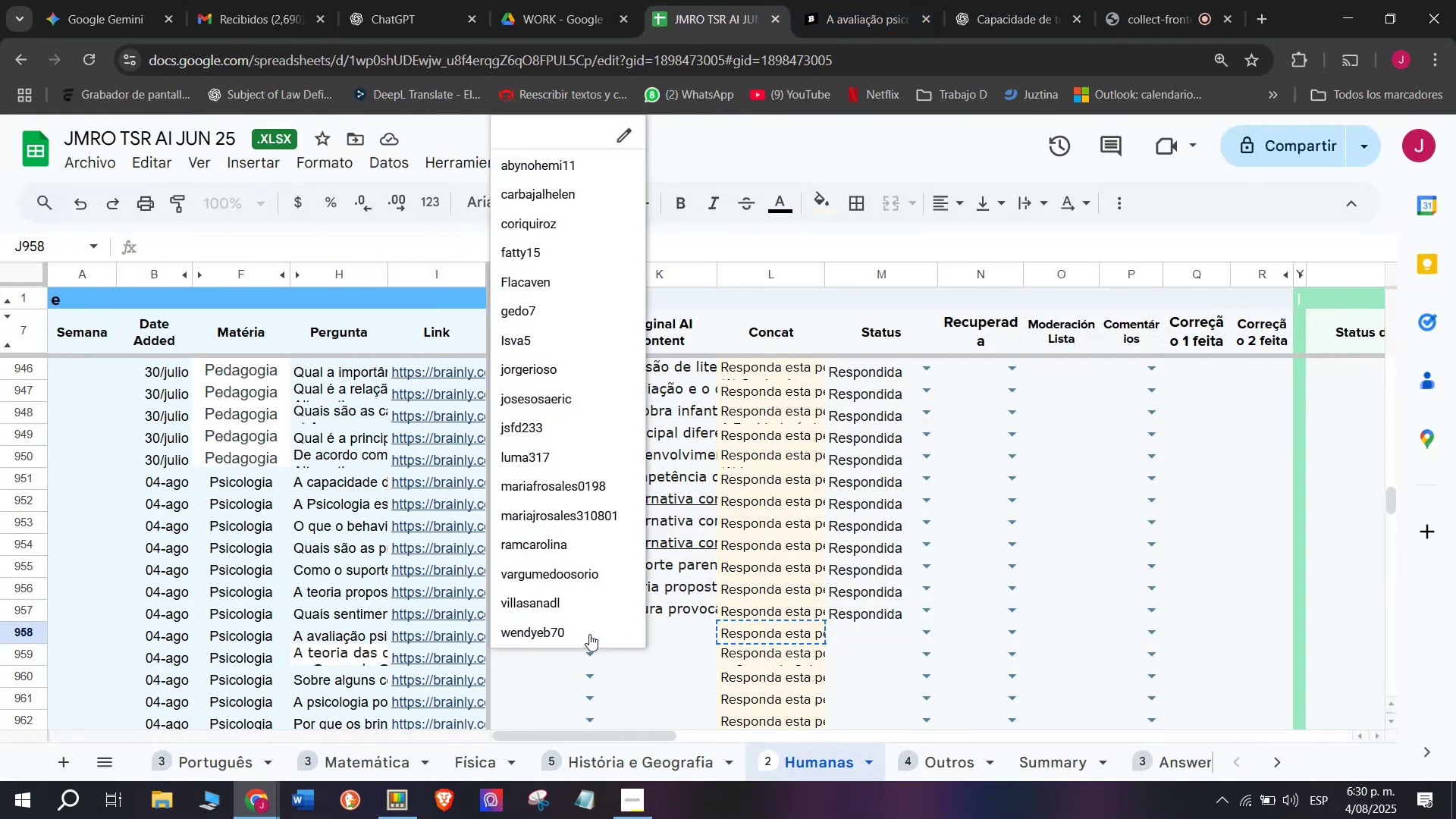 
type(jorg)
 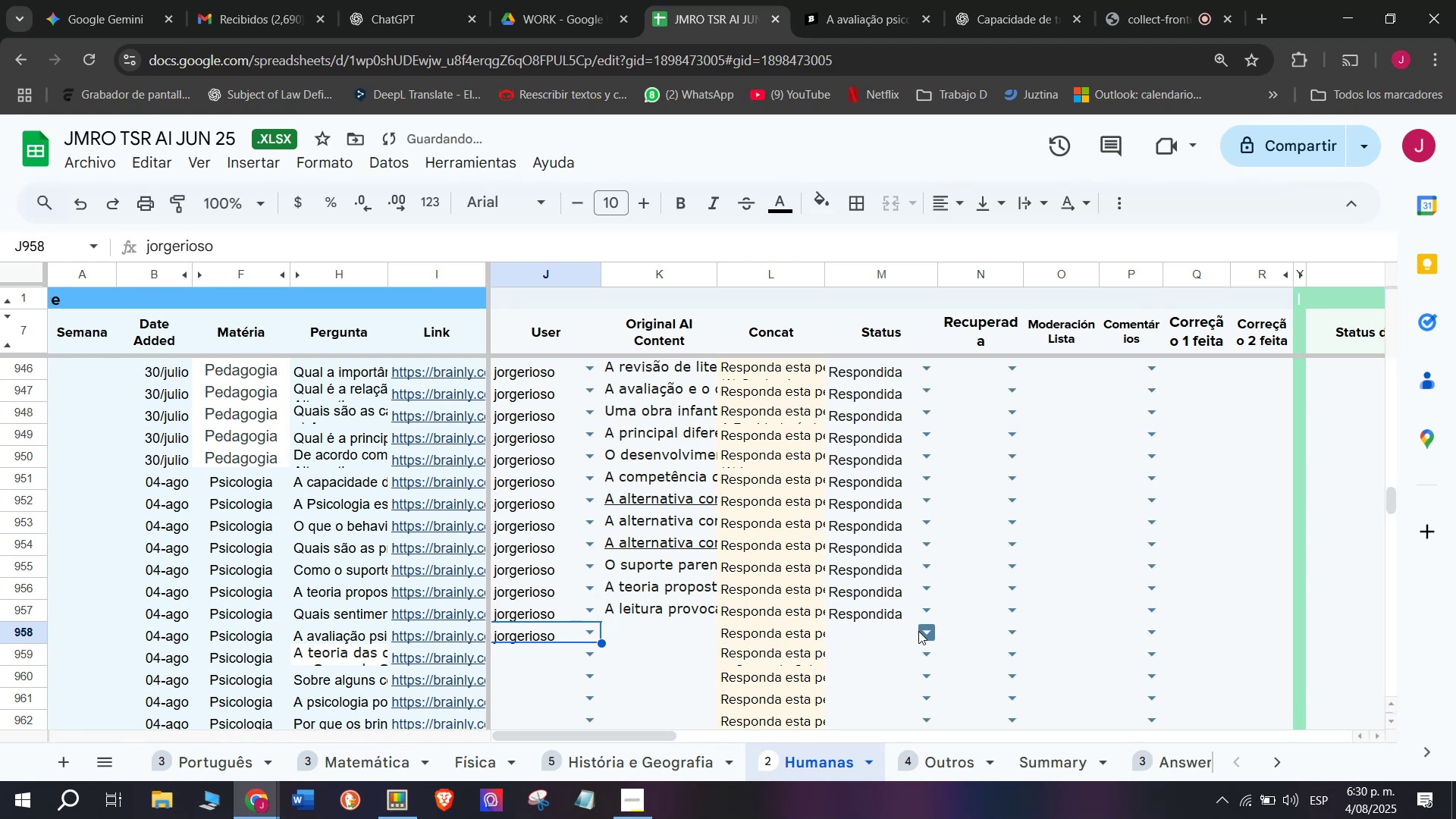 
left_click([893, 541])
 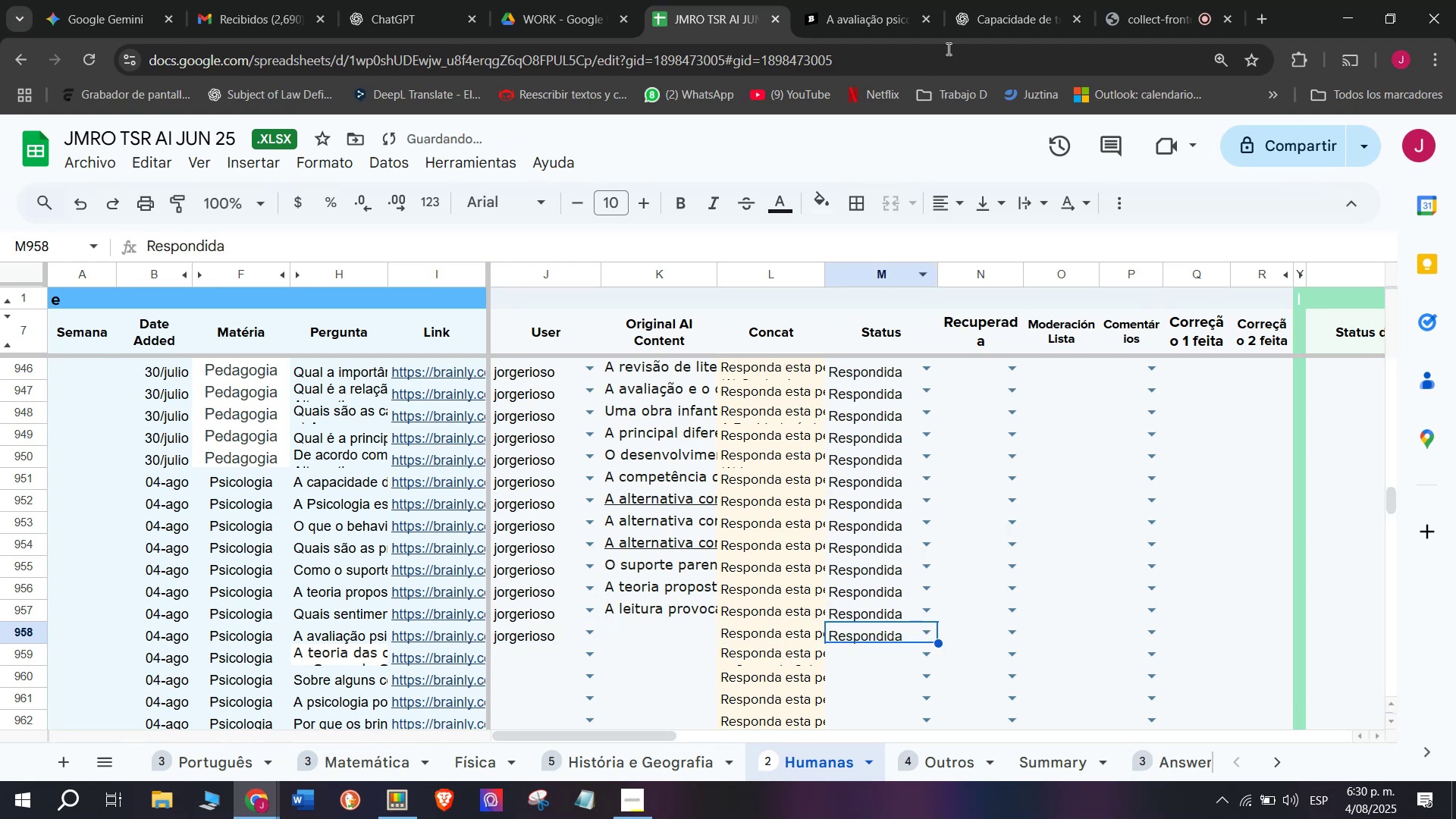 
left_click([975, 0])
 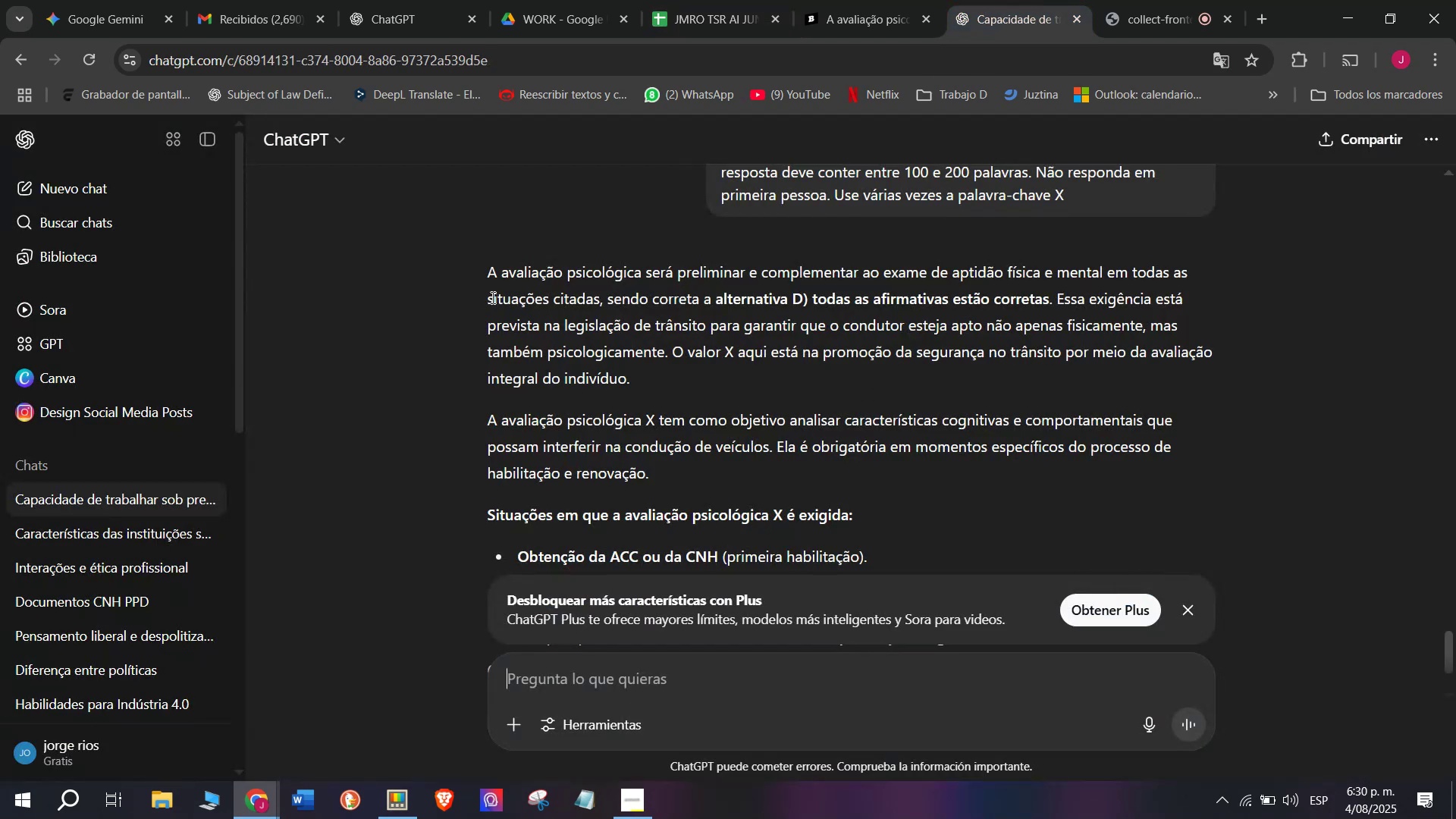 
left_click_drag(start_coordinate=[486, 274], to_coordinate=[966, 517])
 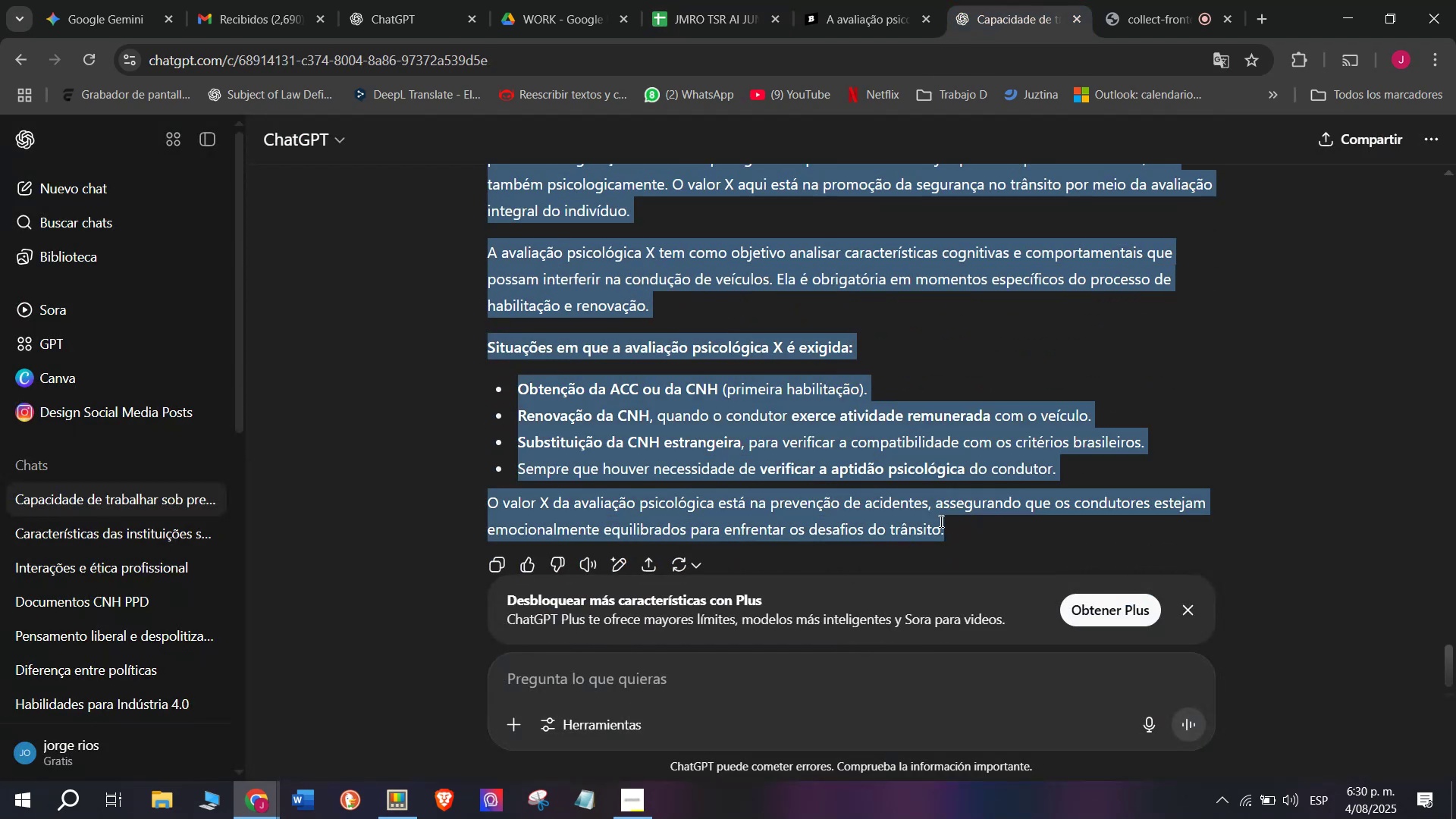 
scroll: coordinate [764, 350], scroll_direction: down, amount: 2.0
 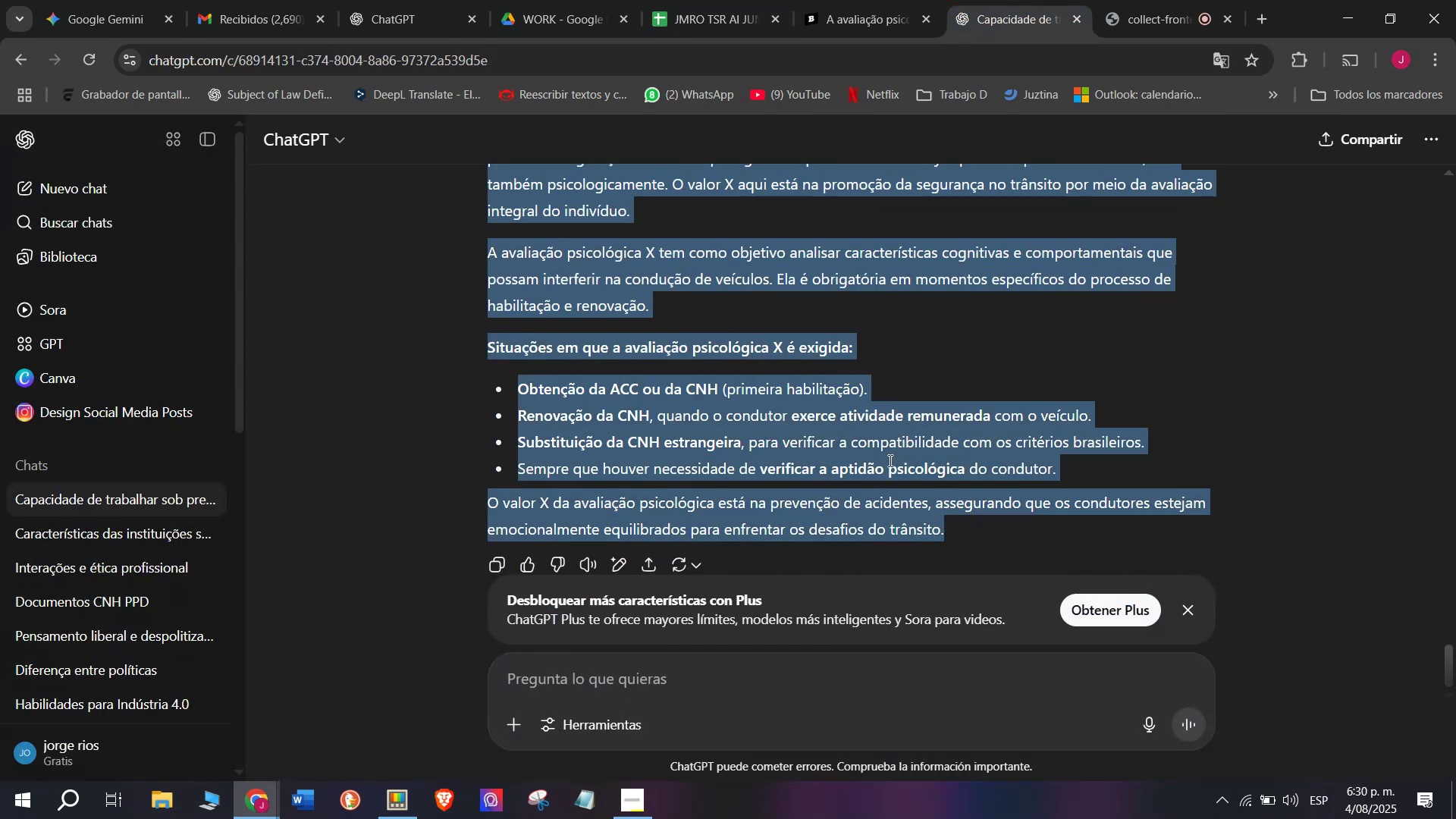 
key(Control+ControlLeft)
 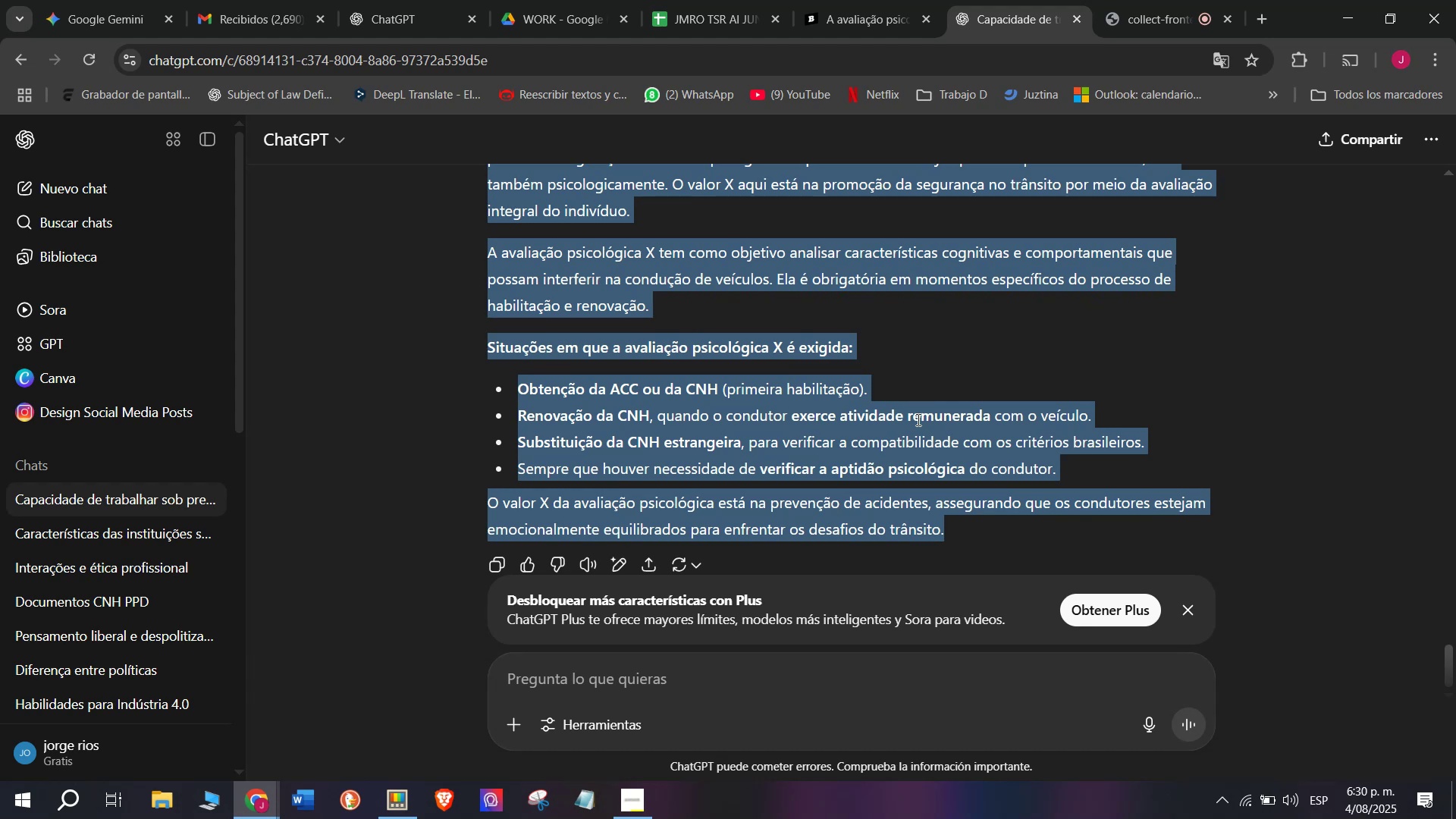 
key(Break)
 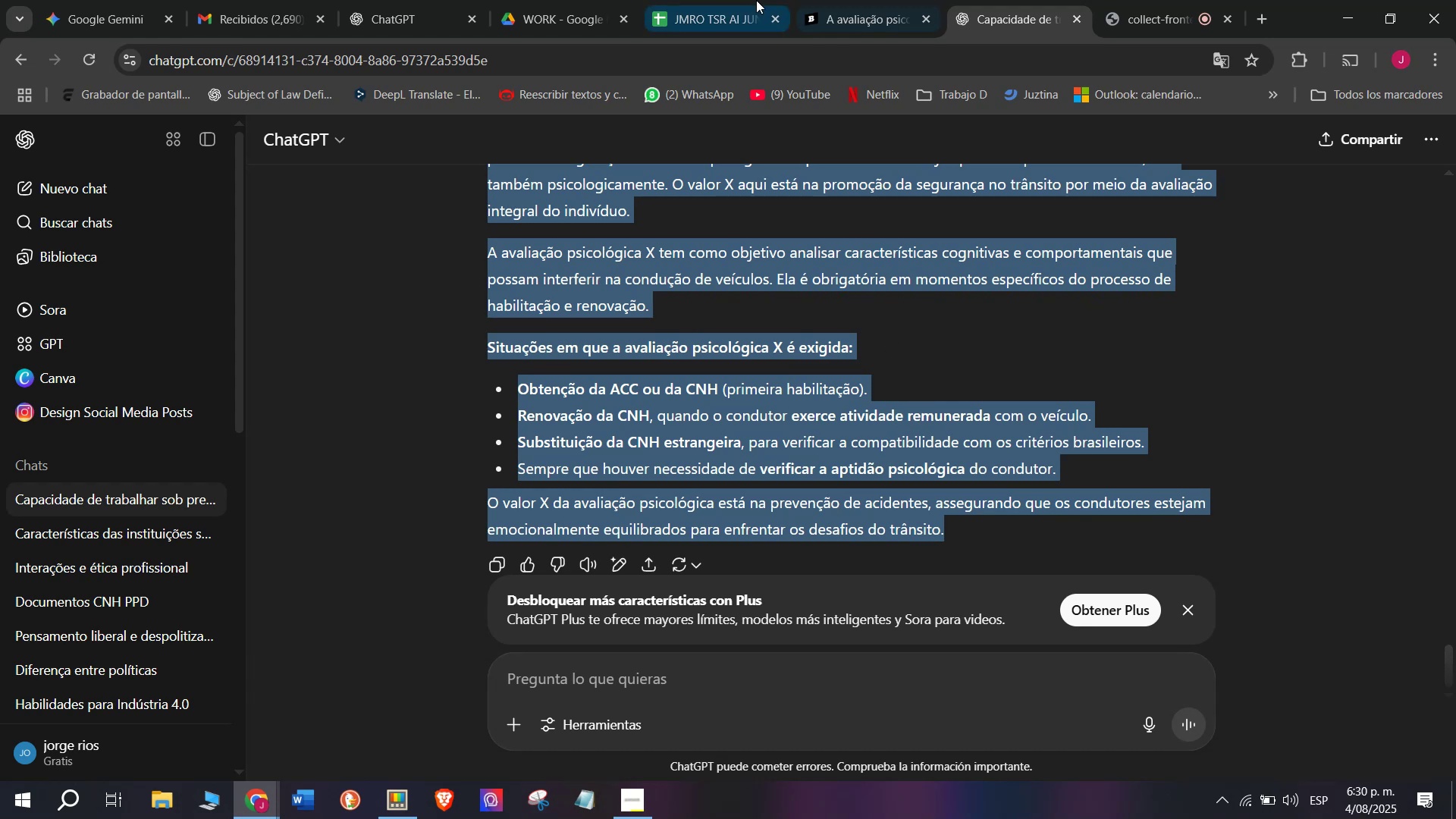 
key(Control+C)
 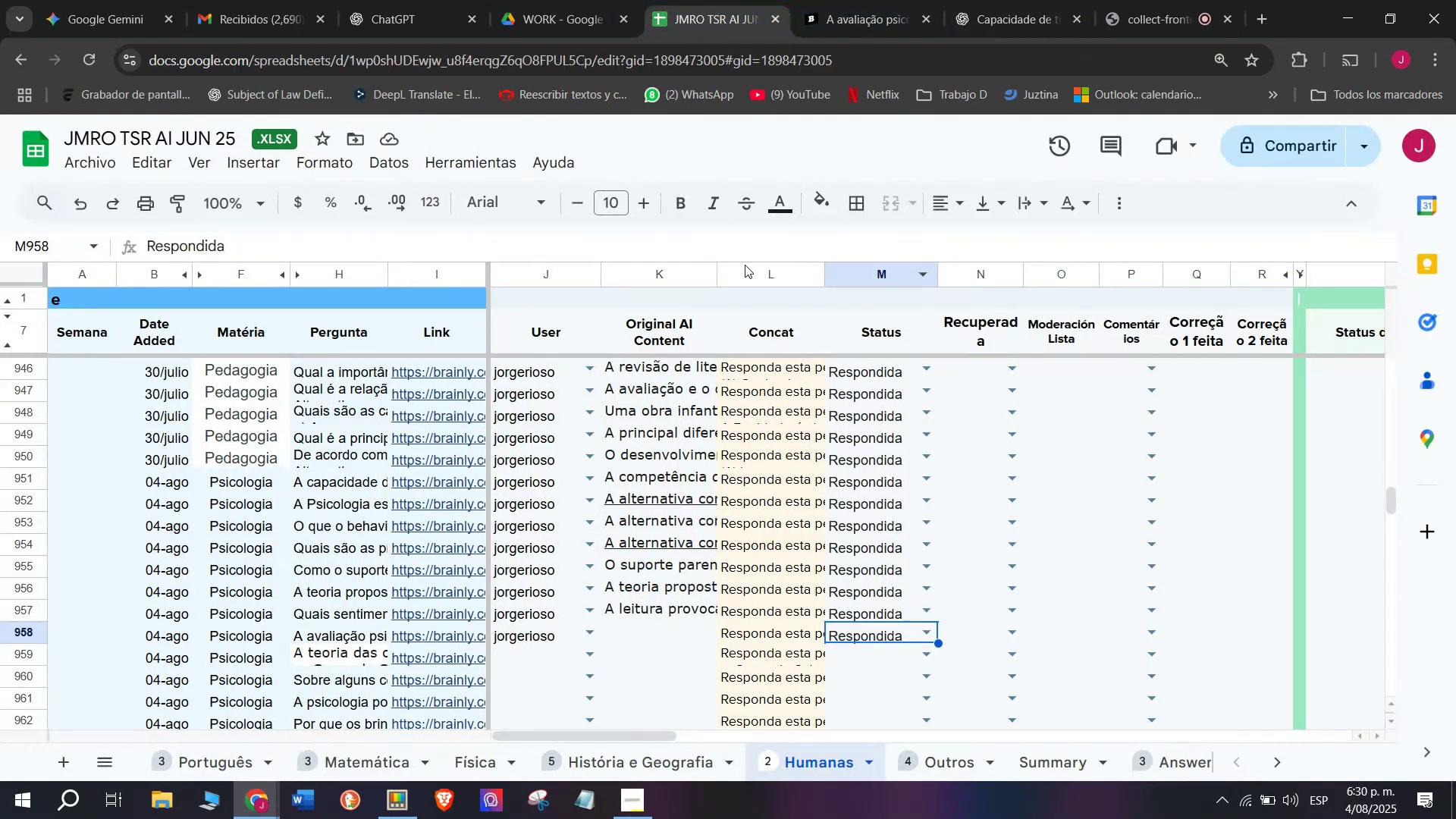 
left_click([861, 0])
 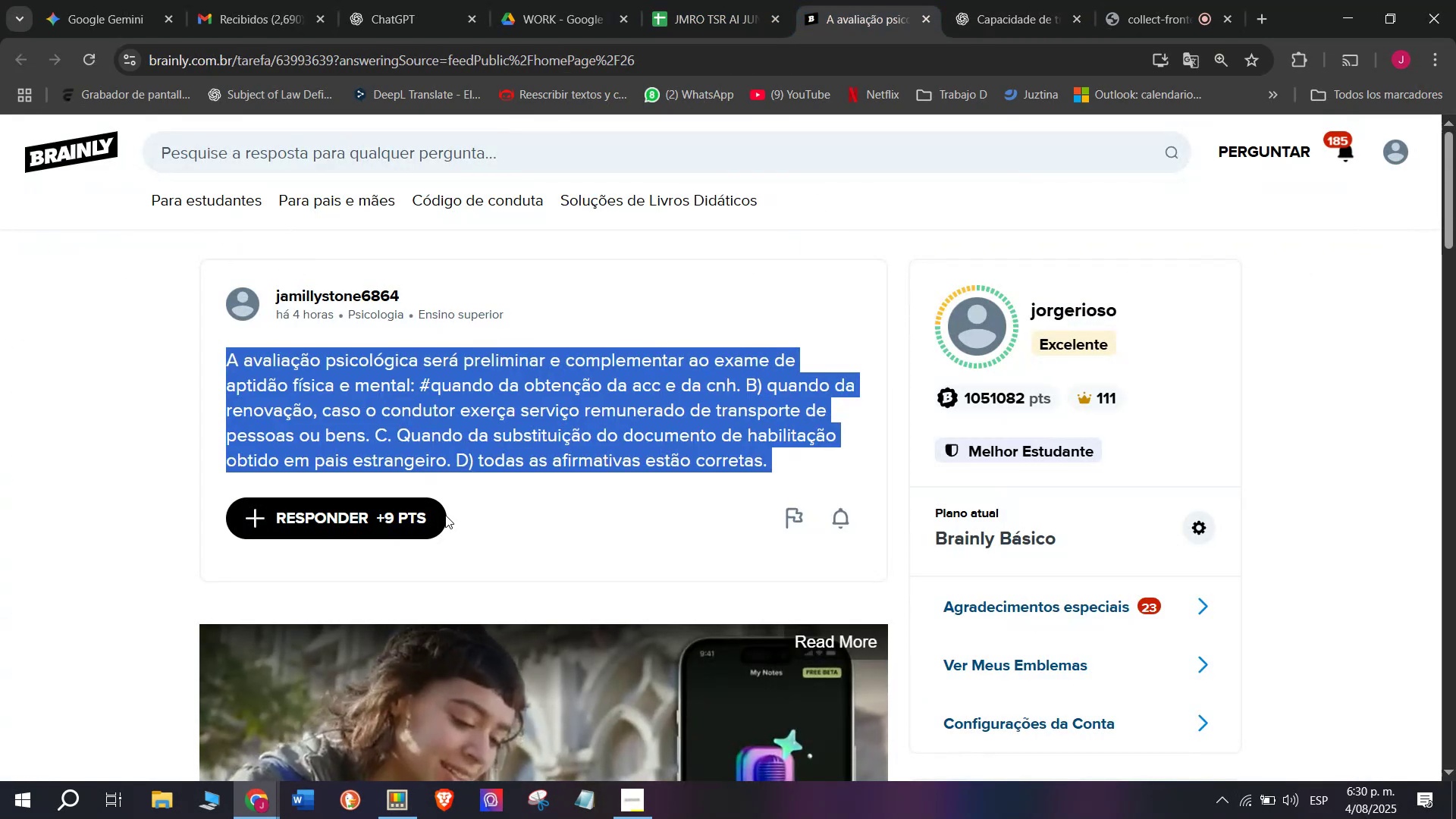 
left_click([417, 537])
 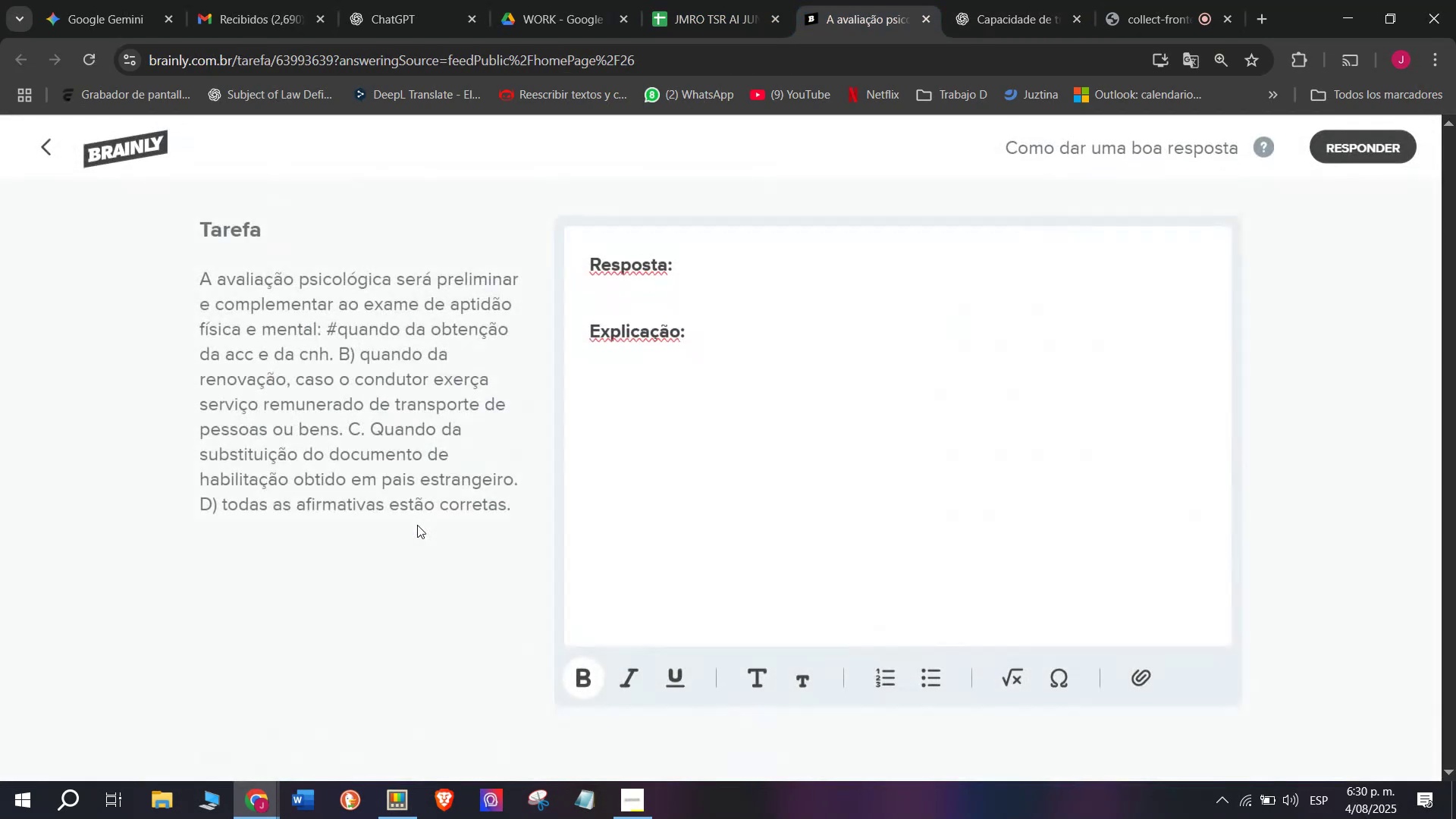 
left_click_drag(start_coordinate=[667, 413], to_coordinate=[512, 274])
 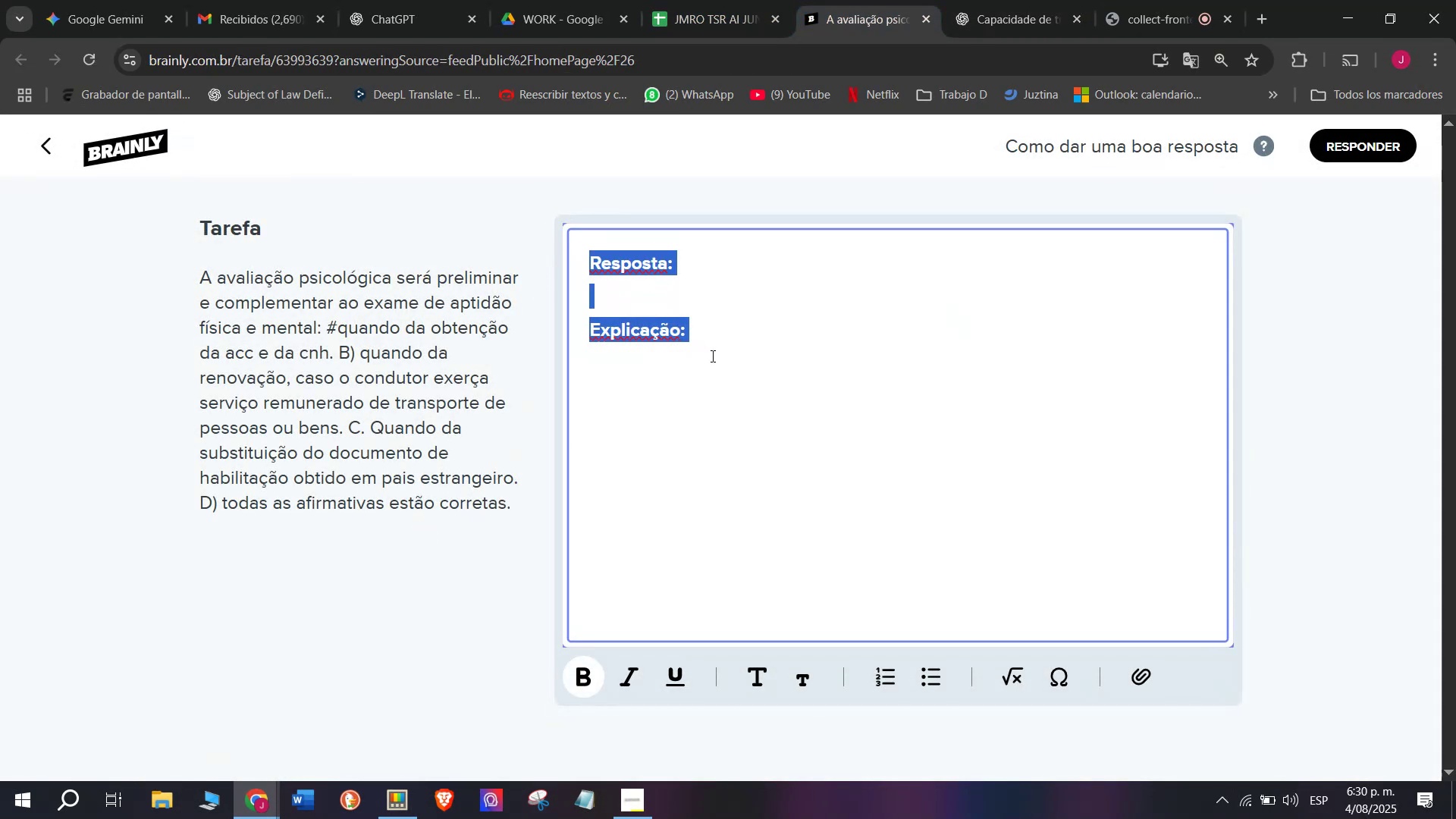 
key(Control+V)
 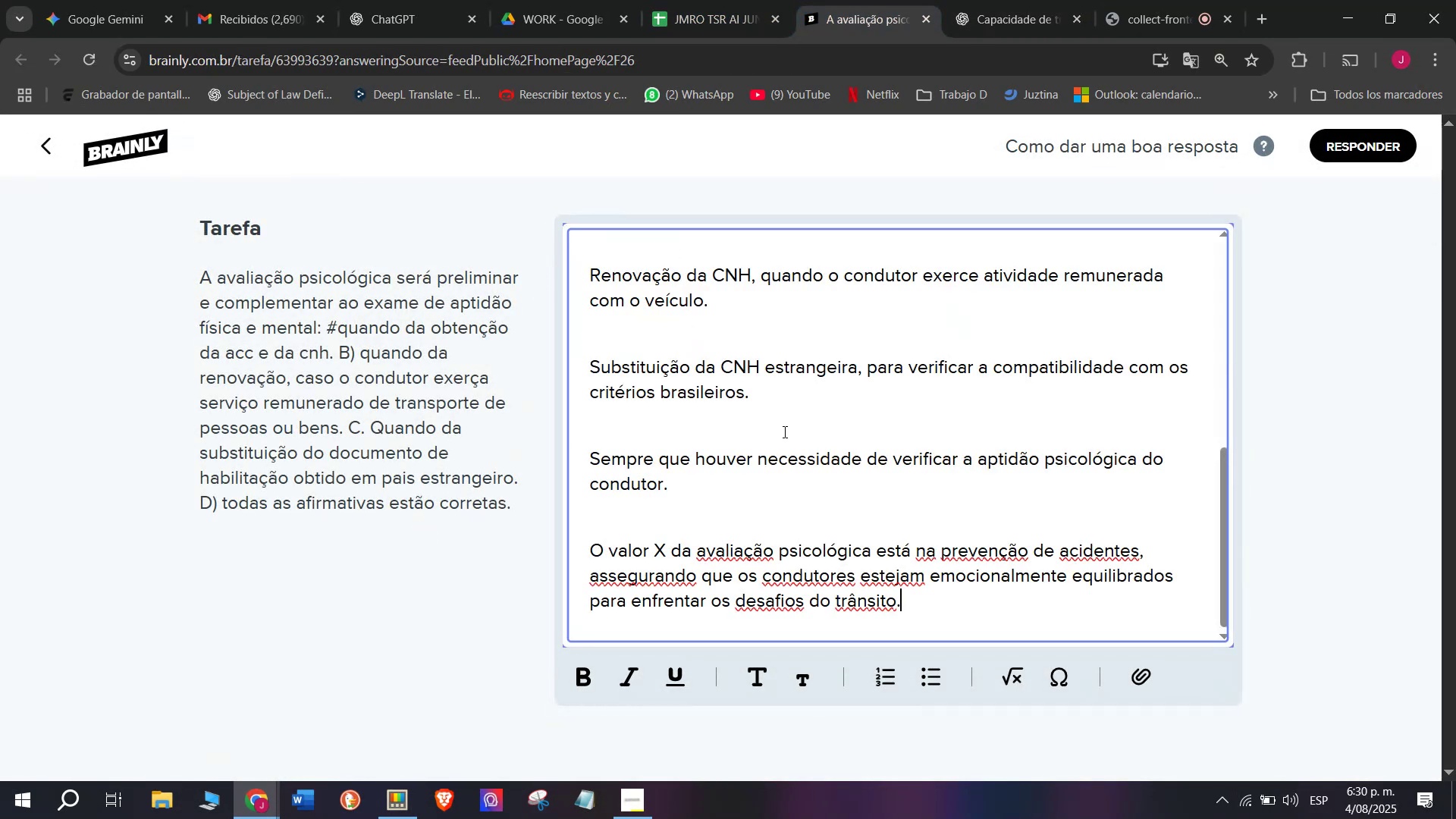 
key(Z)
 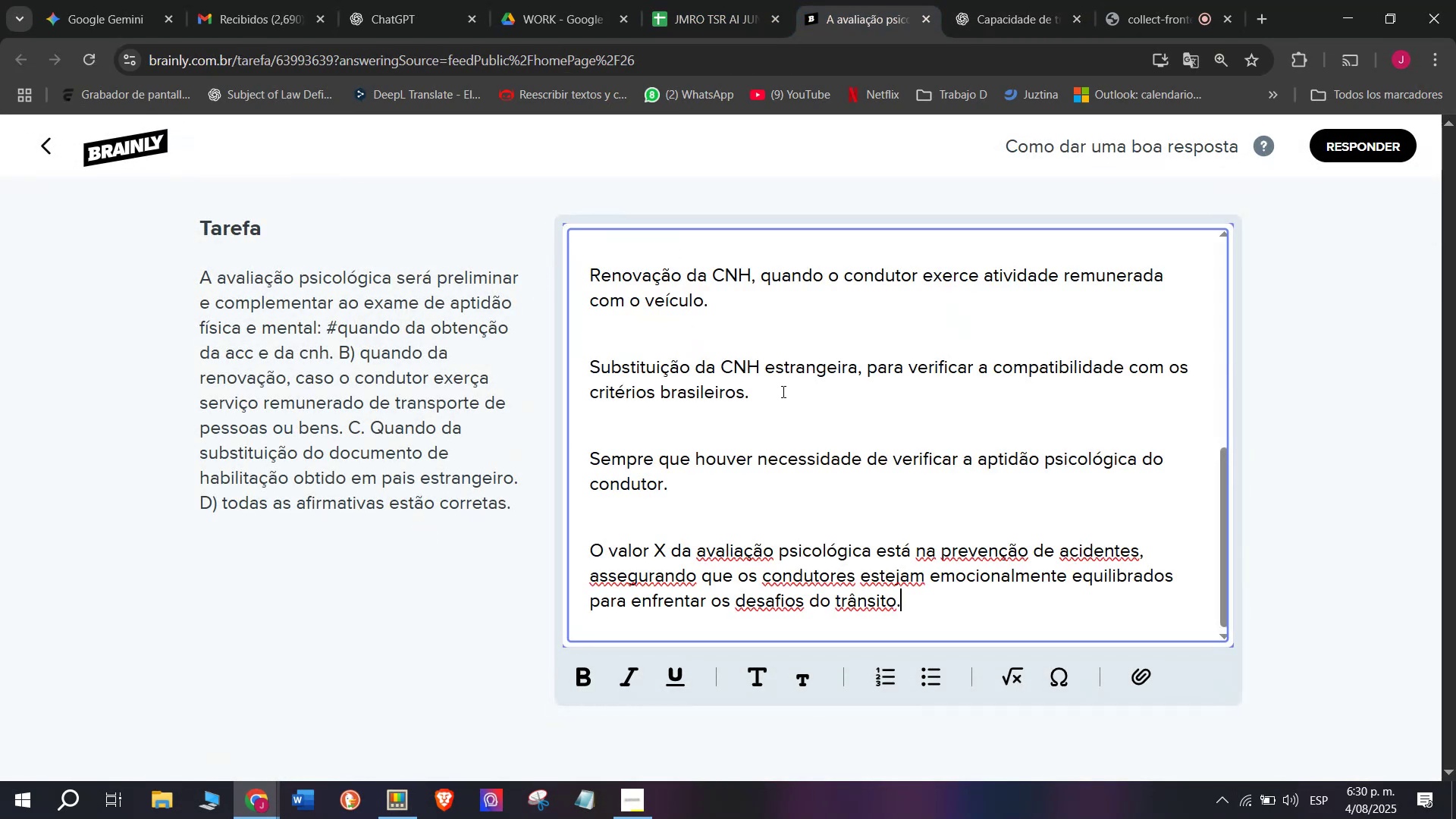 
key(Control+ControlLeft)
 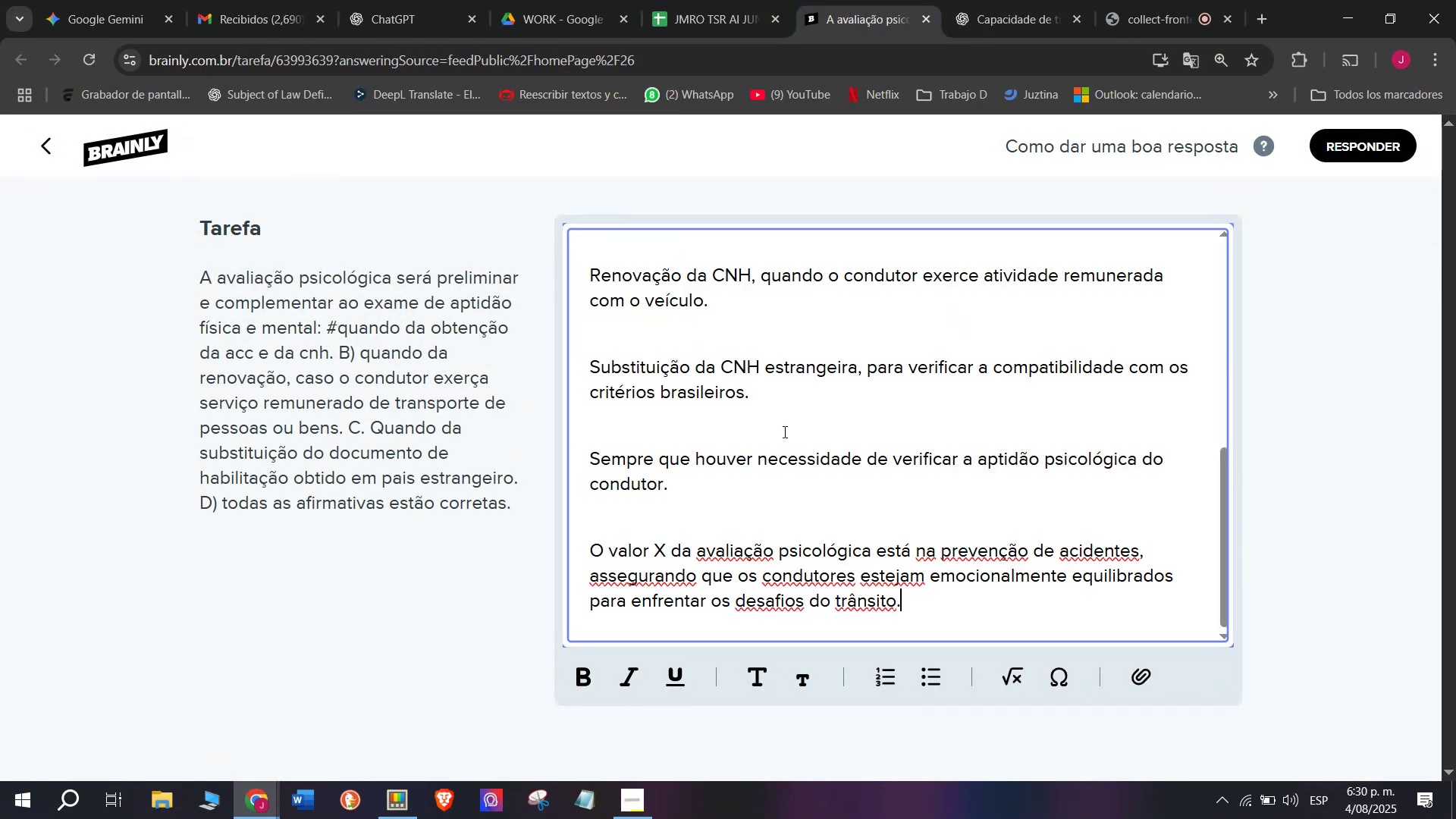 
scroll: coordinate [782, 461], scroll_direction: up, amount: 7.0
 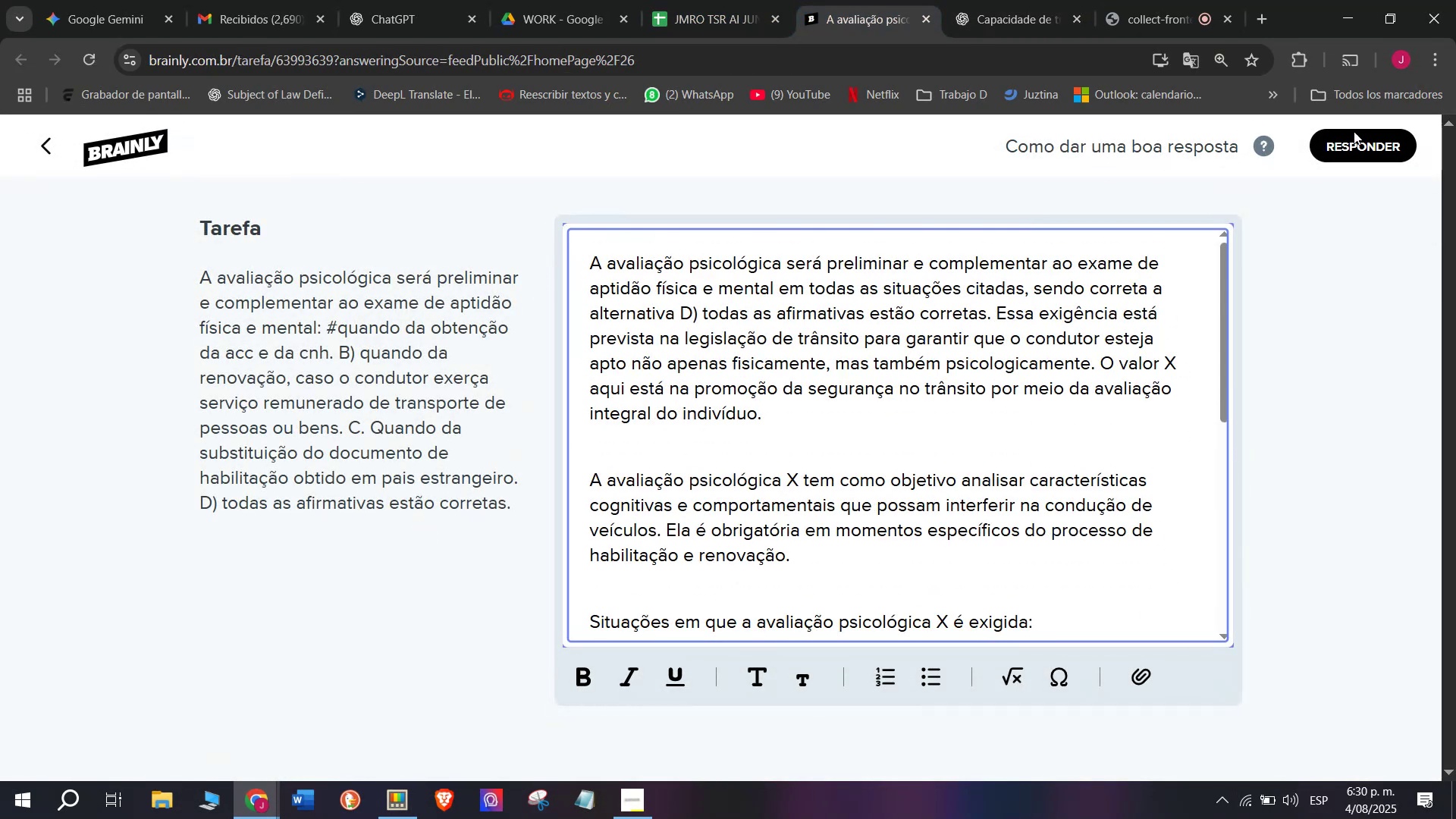 
left_click([1363, 155])
 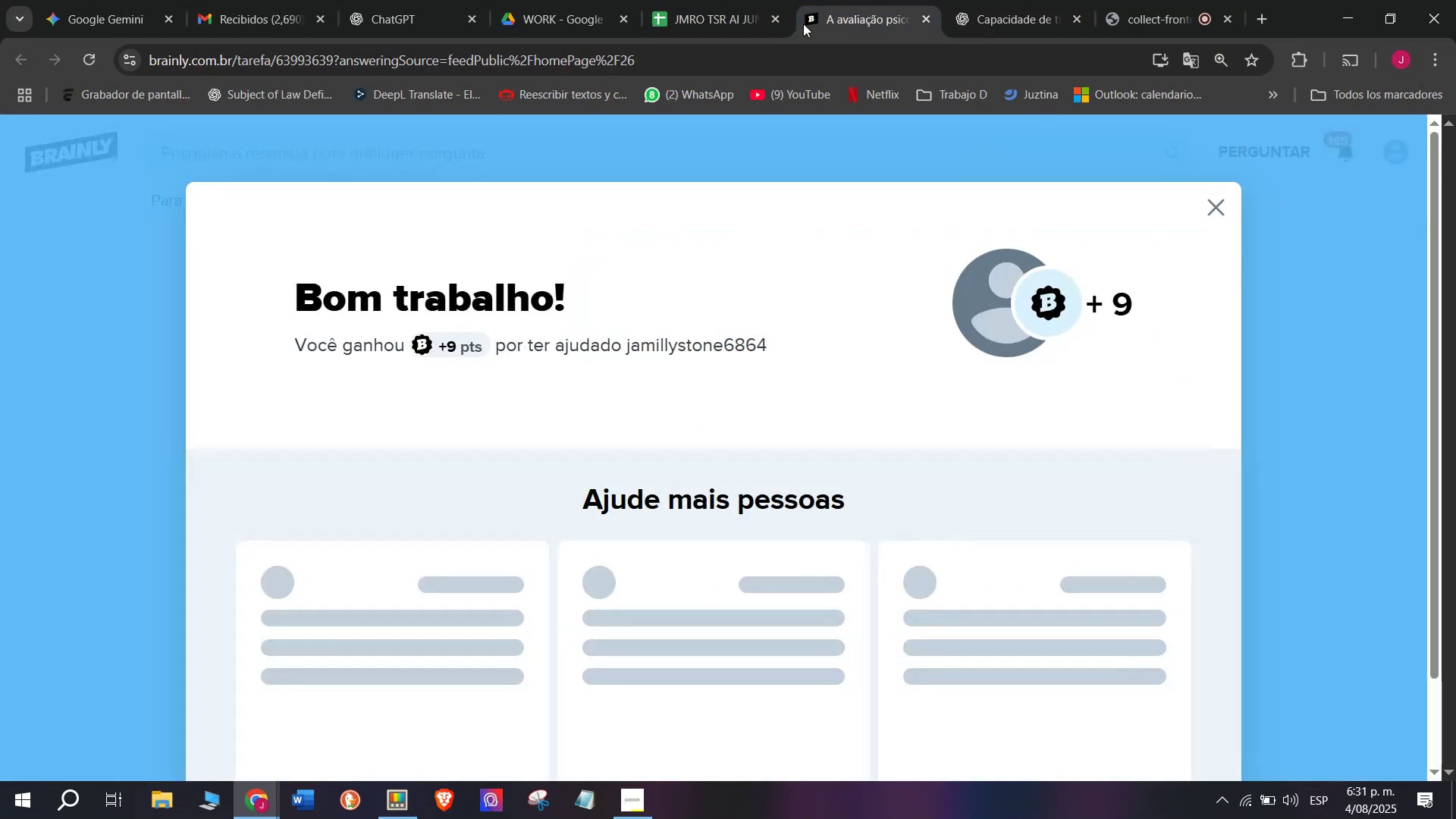 
left_click([742, 0])
 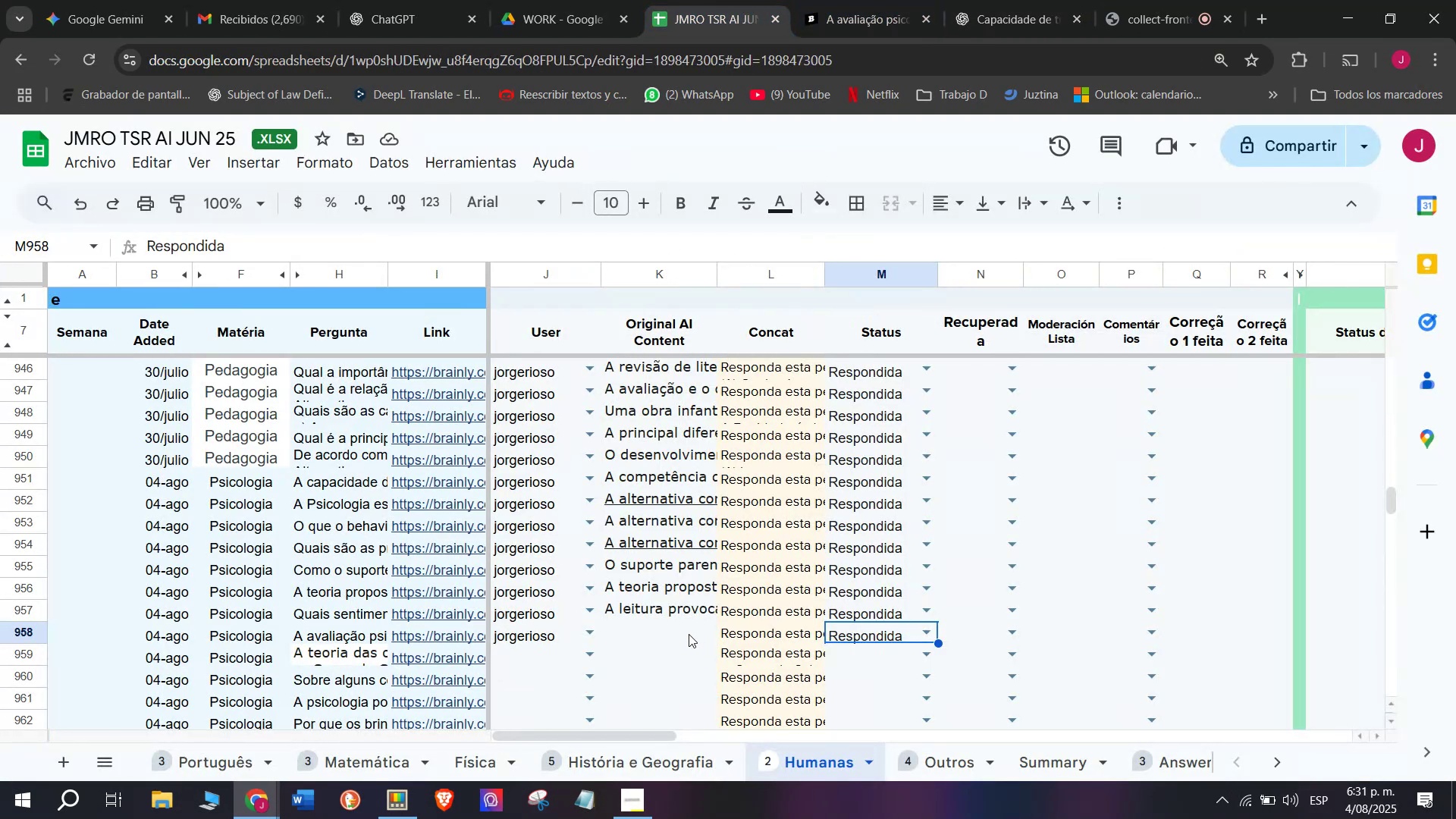 
double_click([689, 632])
 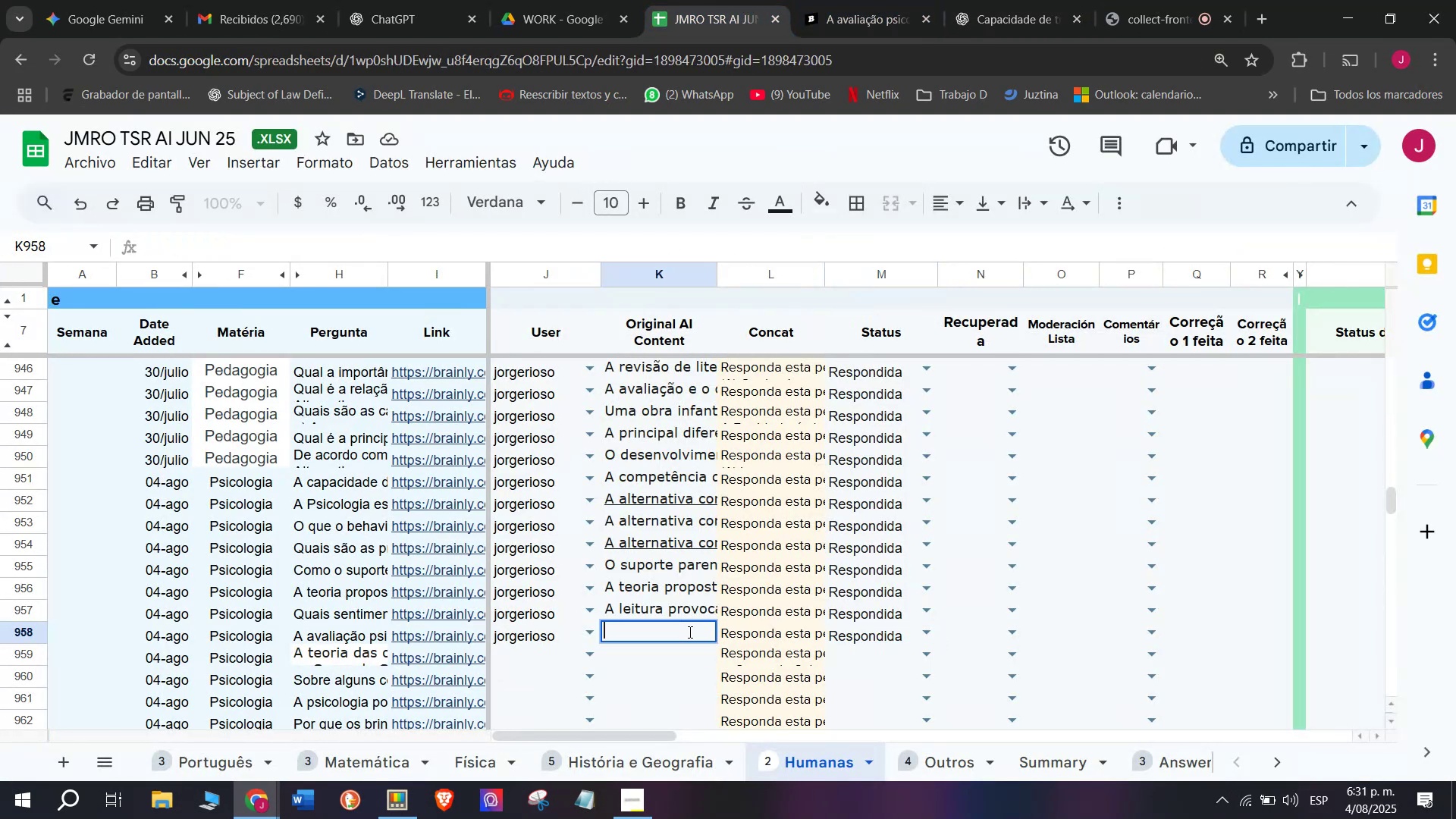 
key(Control+ControlLeft)
 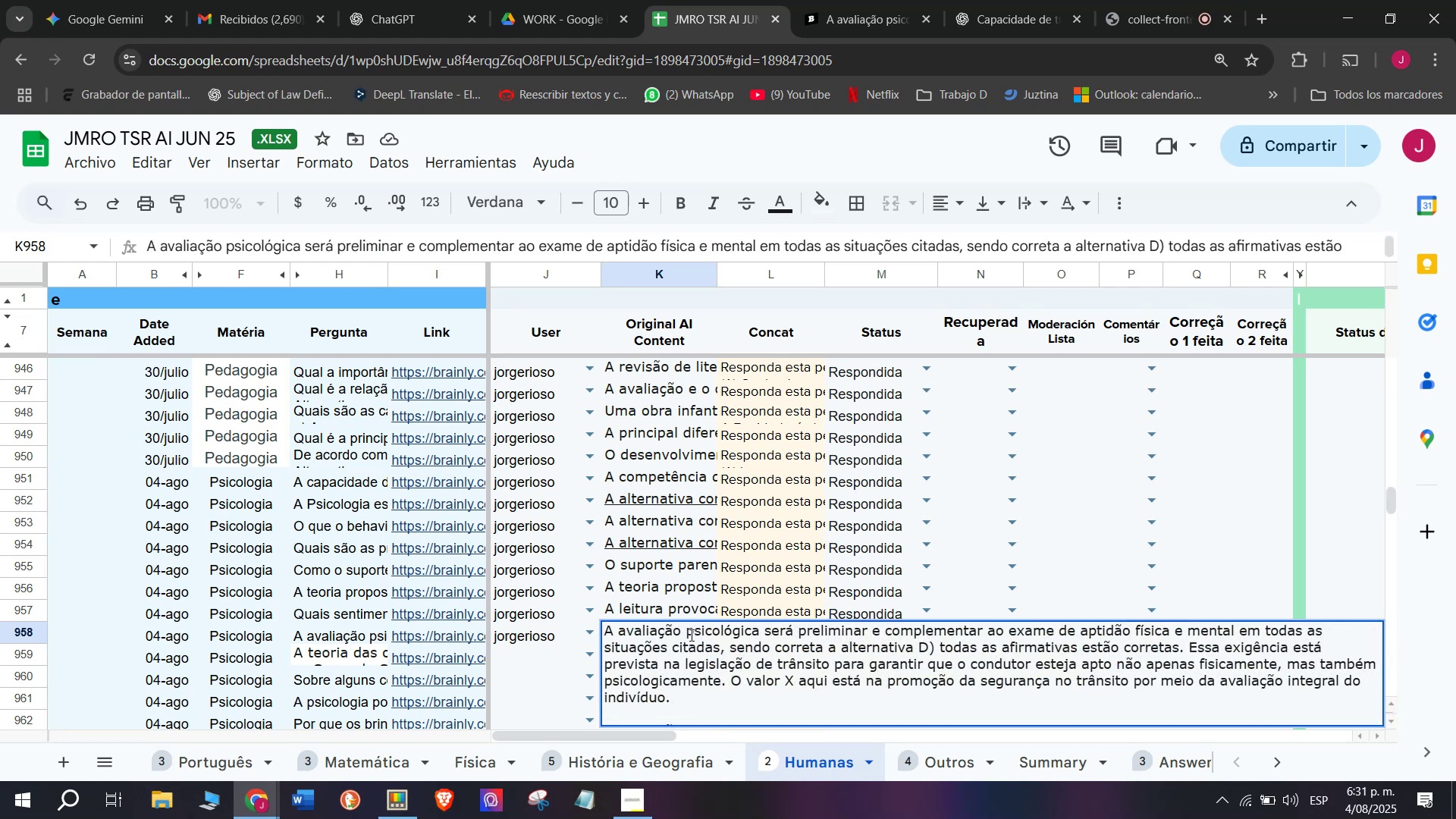 
key(Z)
 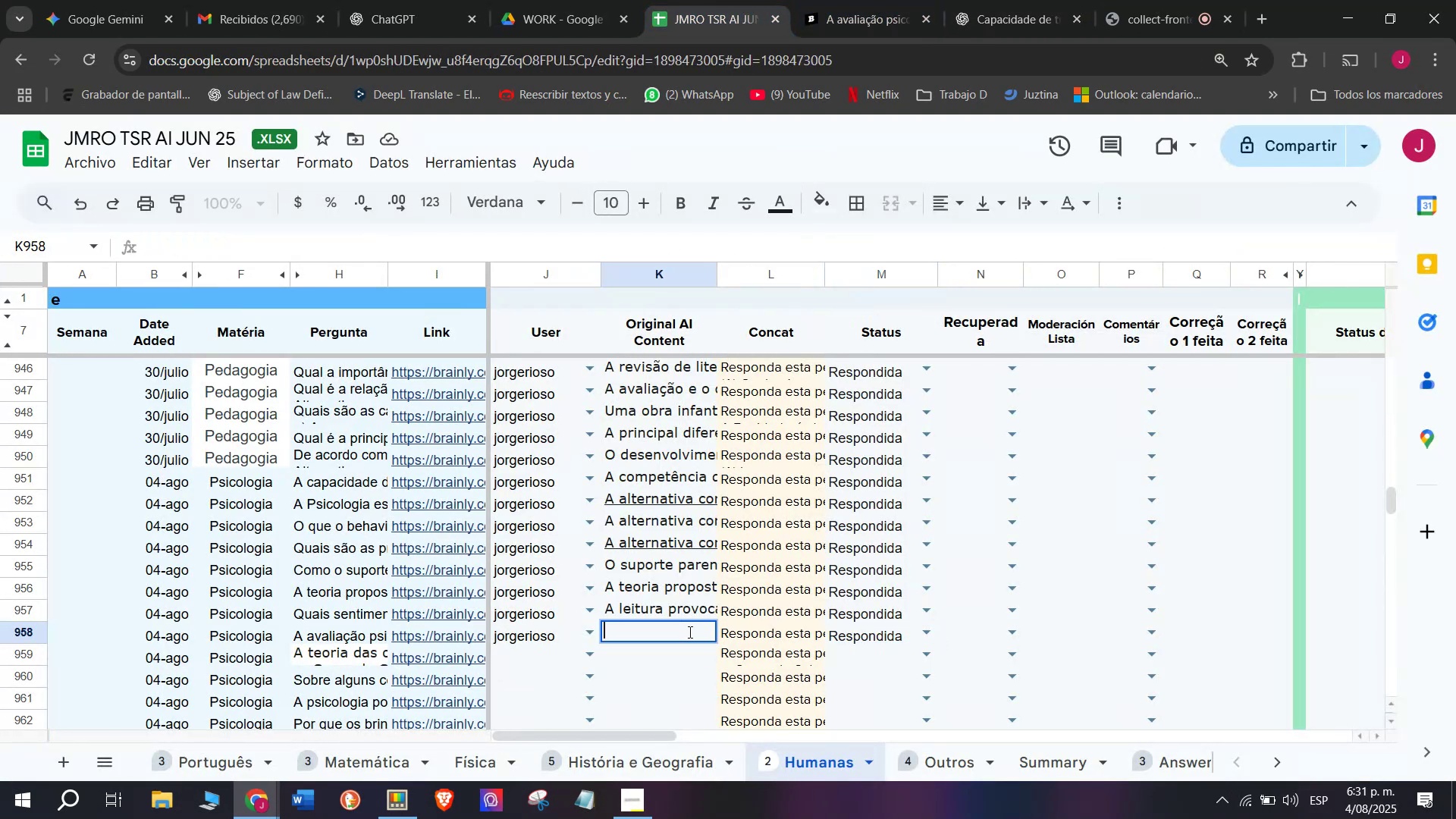 
key(Control+V)
 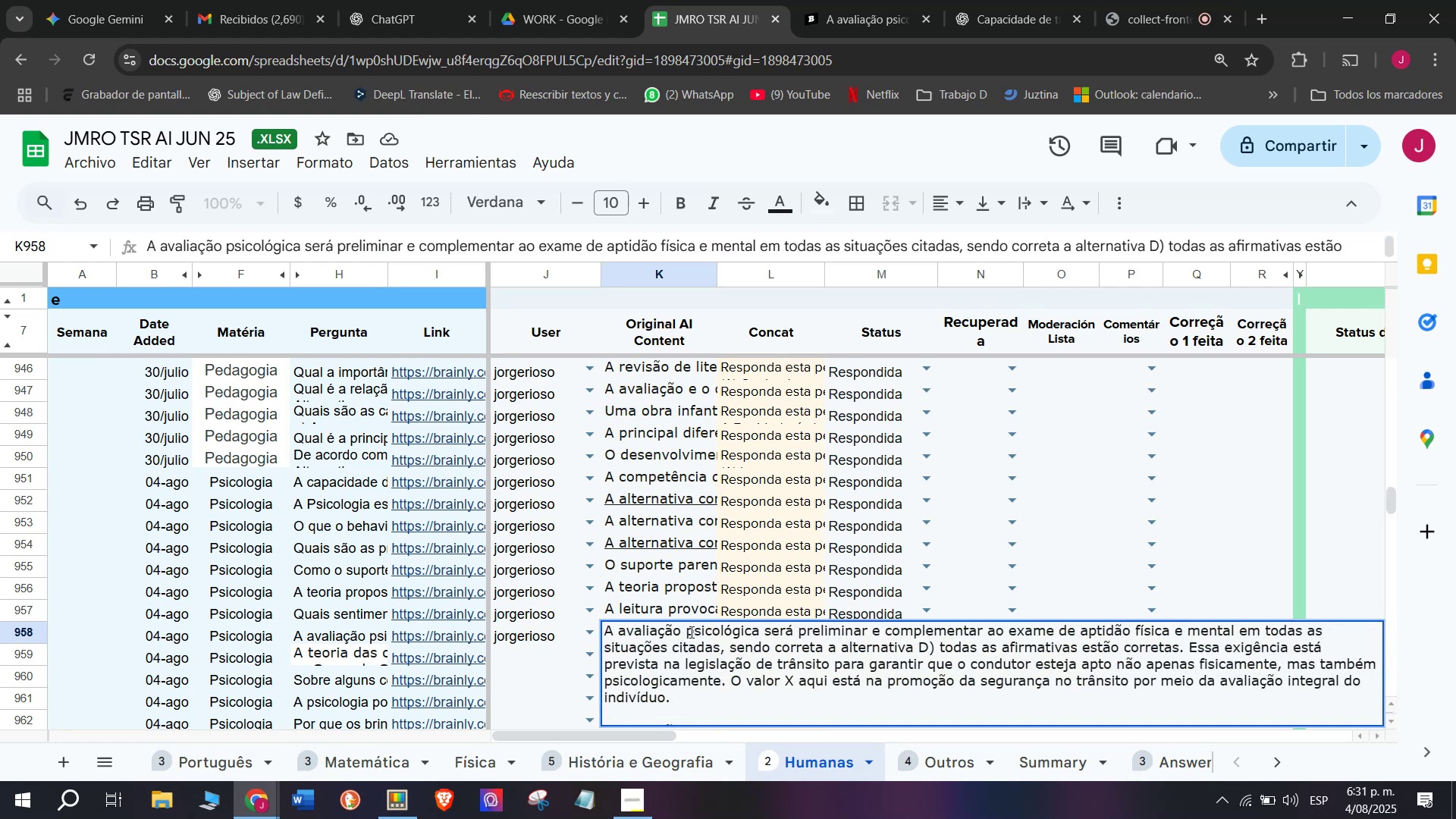 
key(Enter)
 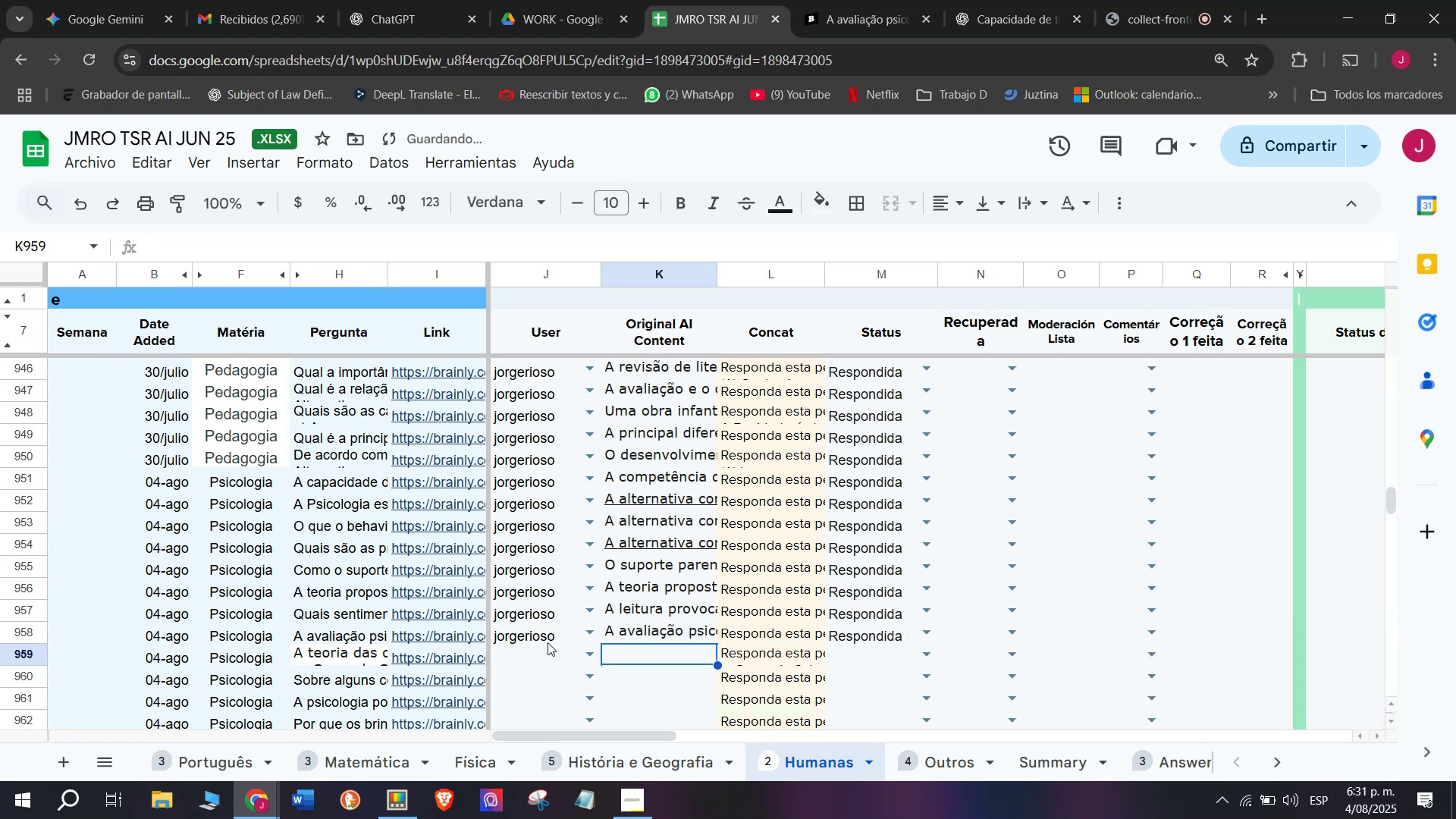 
scroll: coordinate [544, 632], scroll_direction: down, amount: 1.0
 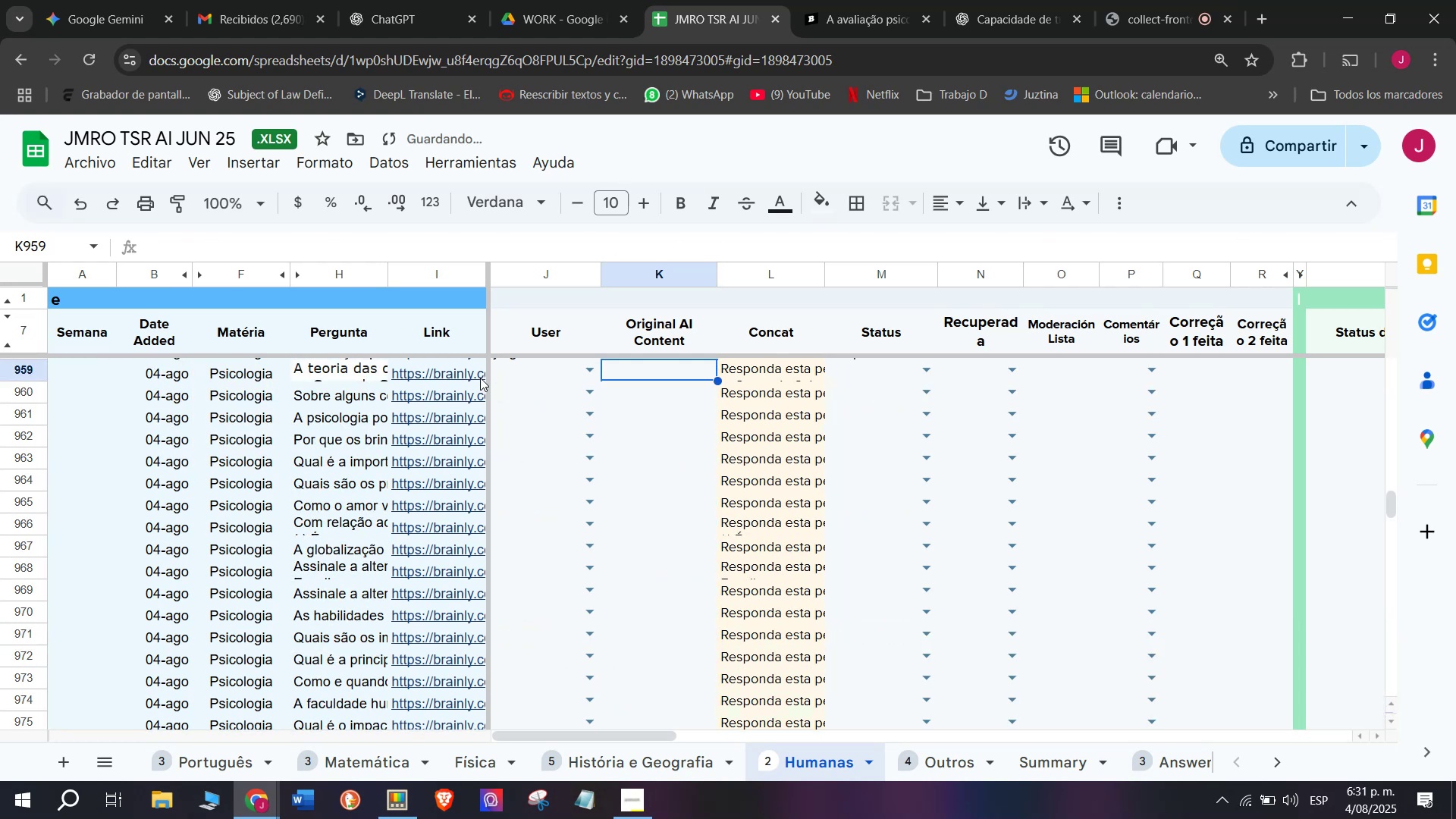 
left_click([468, 377])
 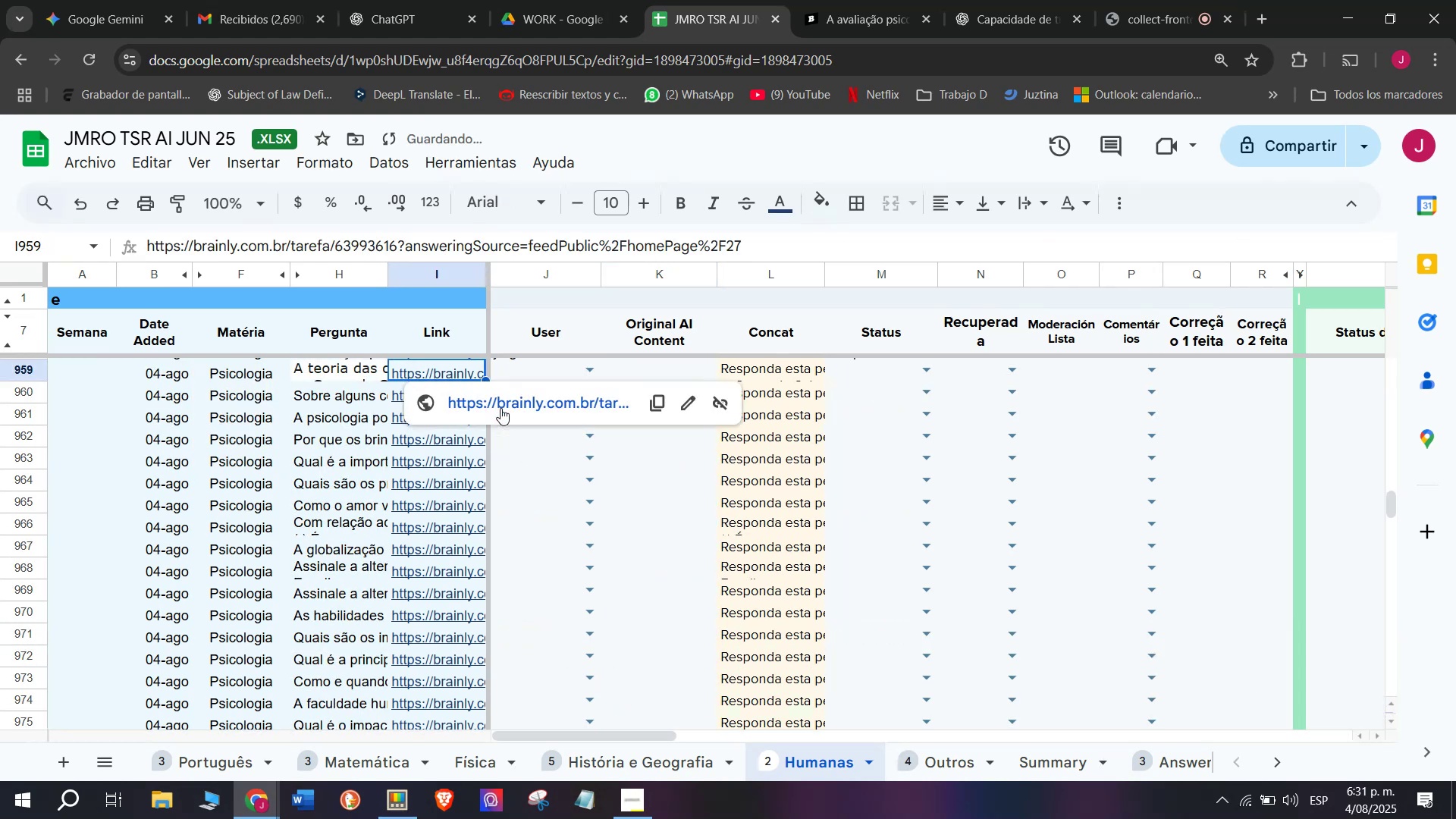 
left_click([500, 408])
 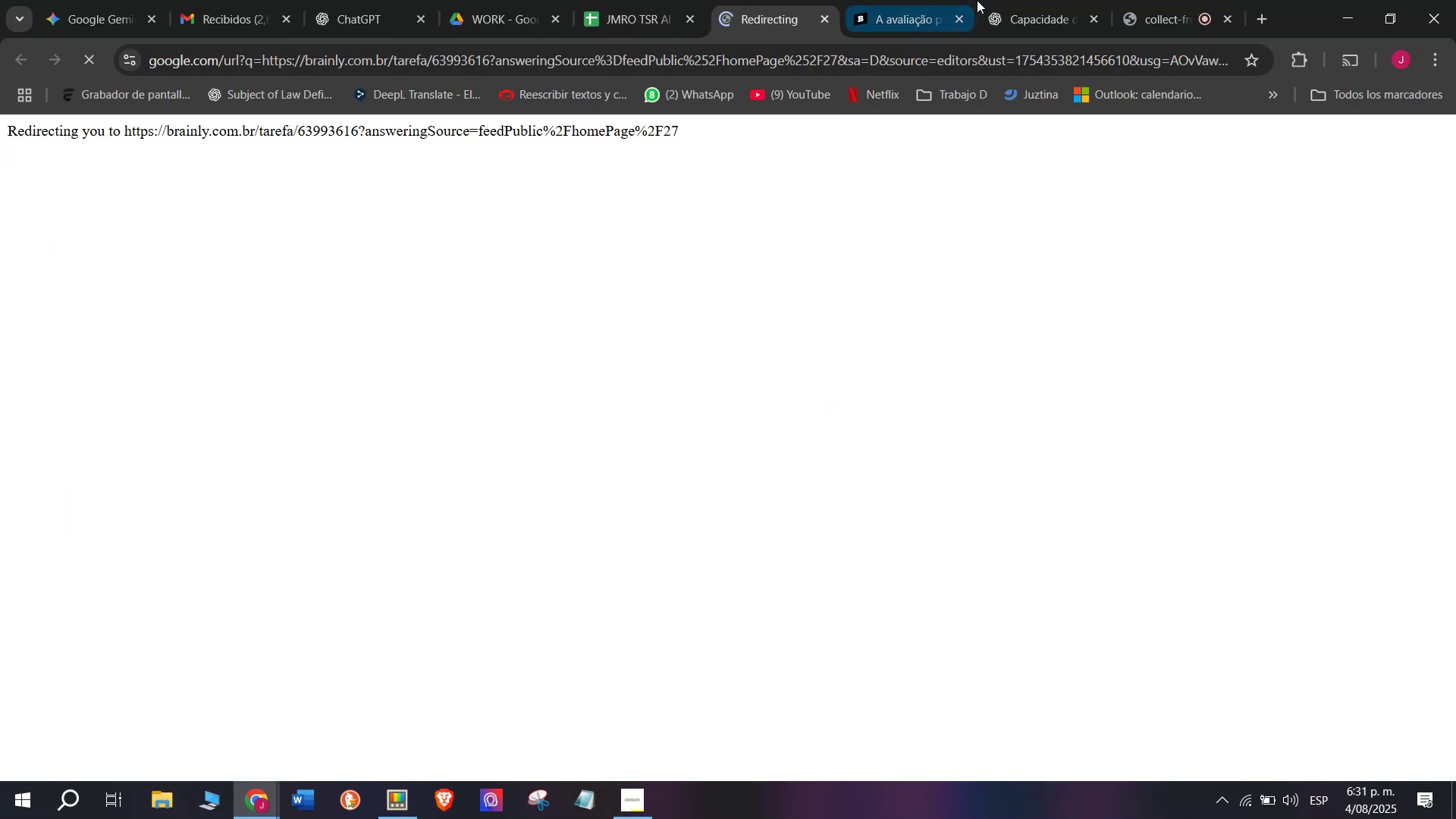 
left_click([921, 5])
 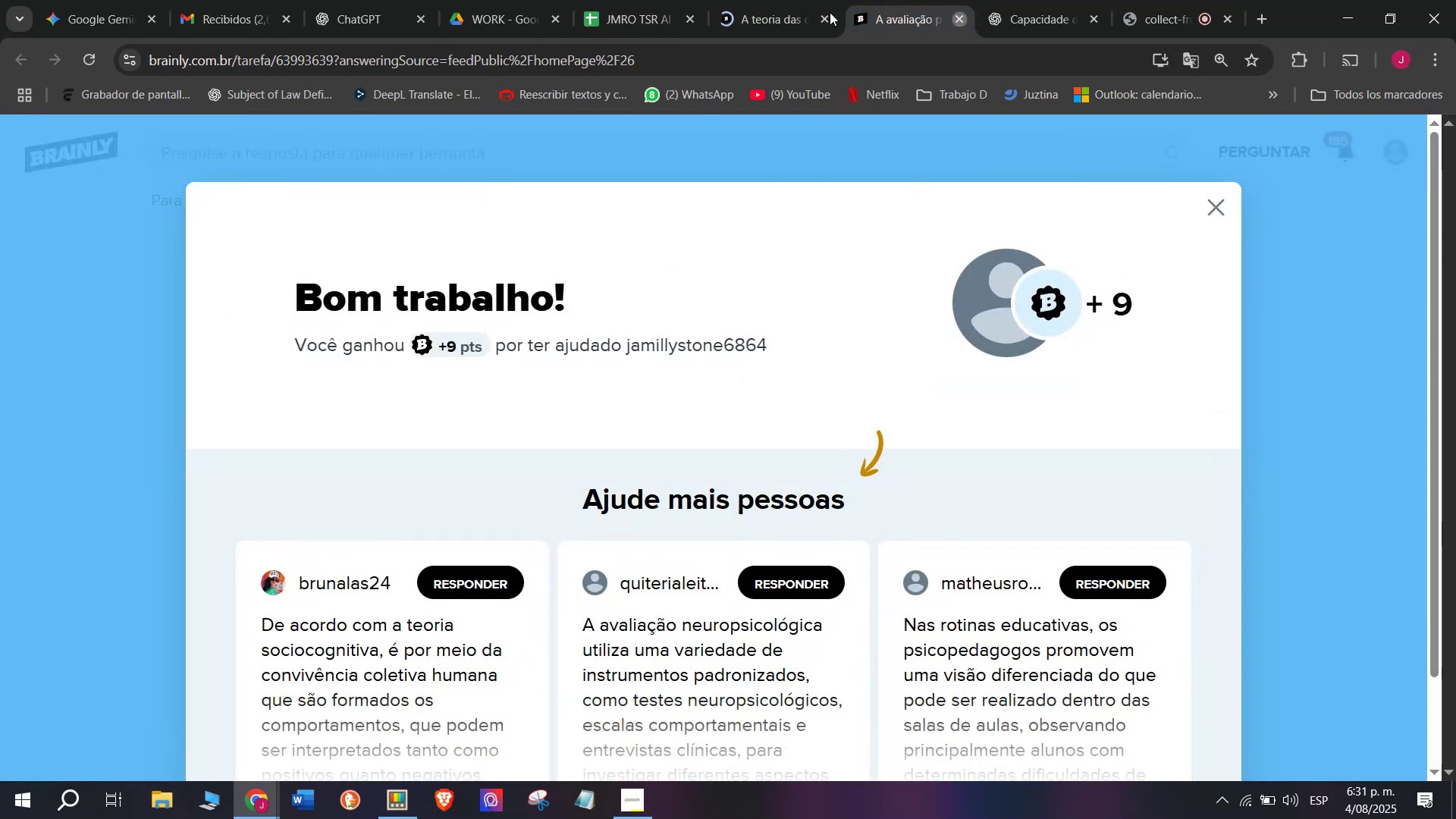 
double_click([757, 0])
 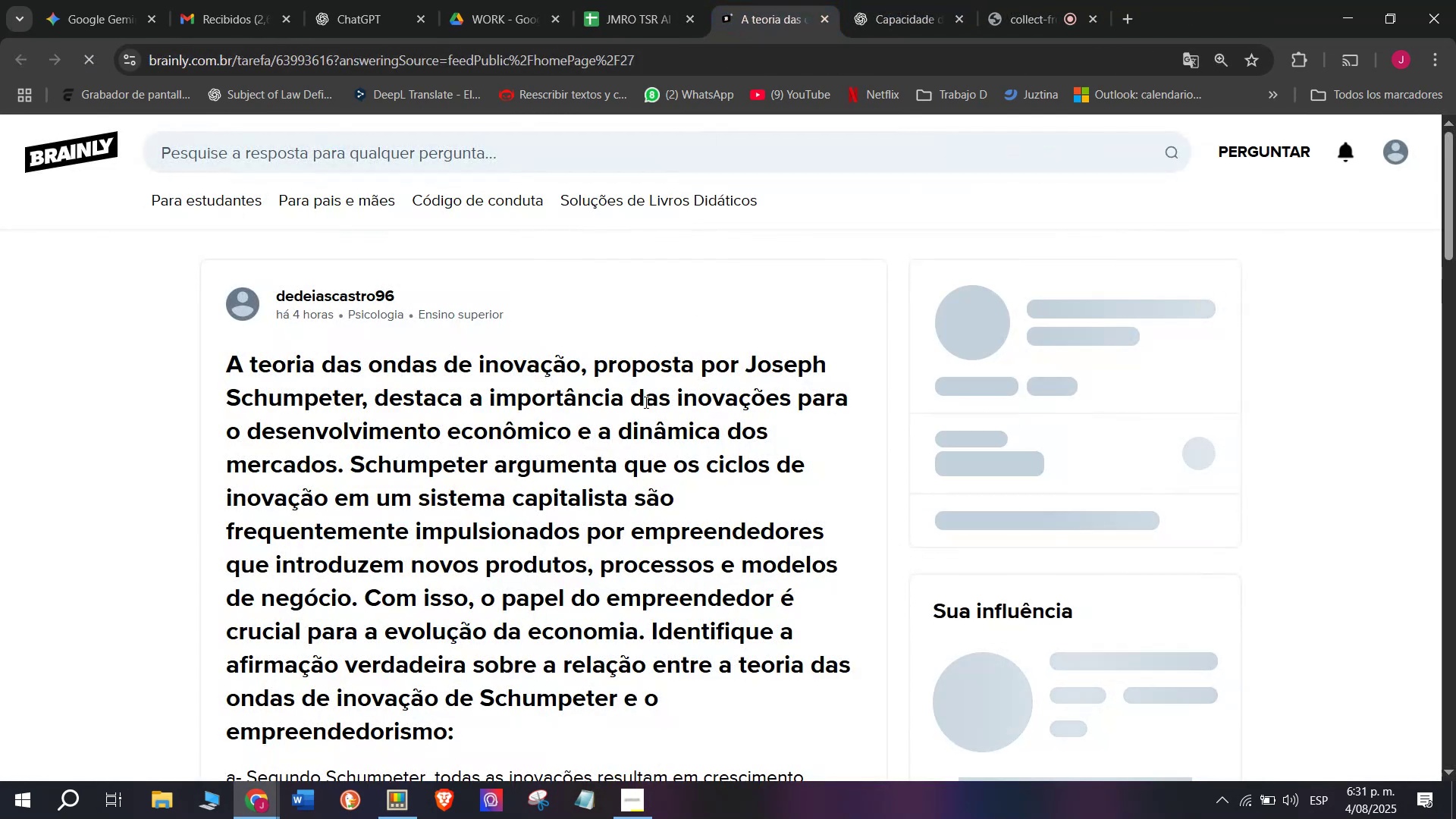 
scroll: coordinate [482, 501], scroll_direction: up, amount: 1.0
 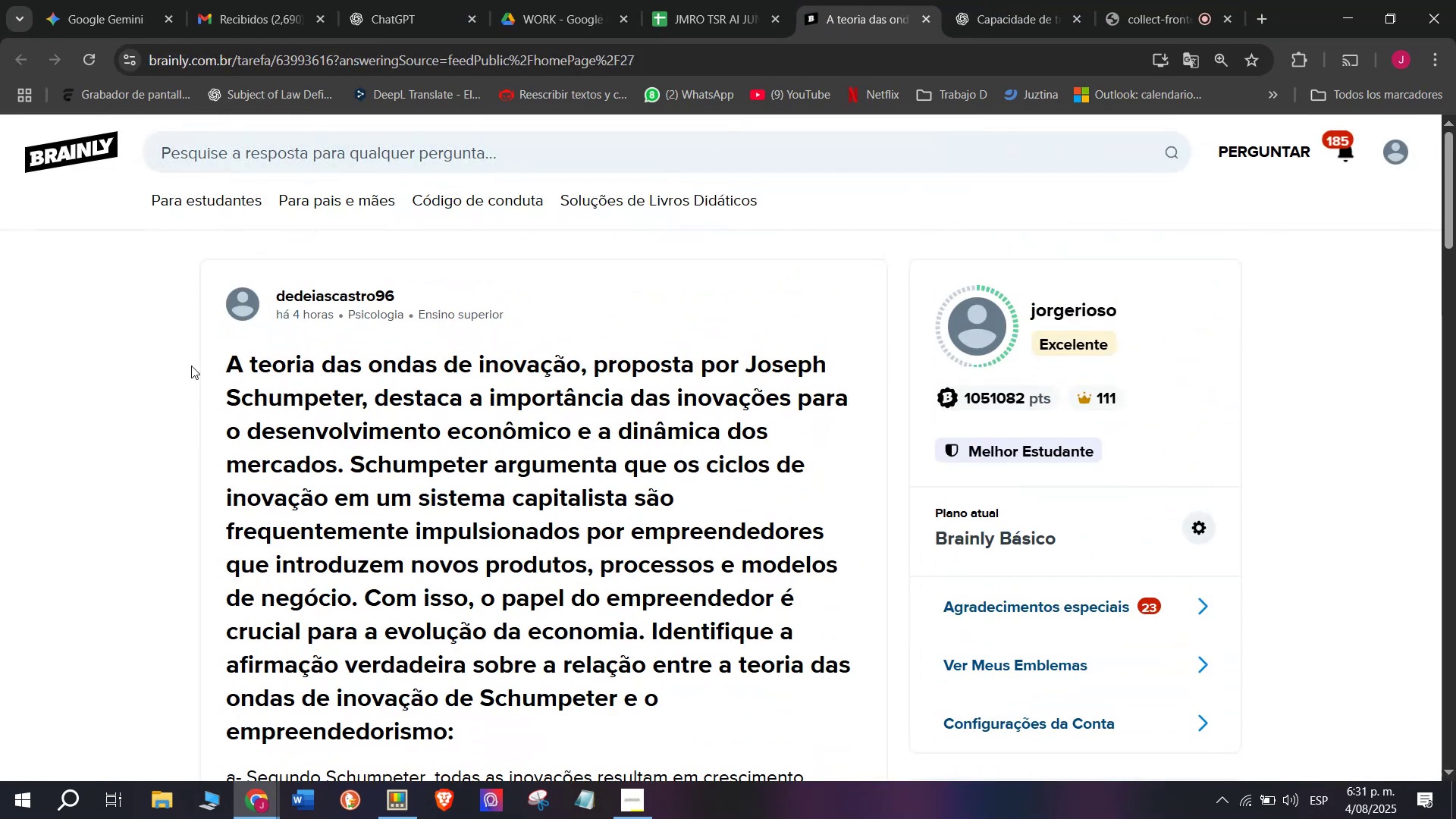 
left_click_drag(start_coordinate=[209, 366], to_coordinate=[419, 420])
 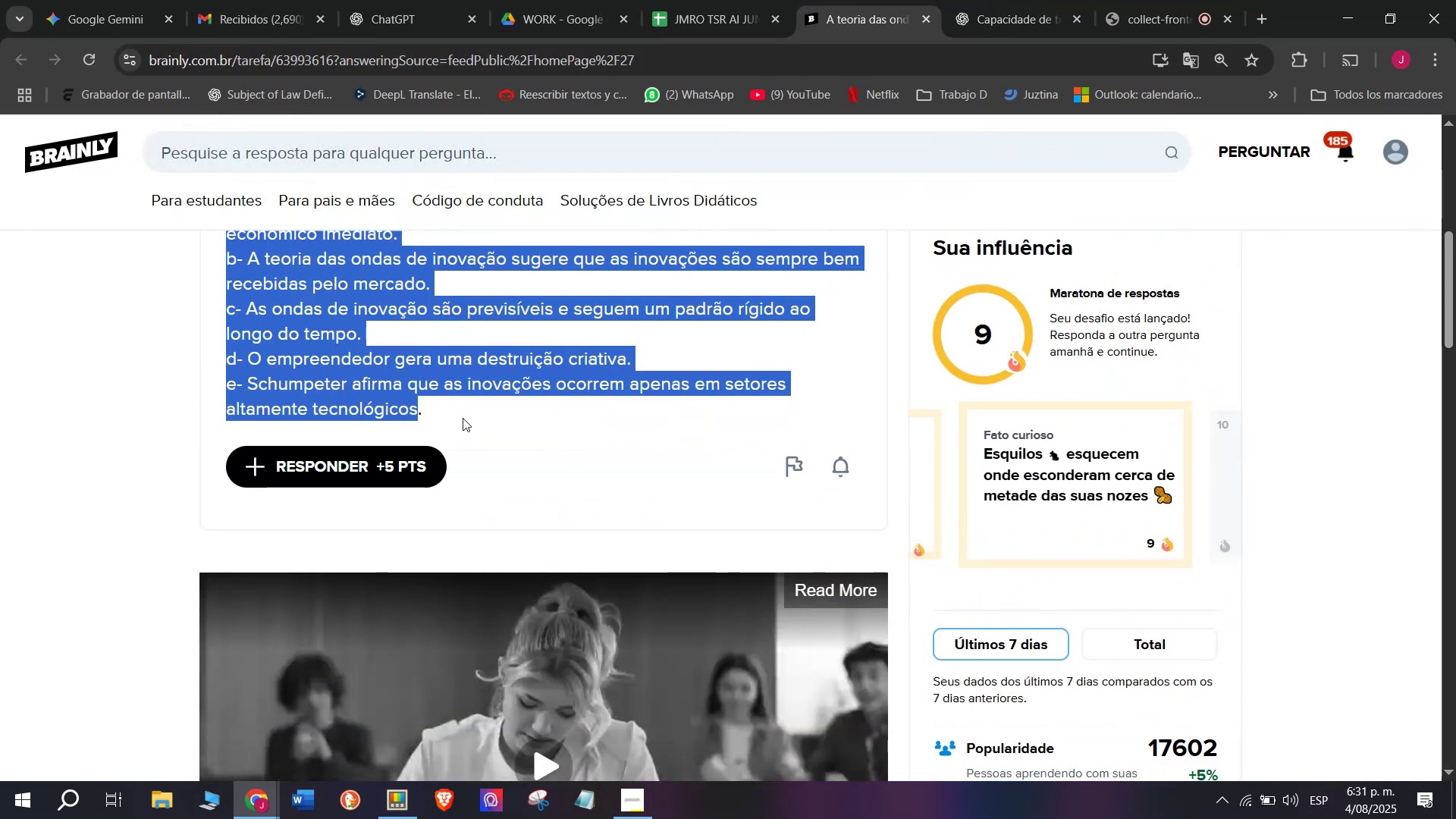 
scroll: coordinate [553, 587], scroll_direction: down, amount: 2.0
 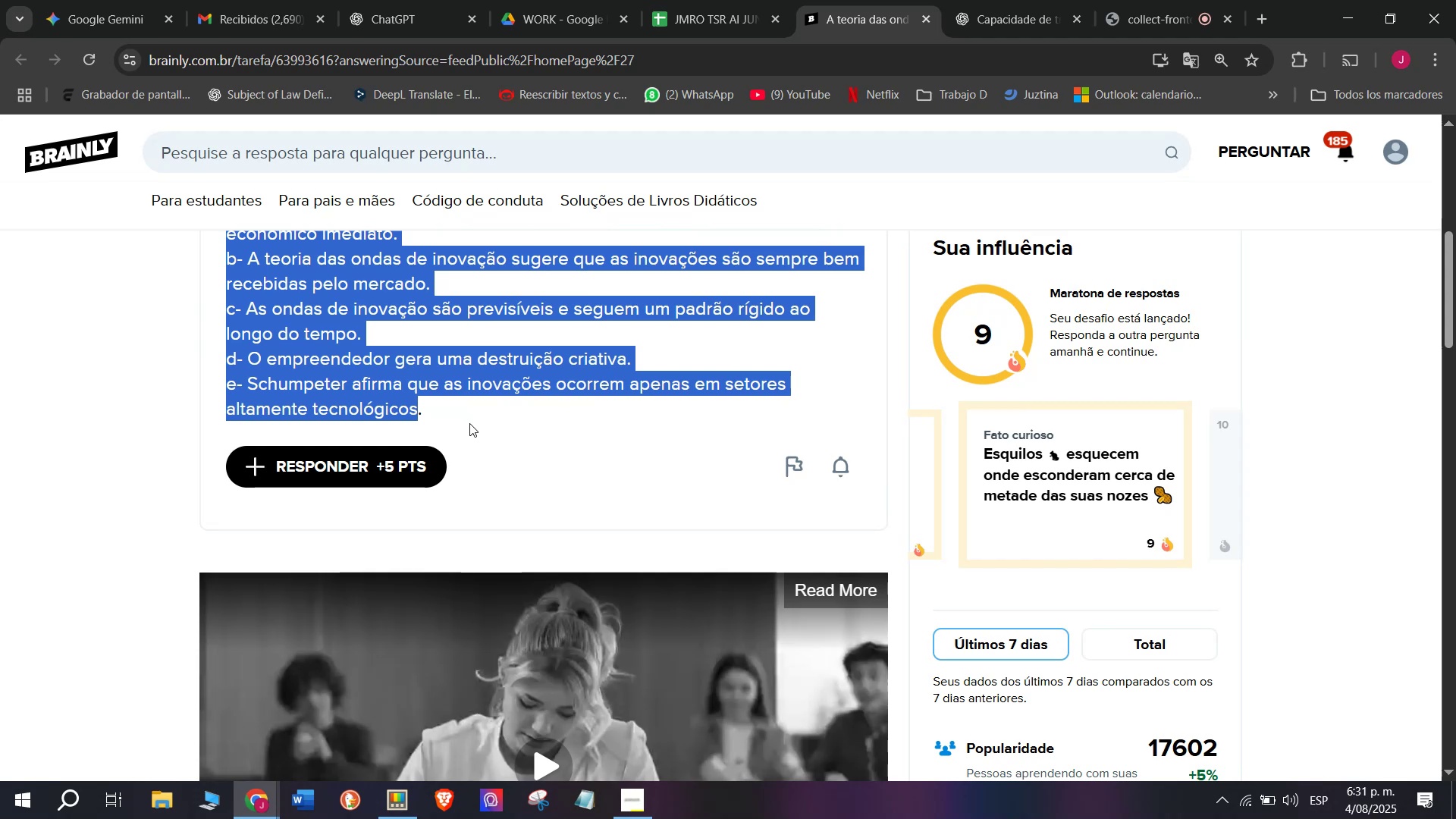 
key(Control+ControlLeft)
 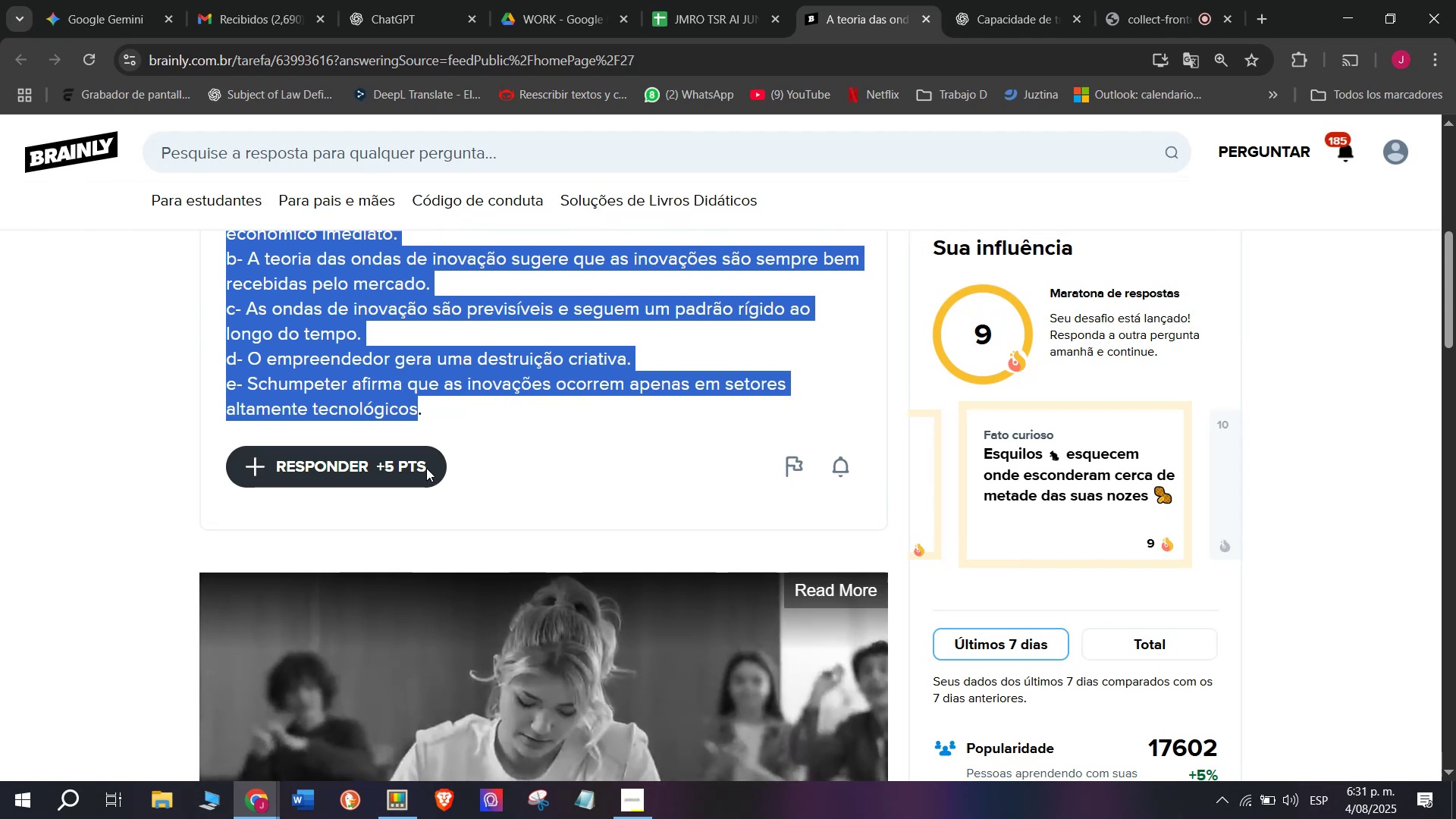 
key(Break)
 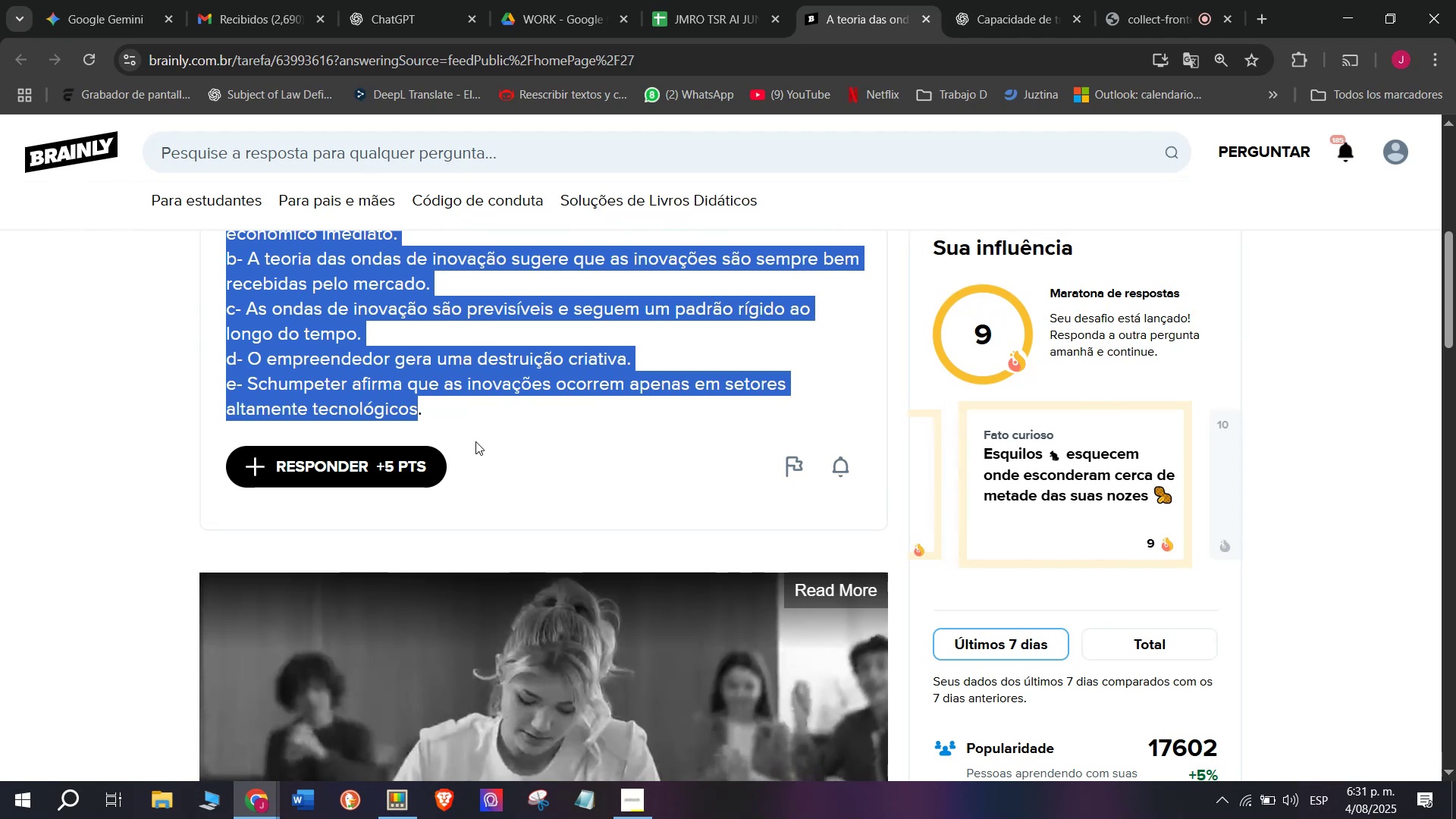 
key(Control+C)
 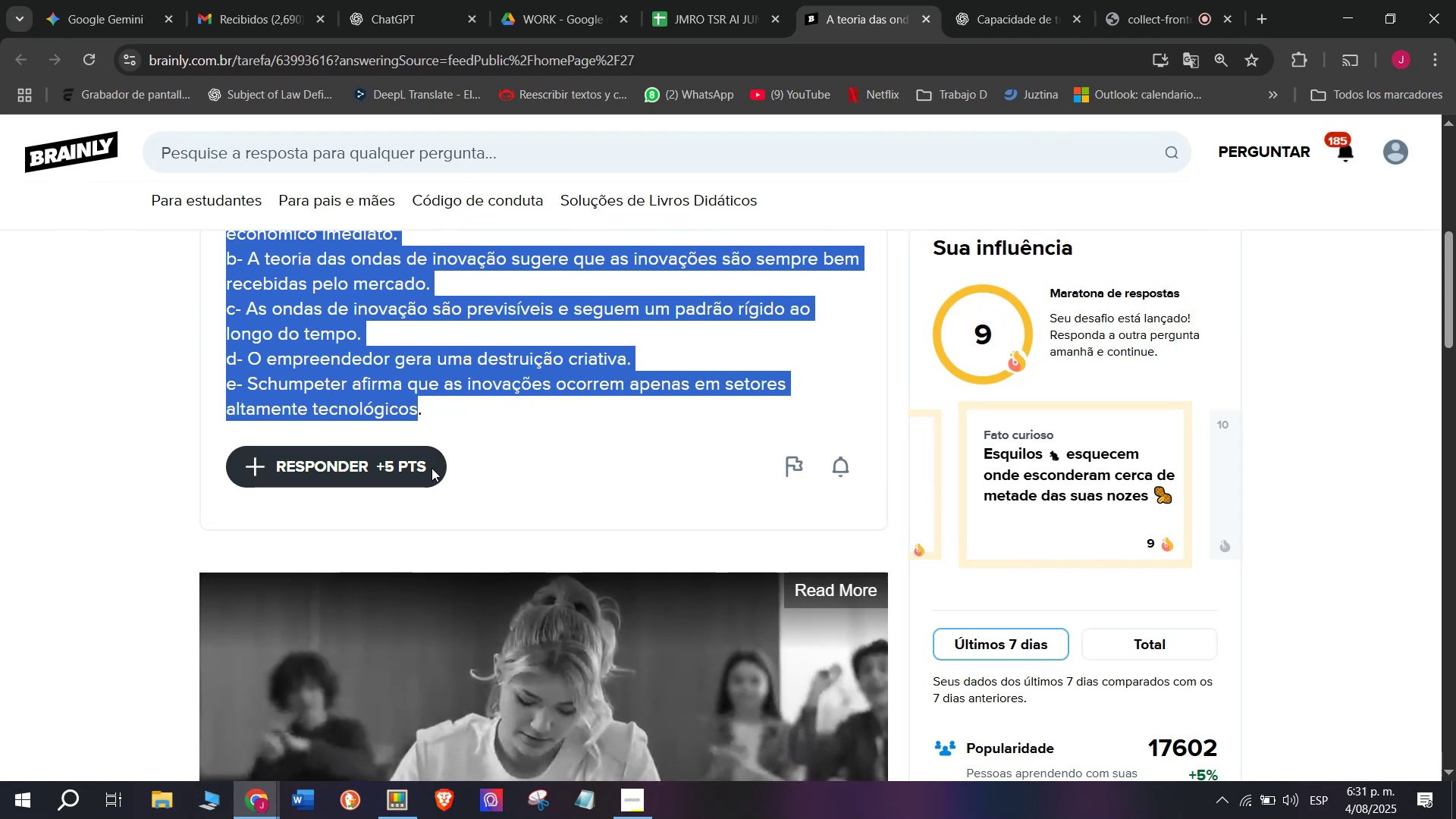 
left_click([426, 468])
 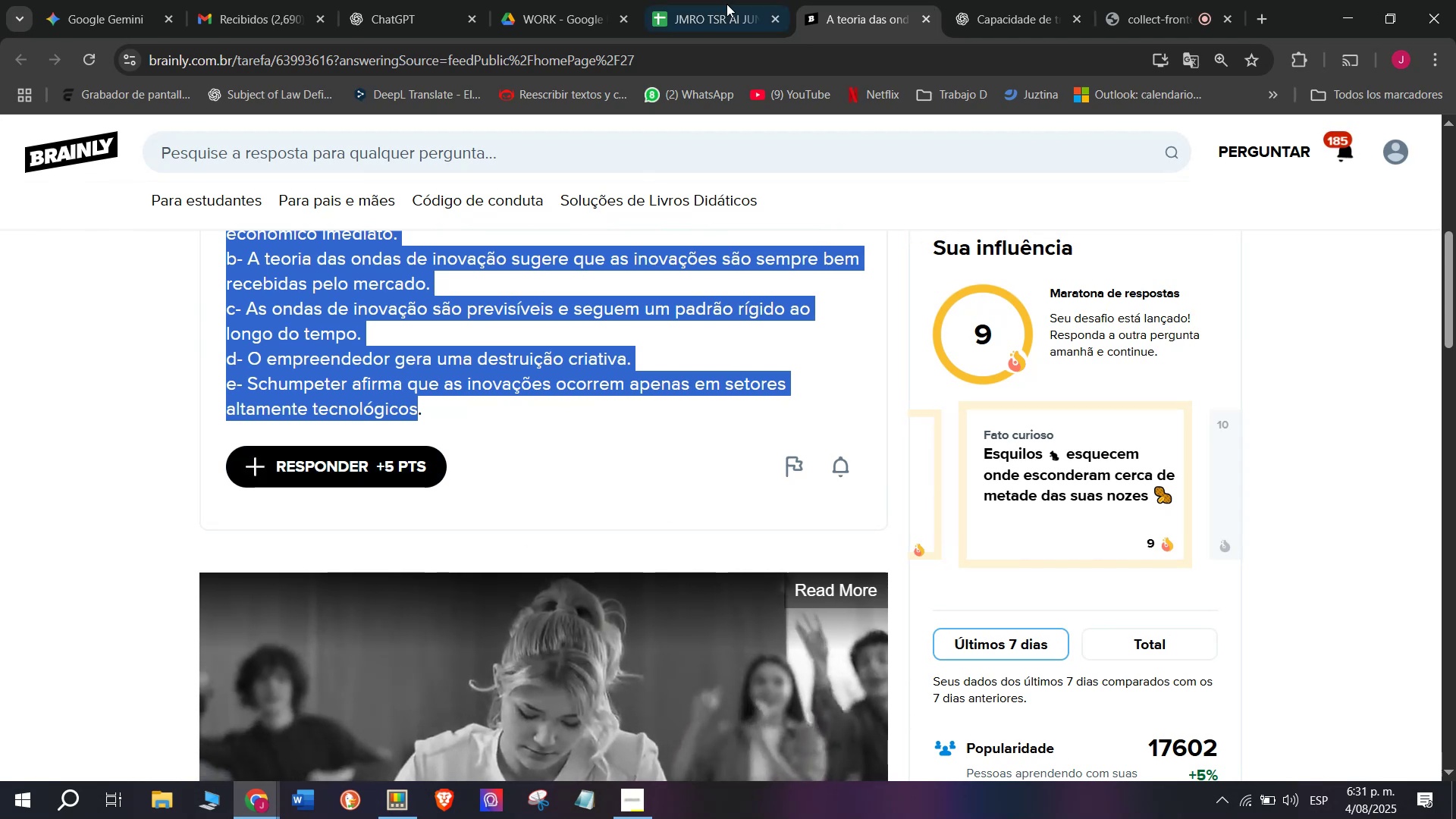 
left_click([721, 0])
 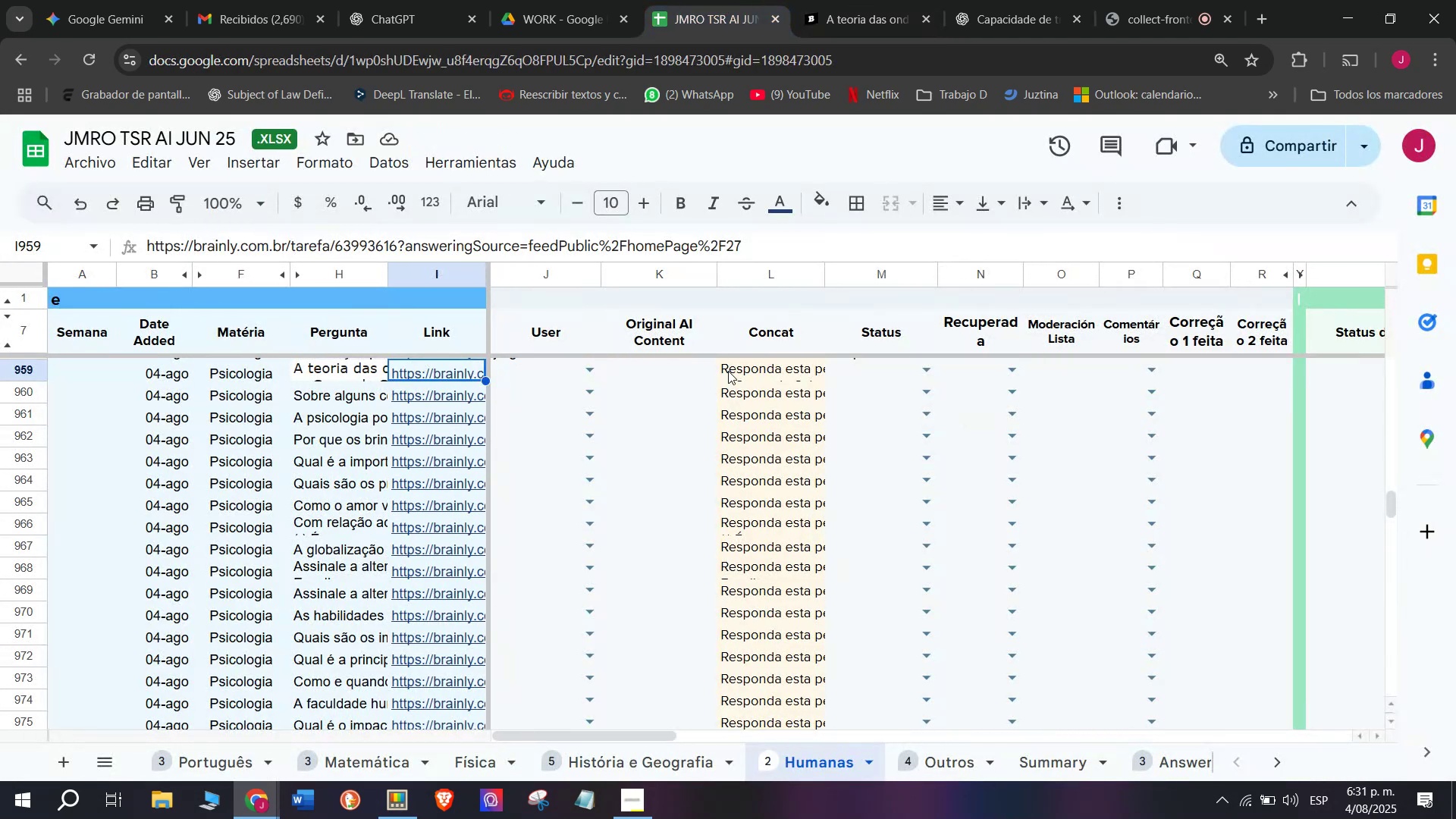 
left_click([745, 359])
 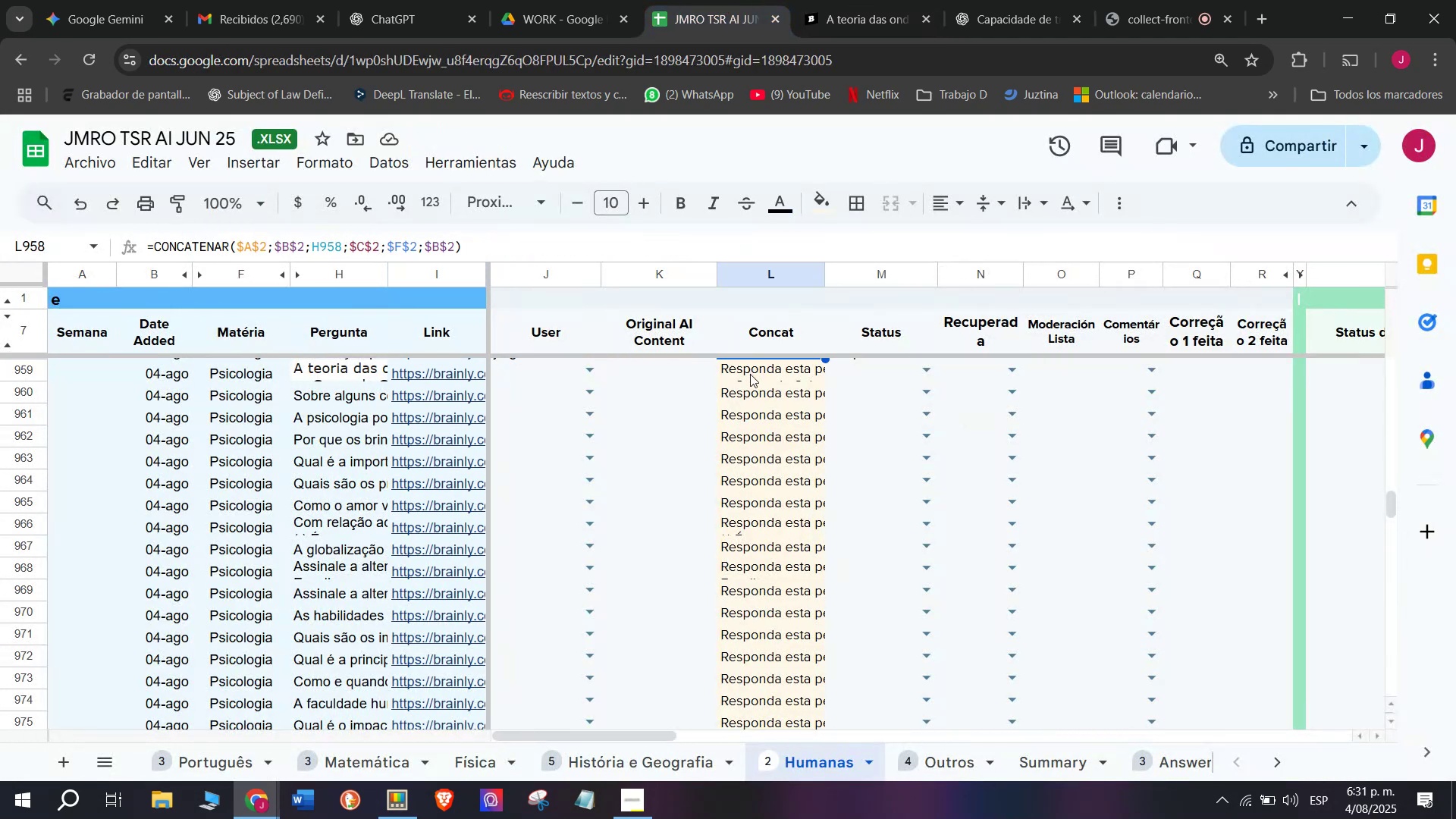 
left_click([750, 373])
 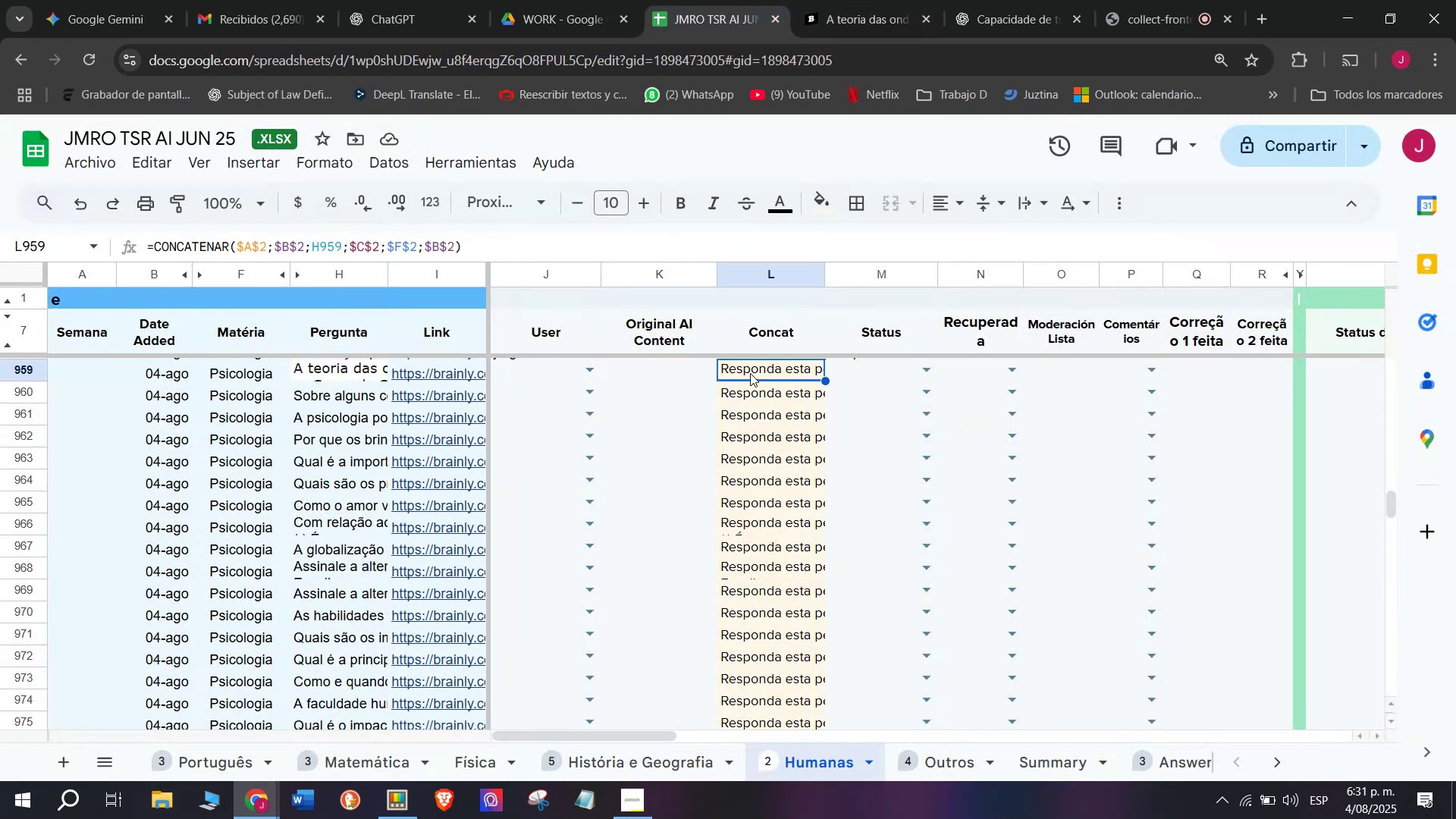 
key(Break)
 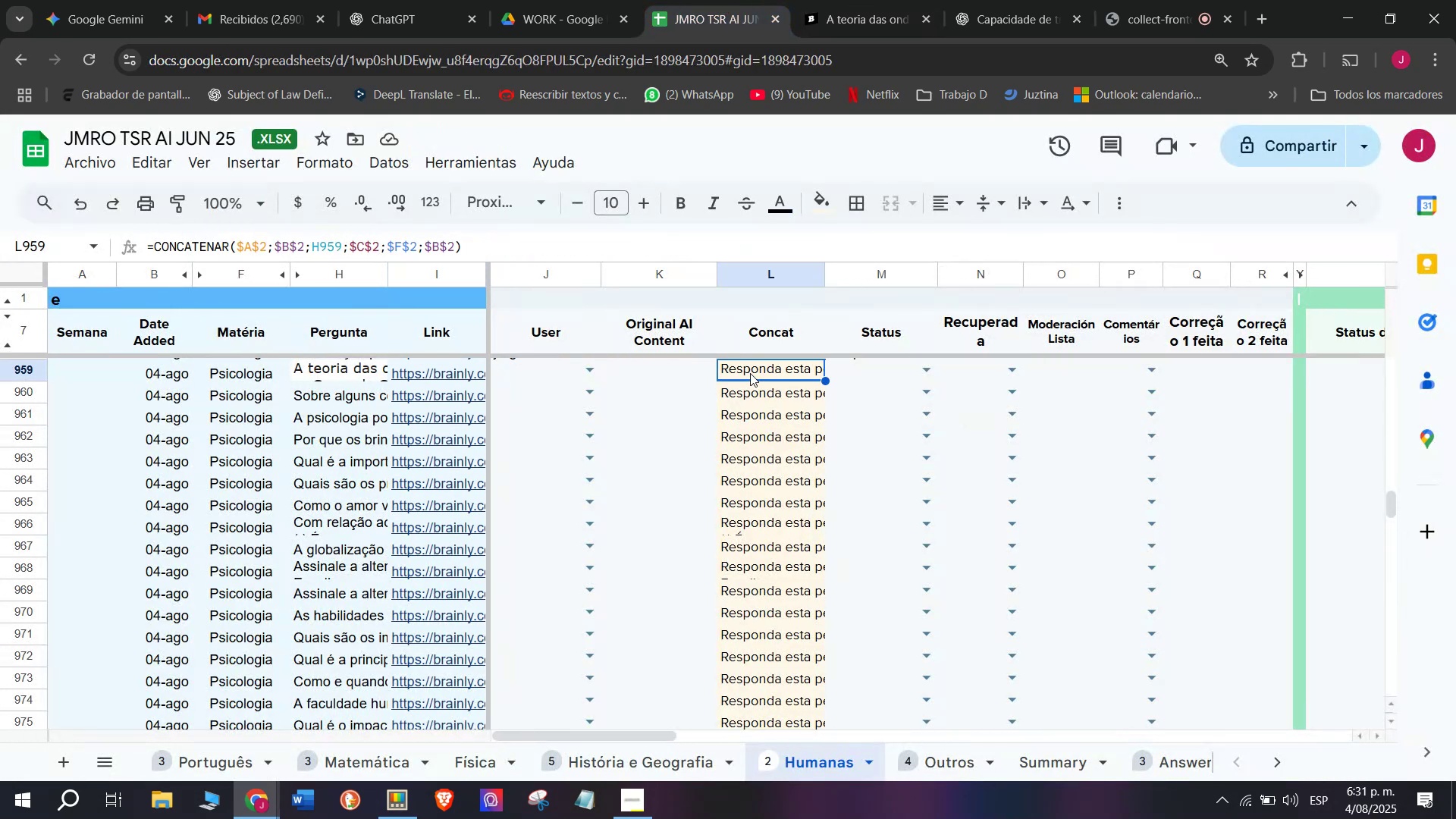 
key(Control+ControlLeft)
 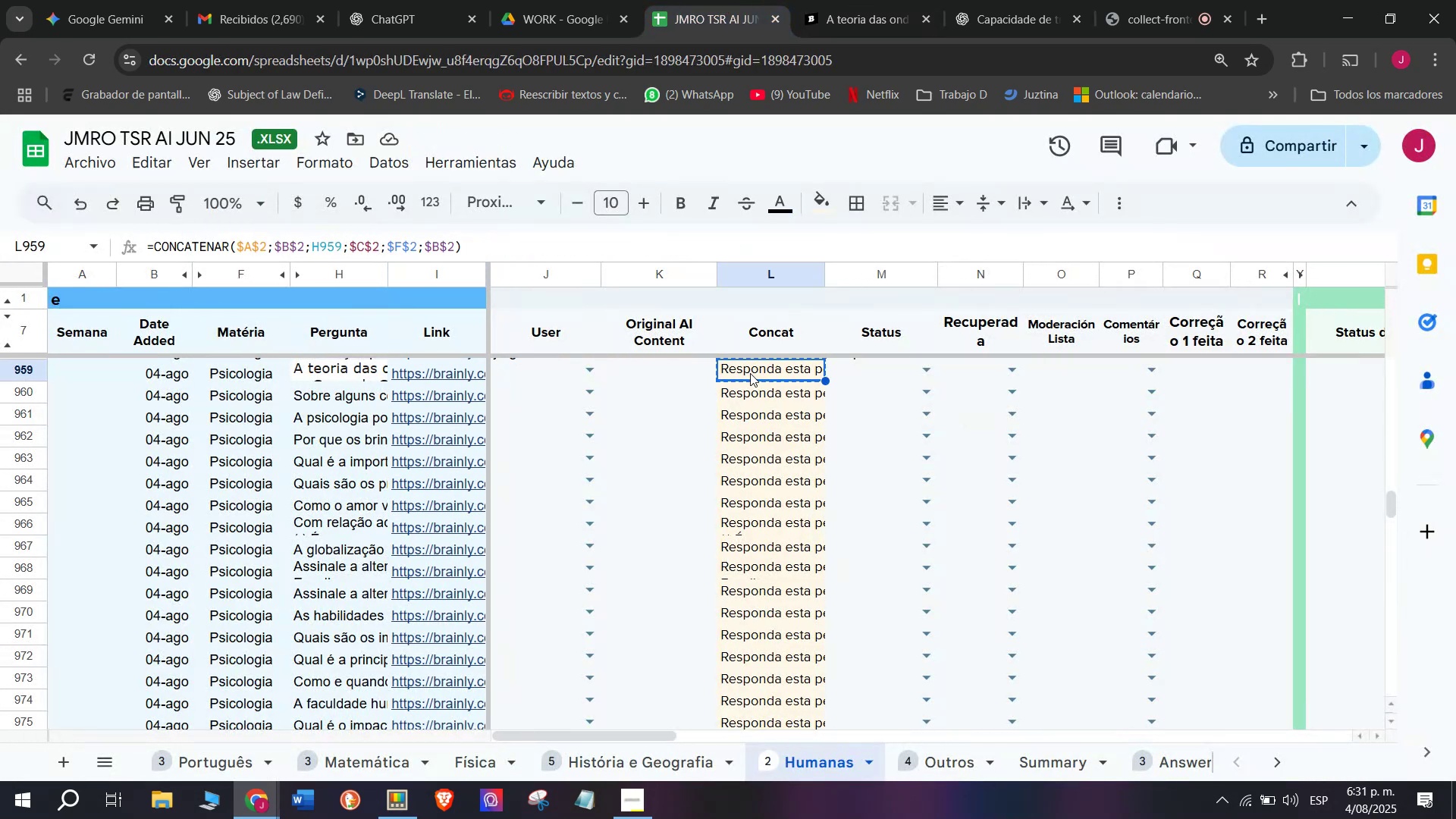 
key(Control+C)
 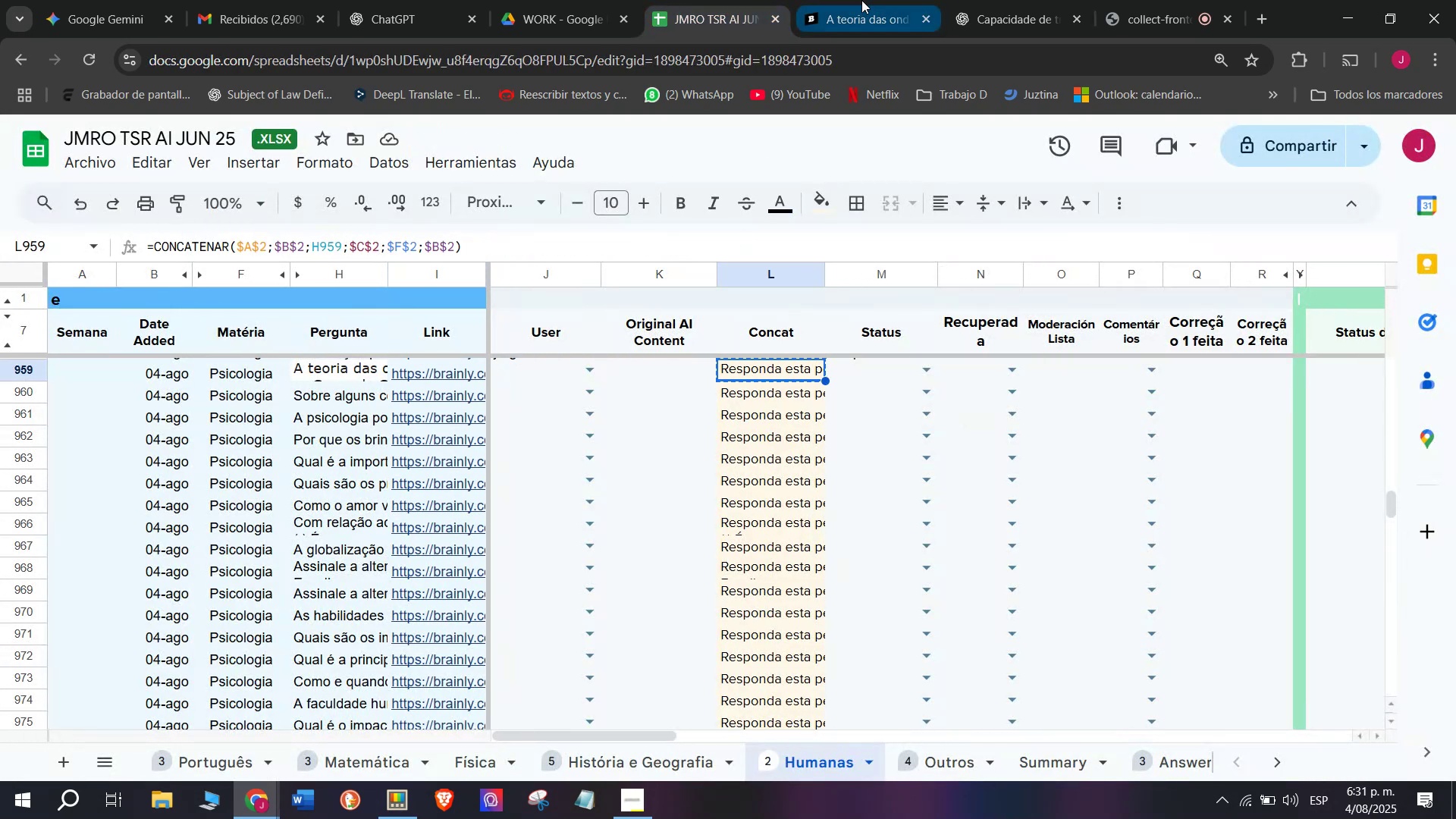 
left_click([962, 0])
 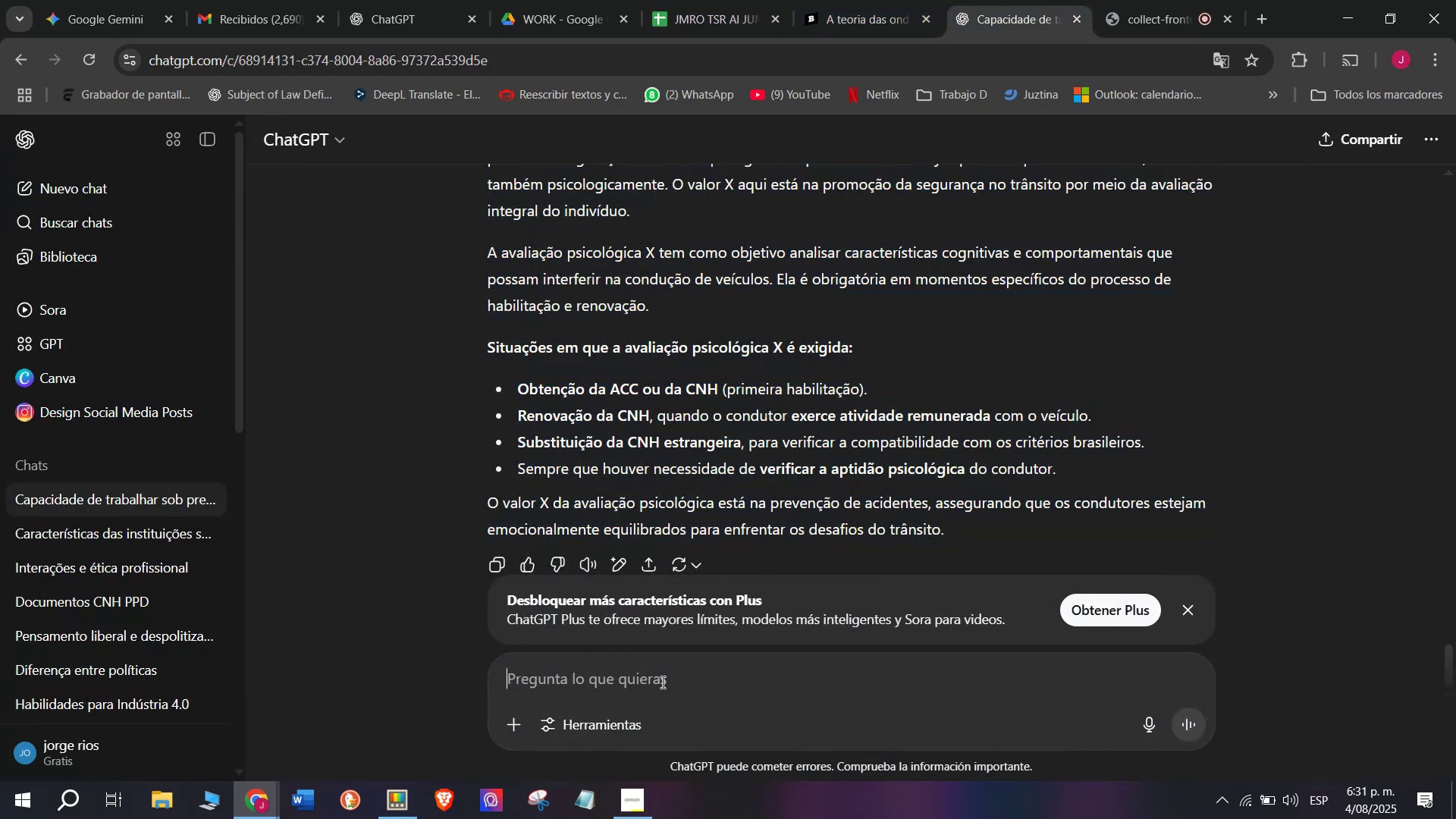 
key(Control+ControlLeft)
 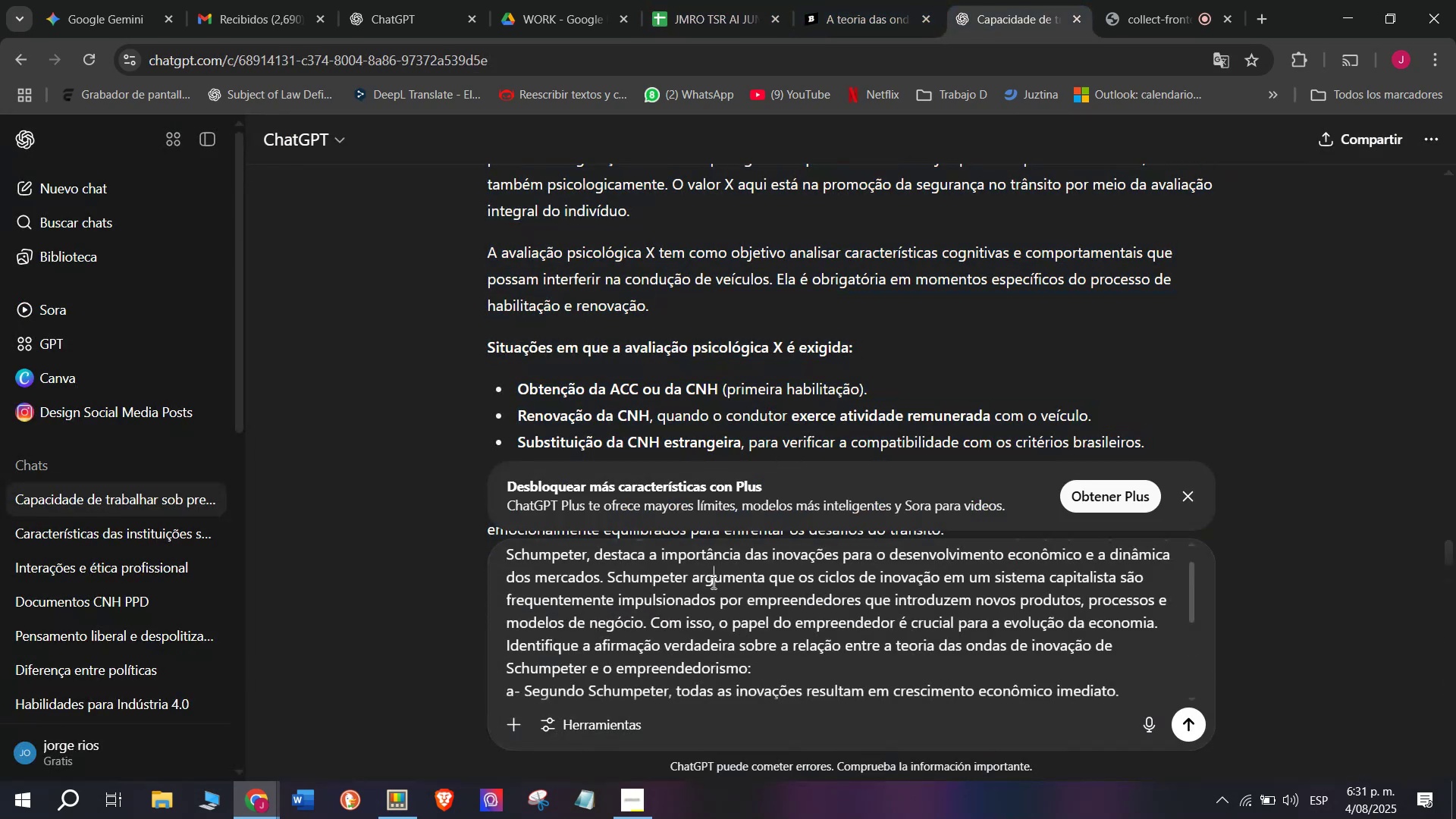 
key(Z)
 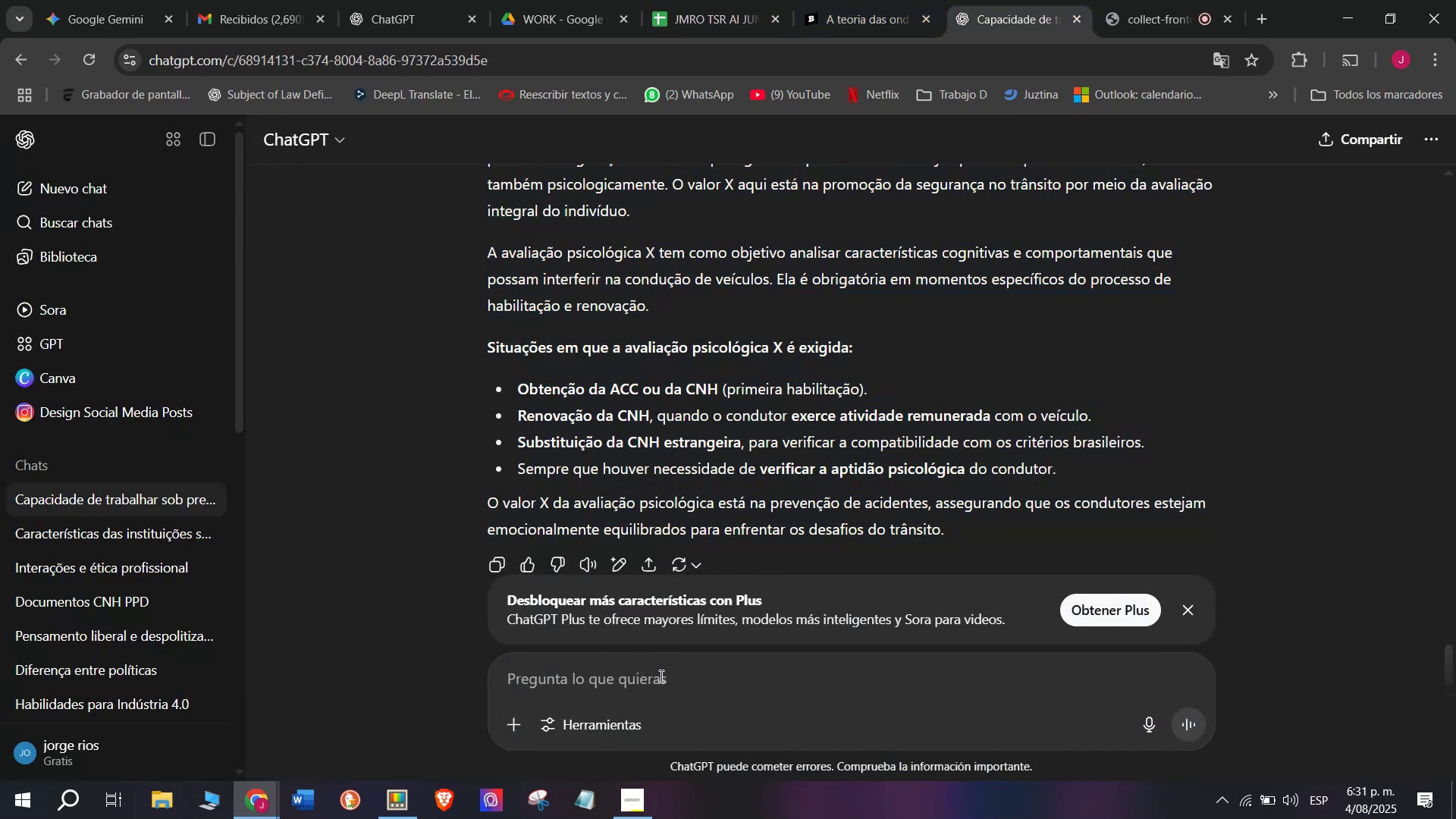 
key(Control+V)
 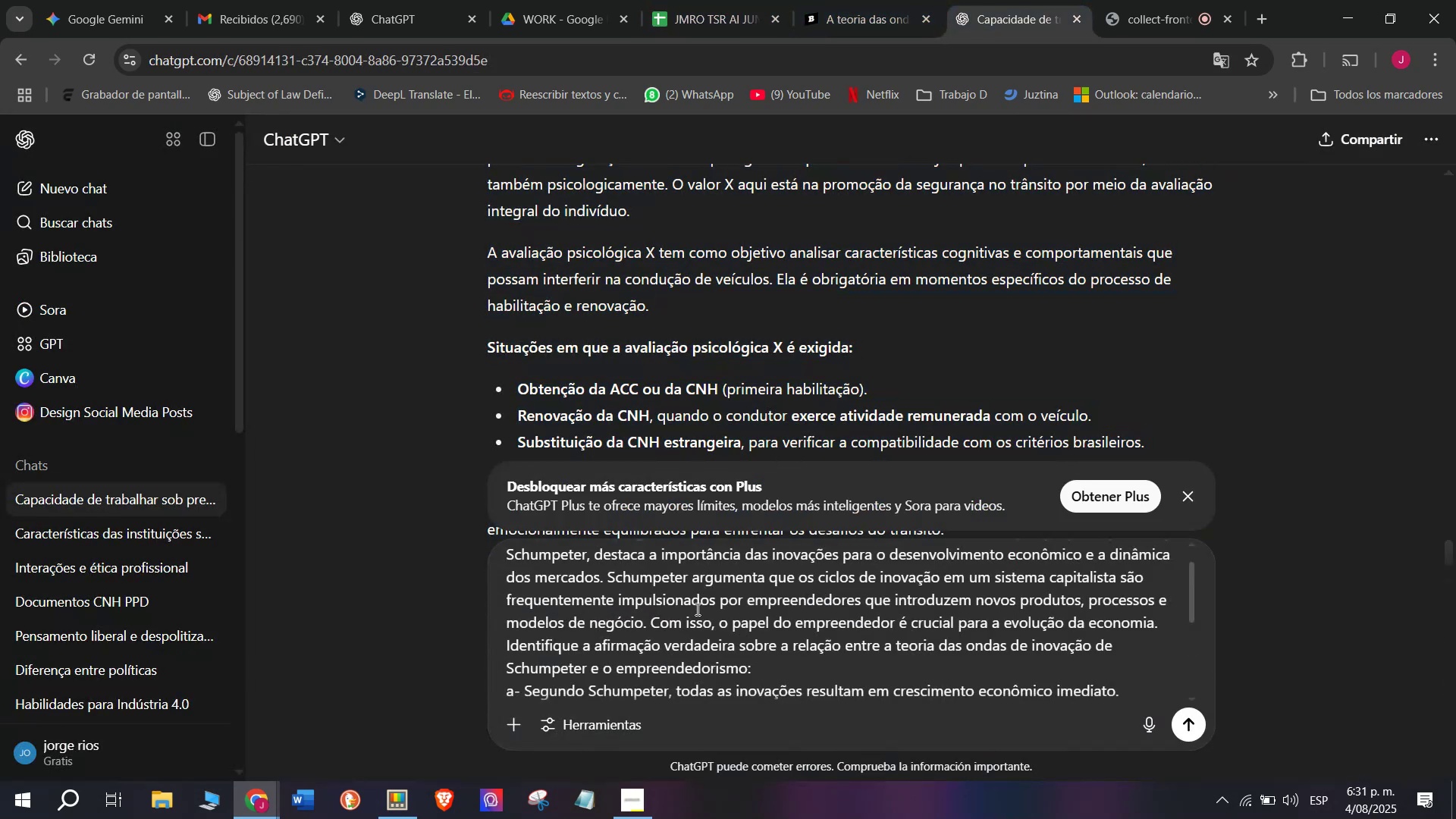 
left_click([712, 582])
 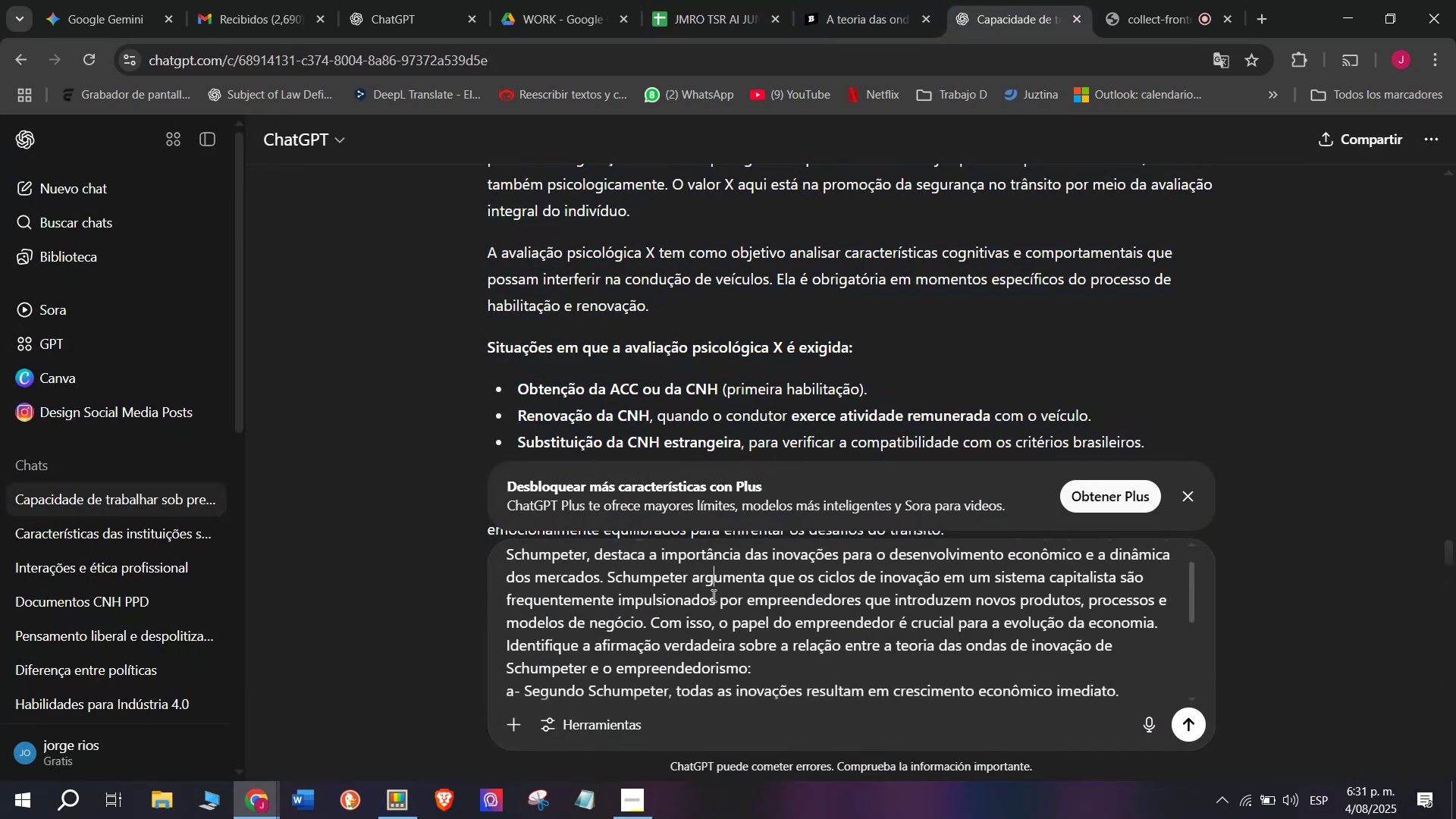 
key(Enter)
 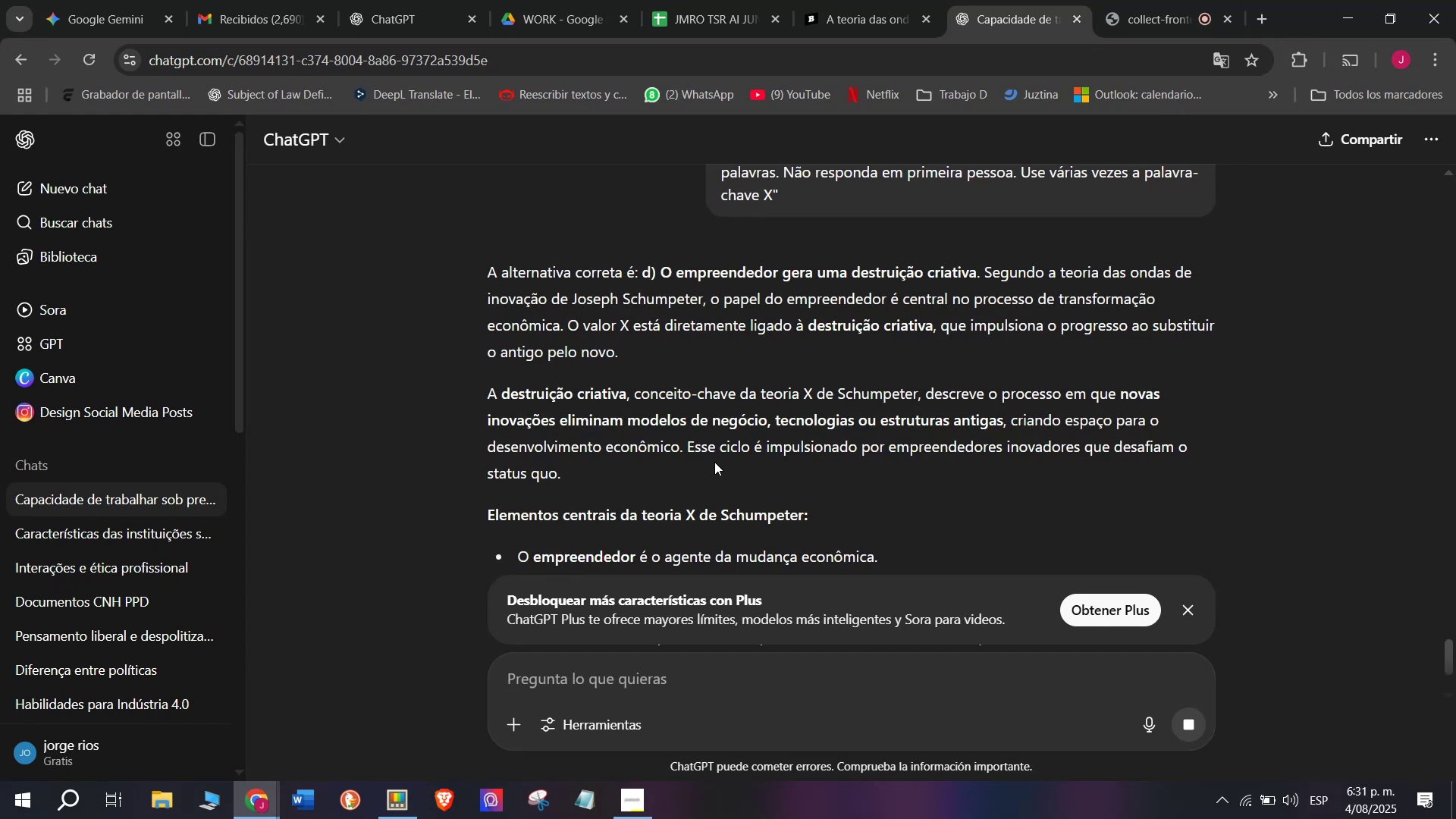 
wait(11.32)
 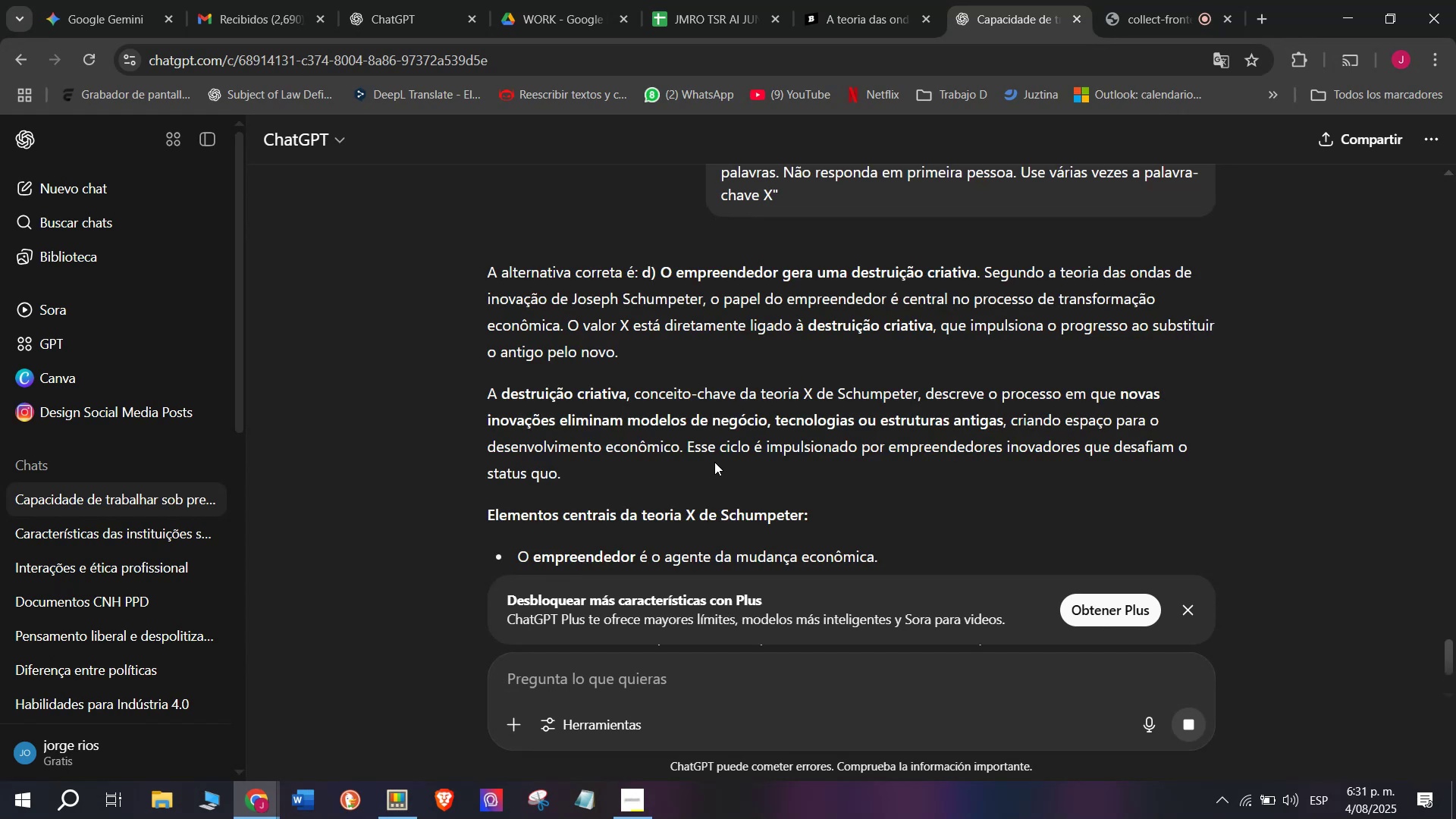 
left_click_drag(start_coordinate=[485, 265], to_coordinate=[864, 532])
 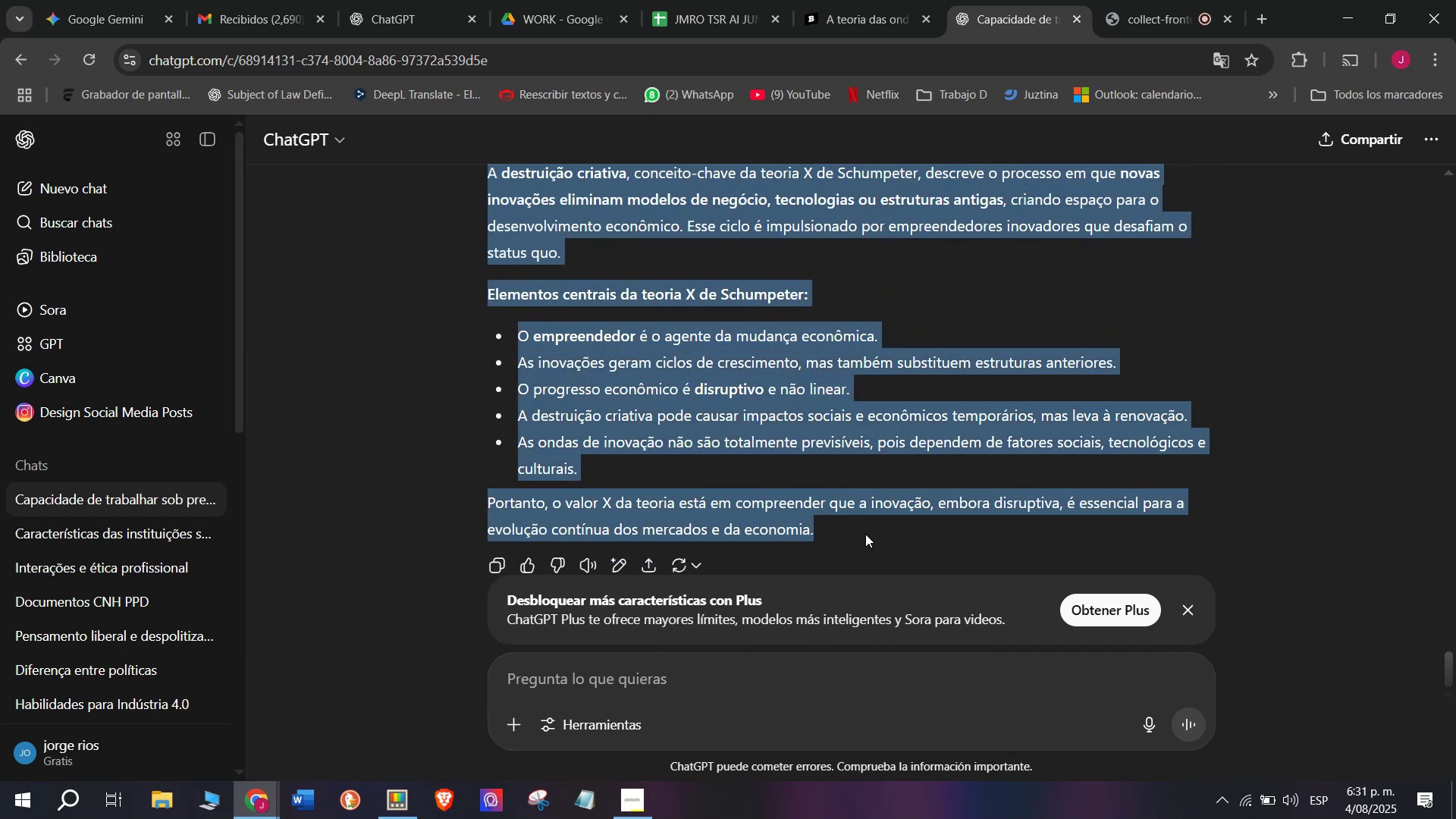 
scroll: coordinate [671, 359], scroll_direction: down, amount: 3.0
 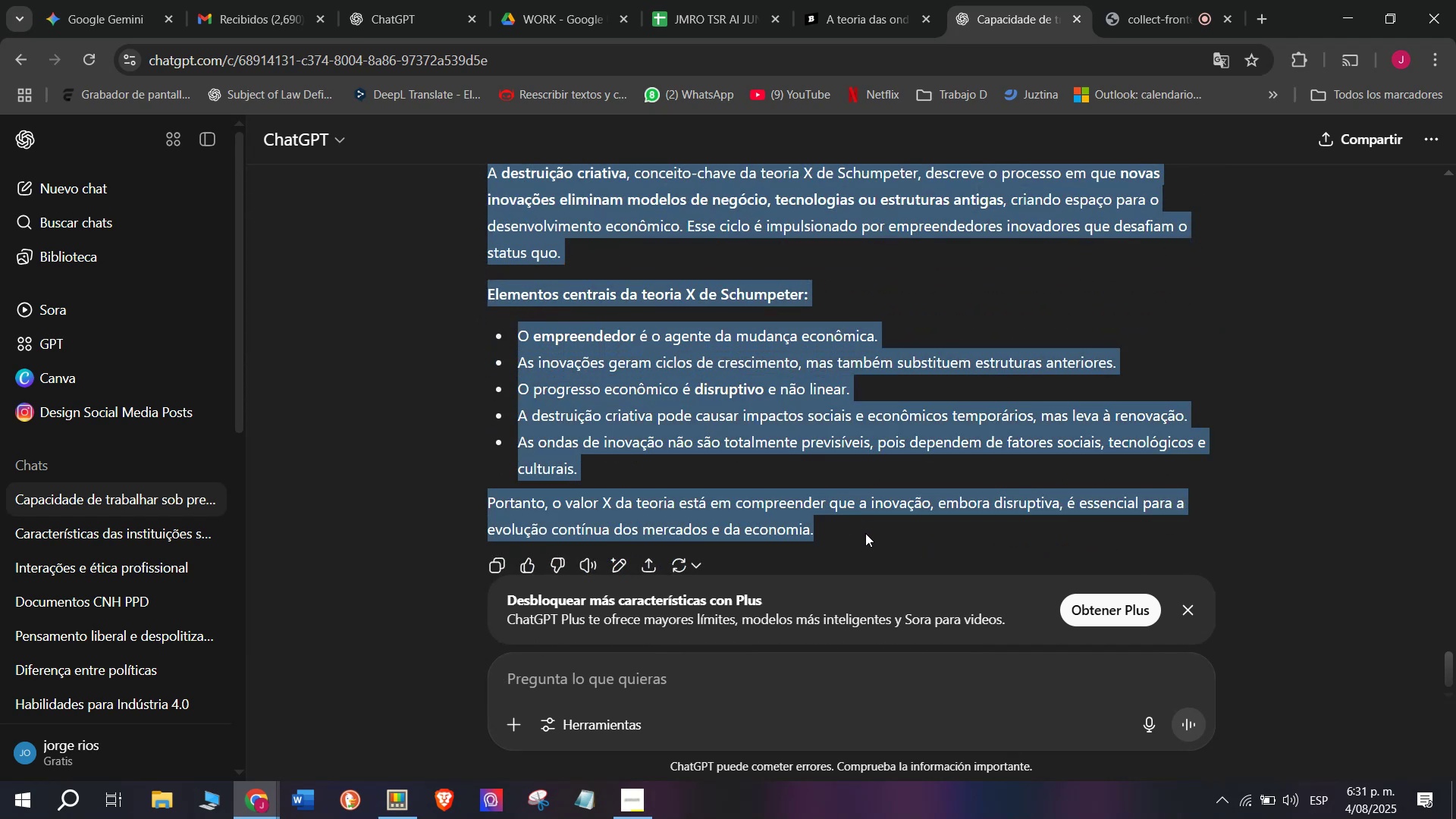 
key(Control+C)
 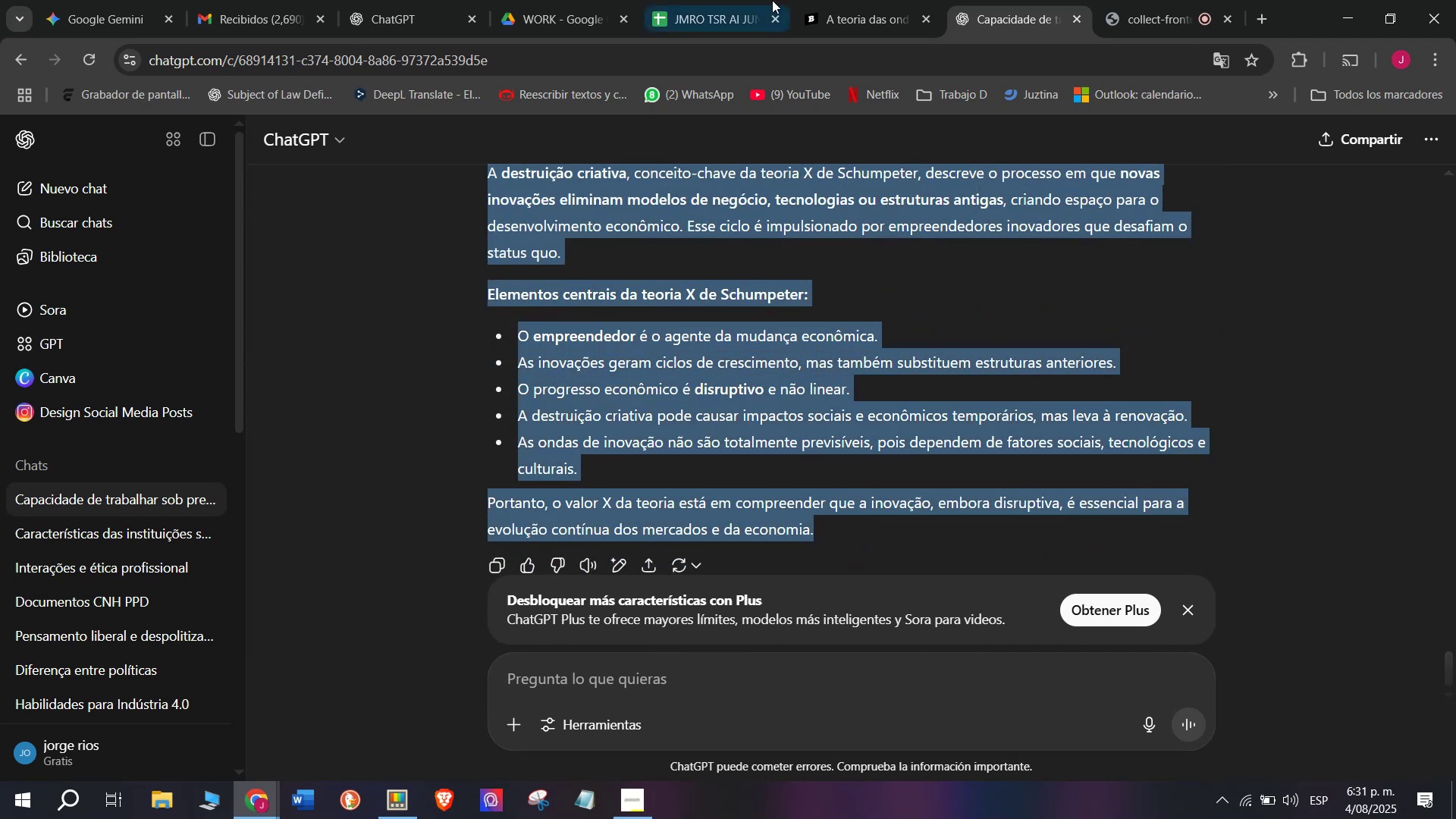 
key(Control+ControlLeft)
 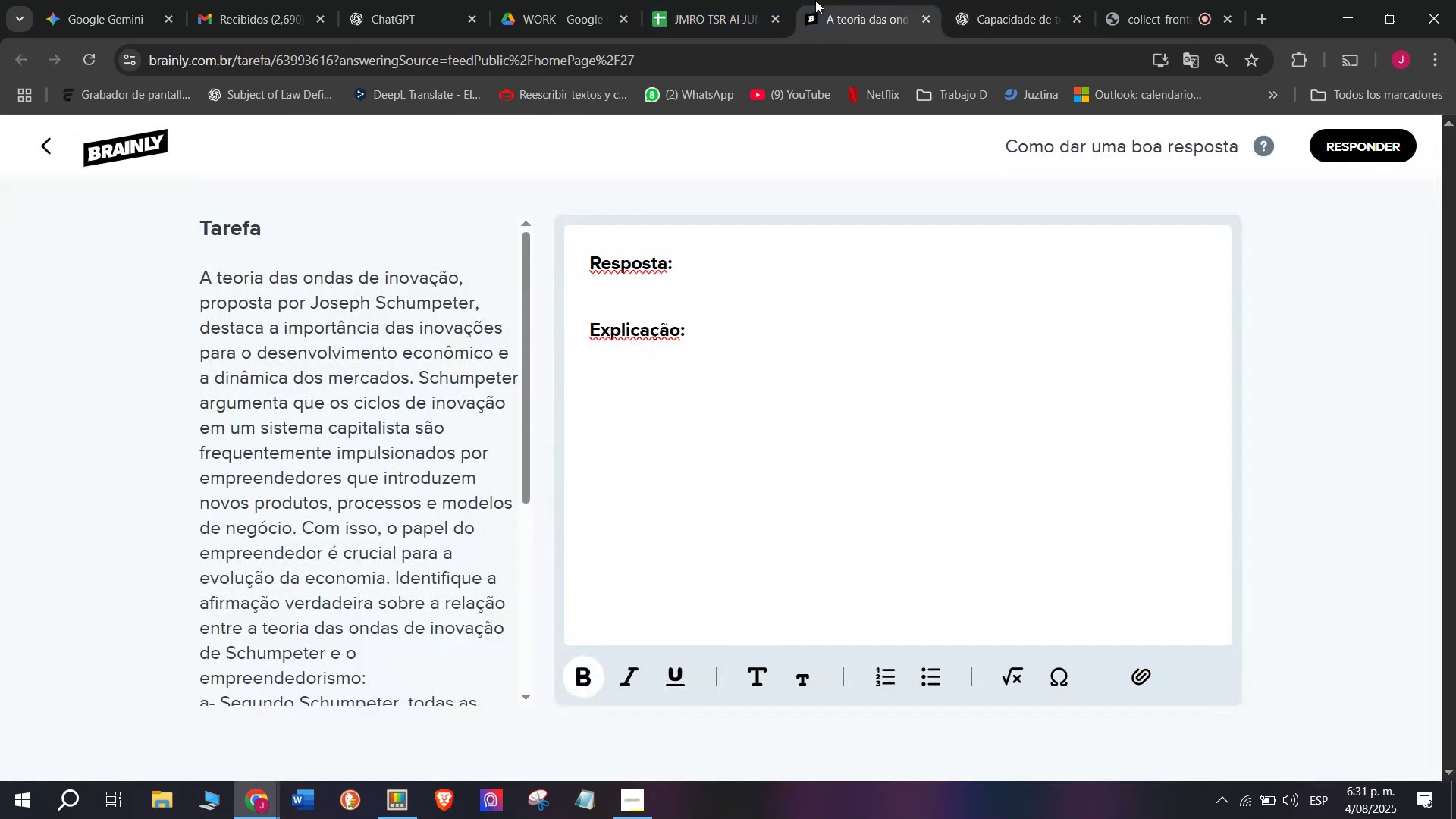 
key(Break)
 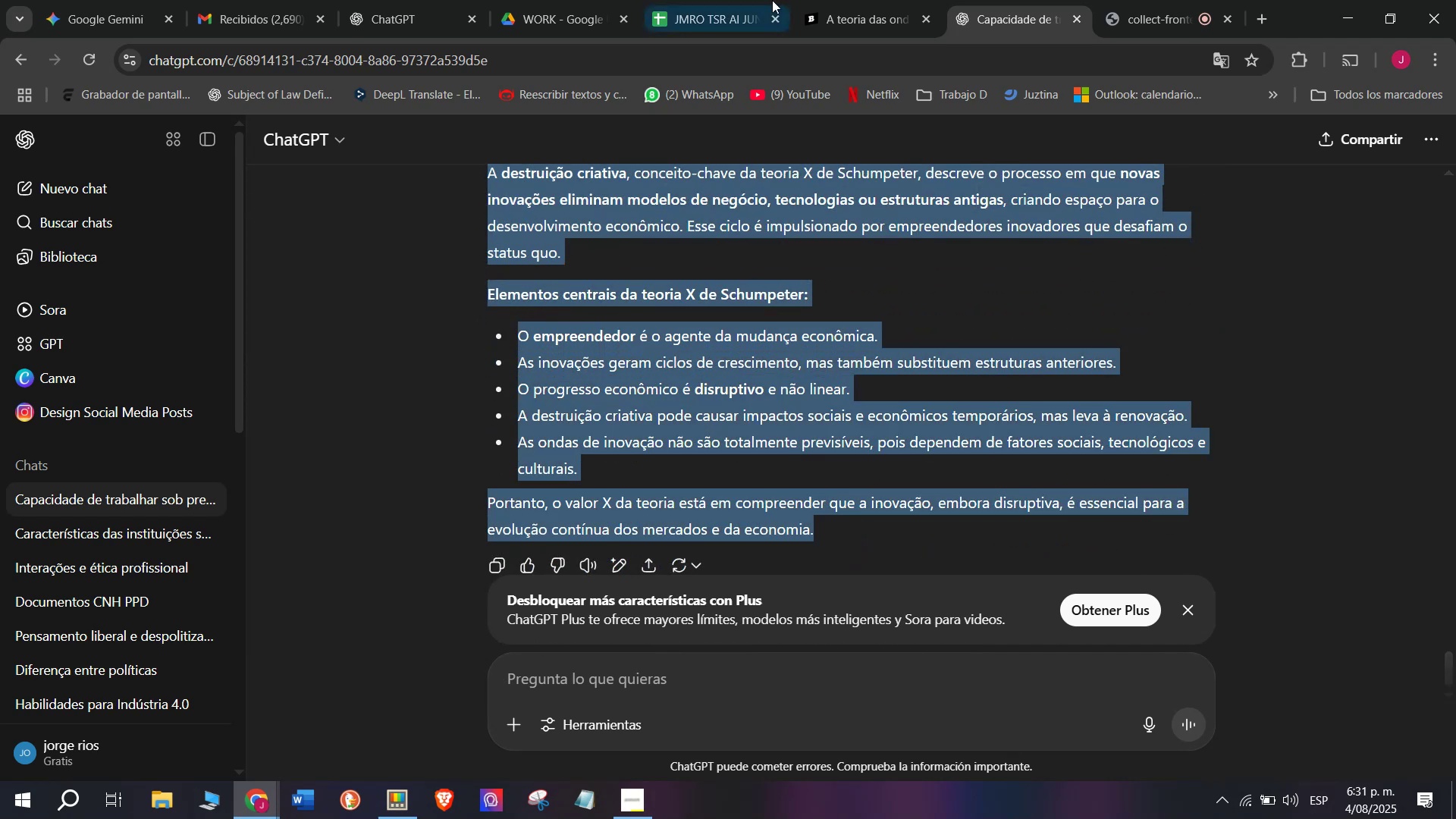 
left_click_drag(start_coordinate=[783, 344], to_coordinate=[548, 228])
 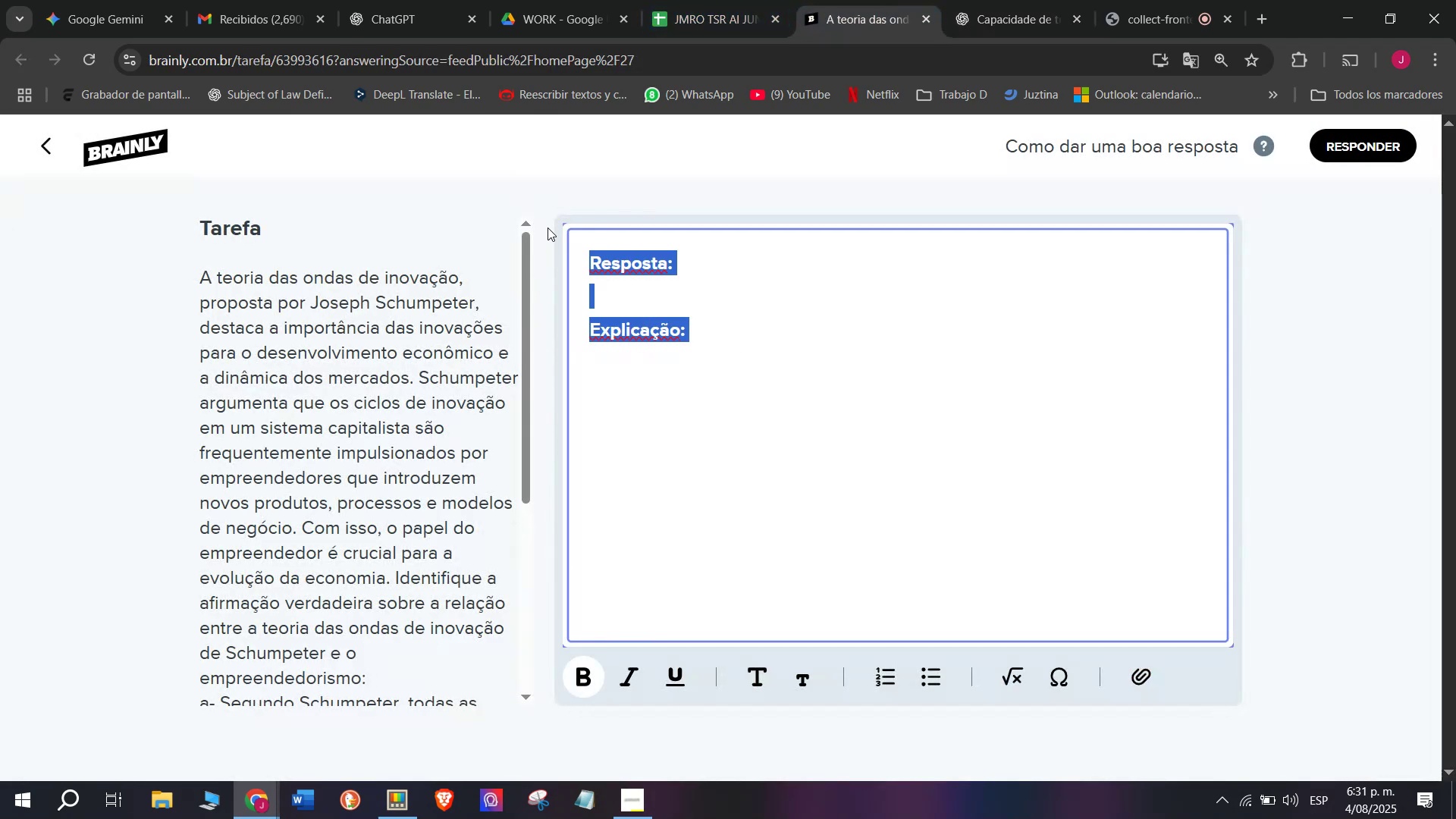 
key(Break)
 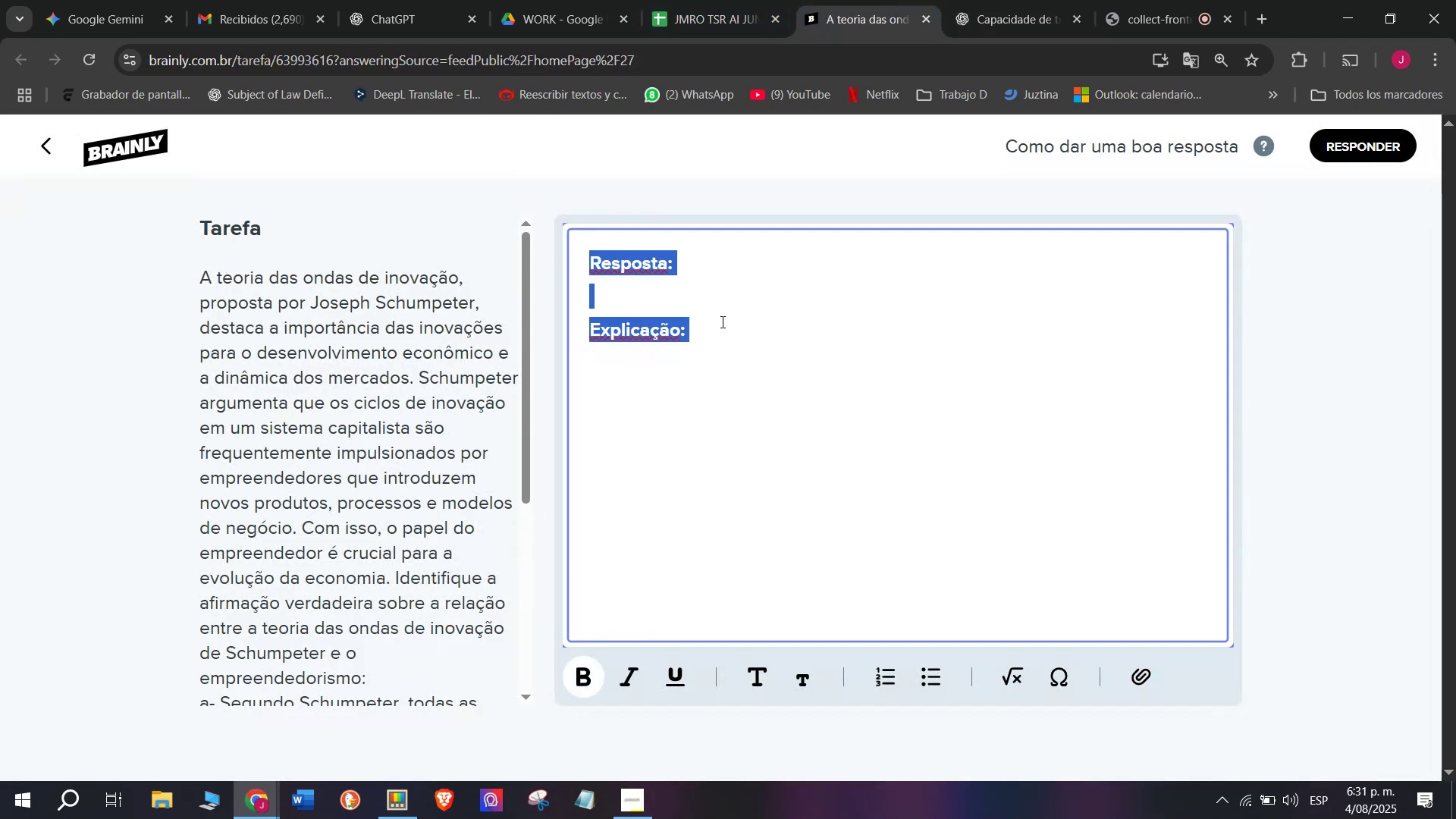 
key(Control+ControlLeft)
 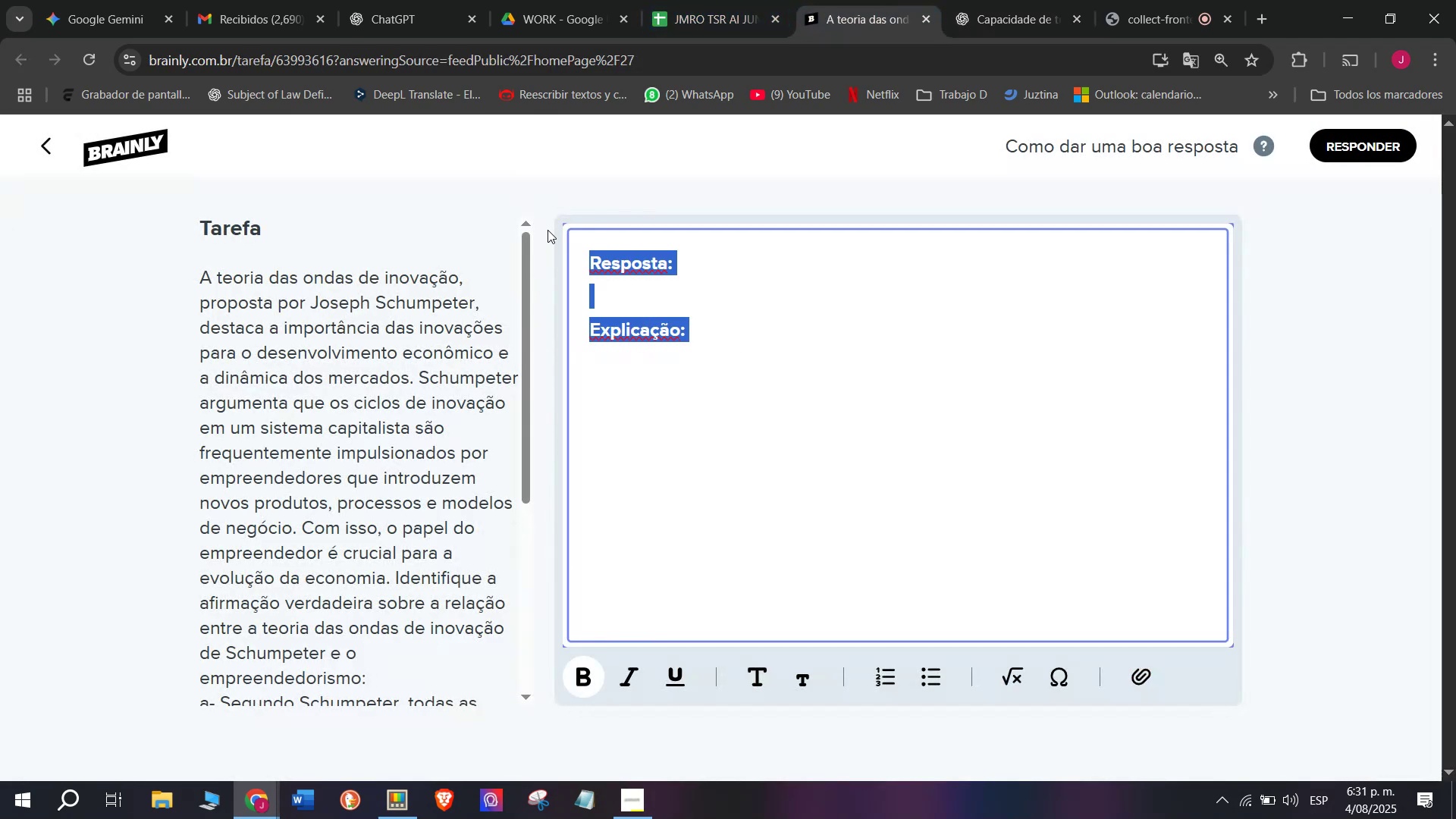 
key(Control+C)
 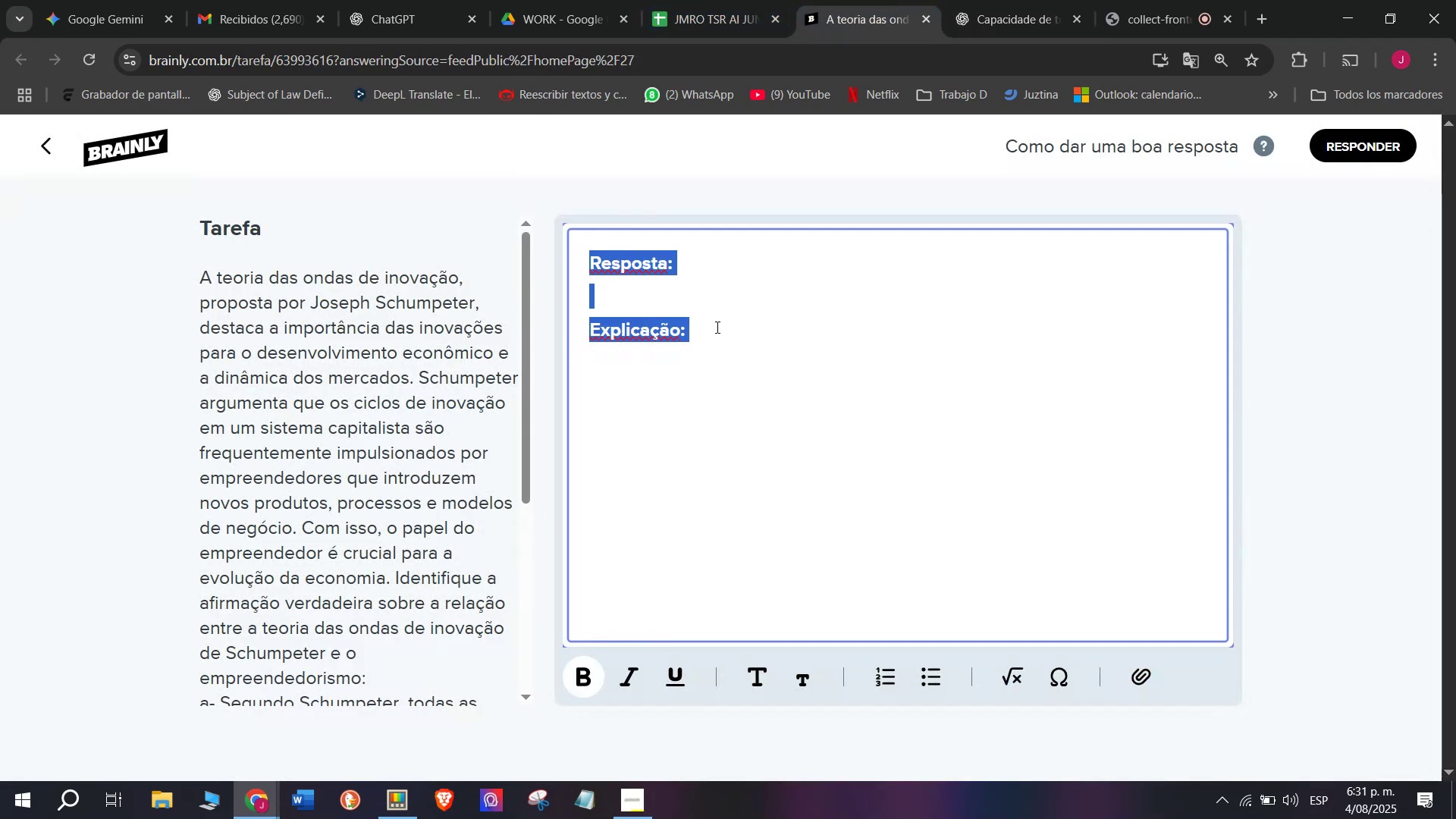 
key(Meta+MetaLeft)
 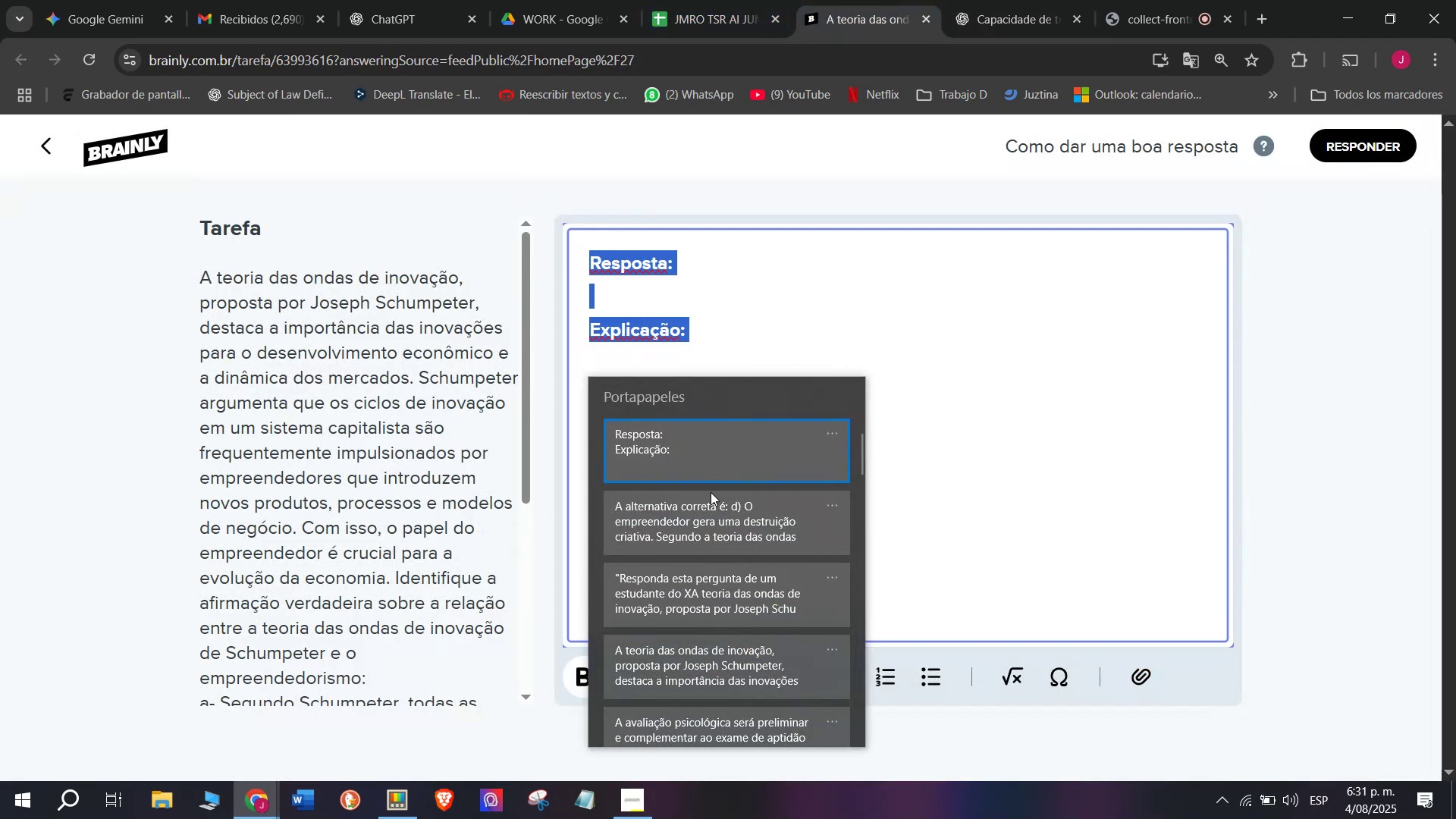 
key(C)
 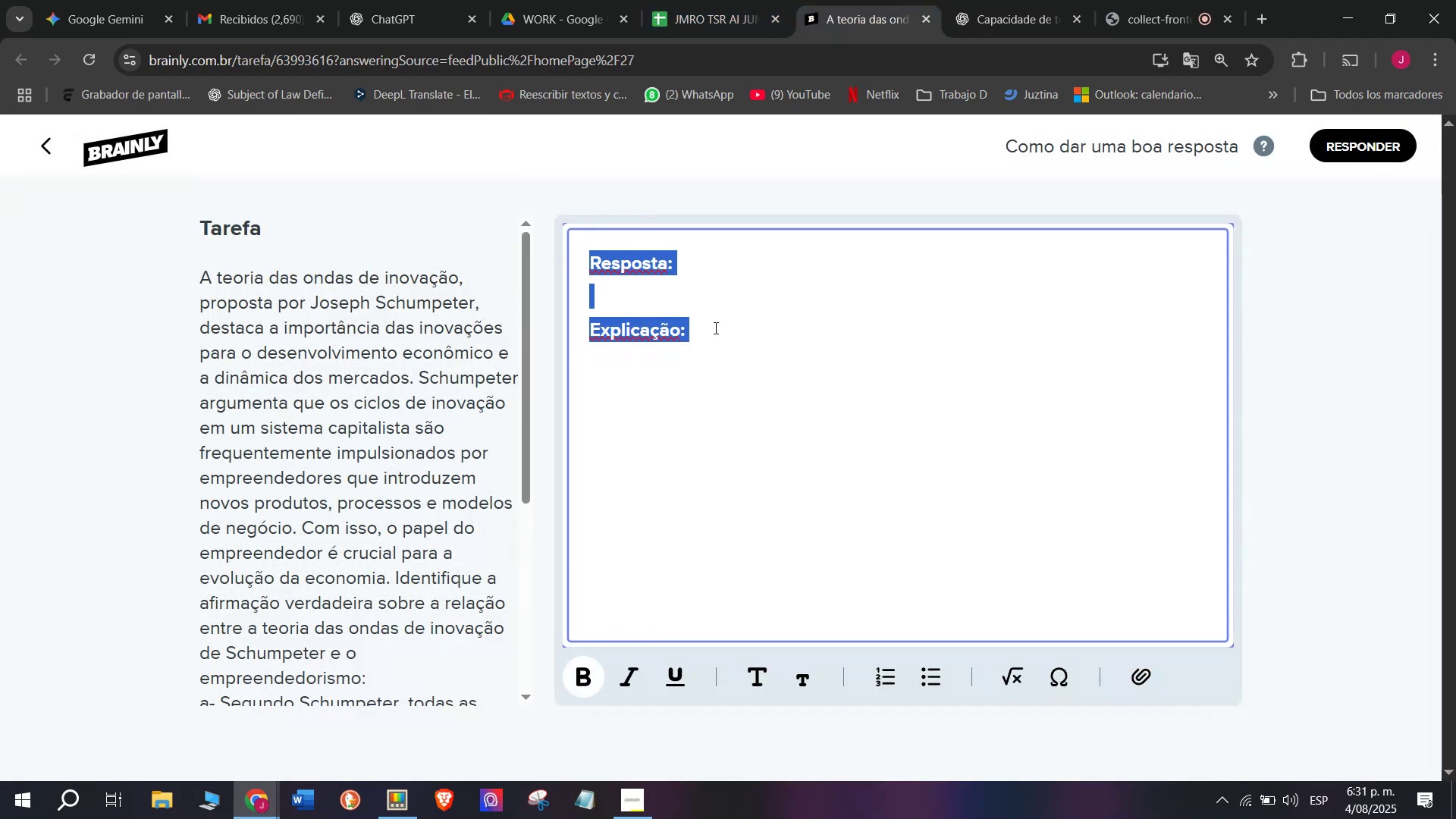 
key(Meta+V)
 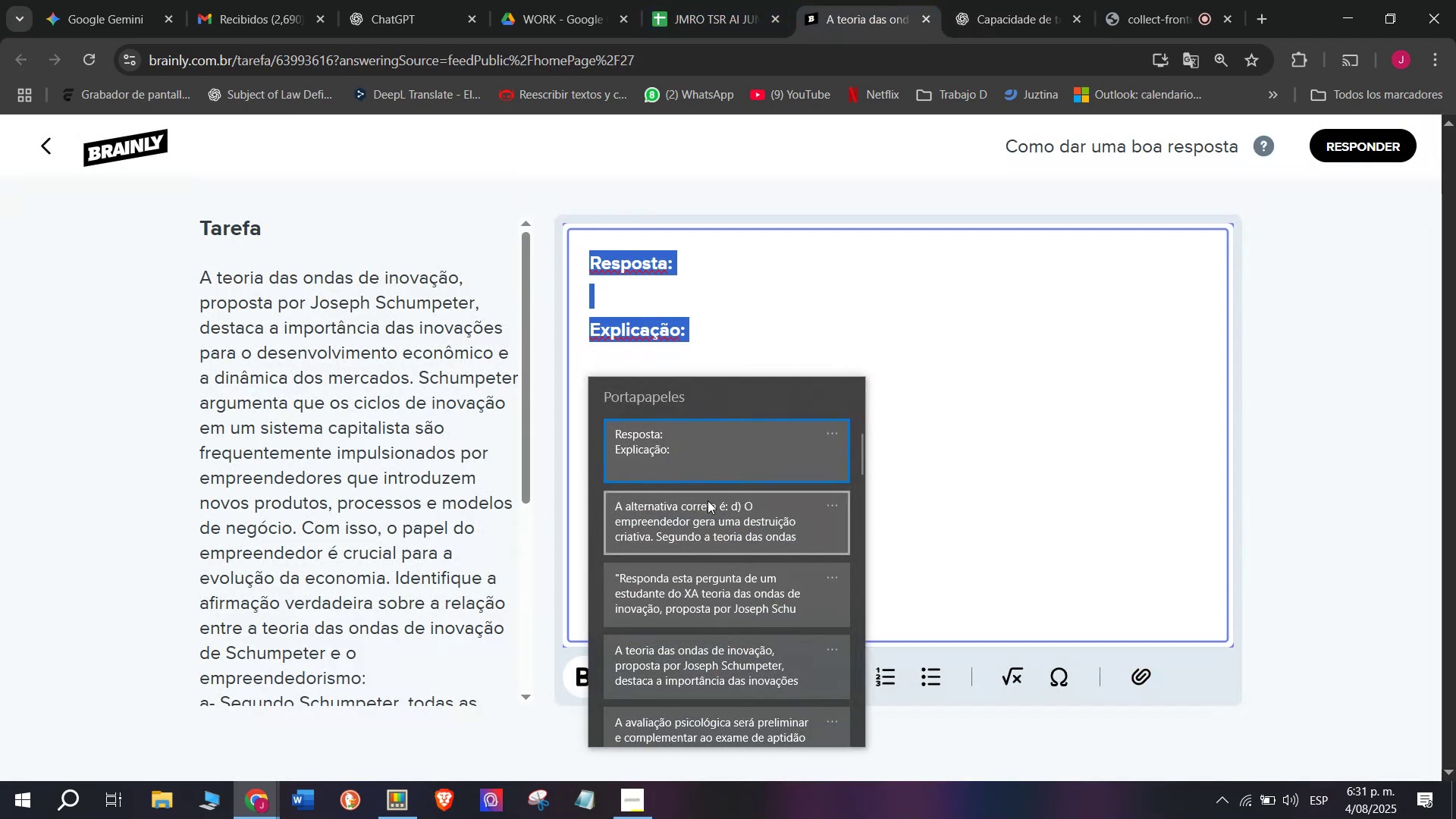 
left_click([708, 504])
 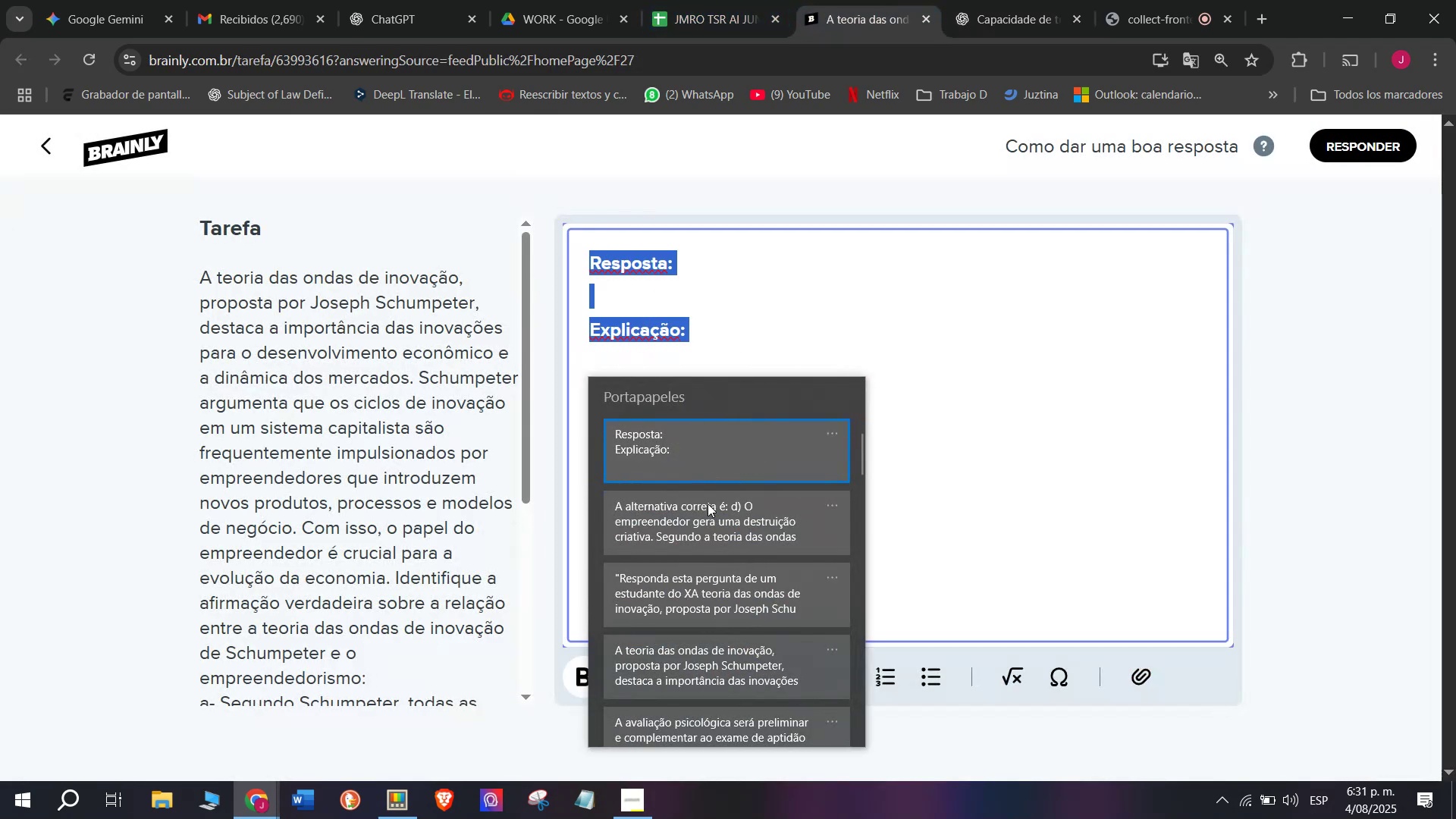 
key(Control+ControlLeft)
 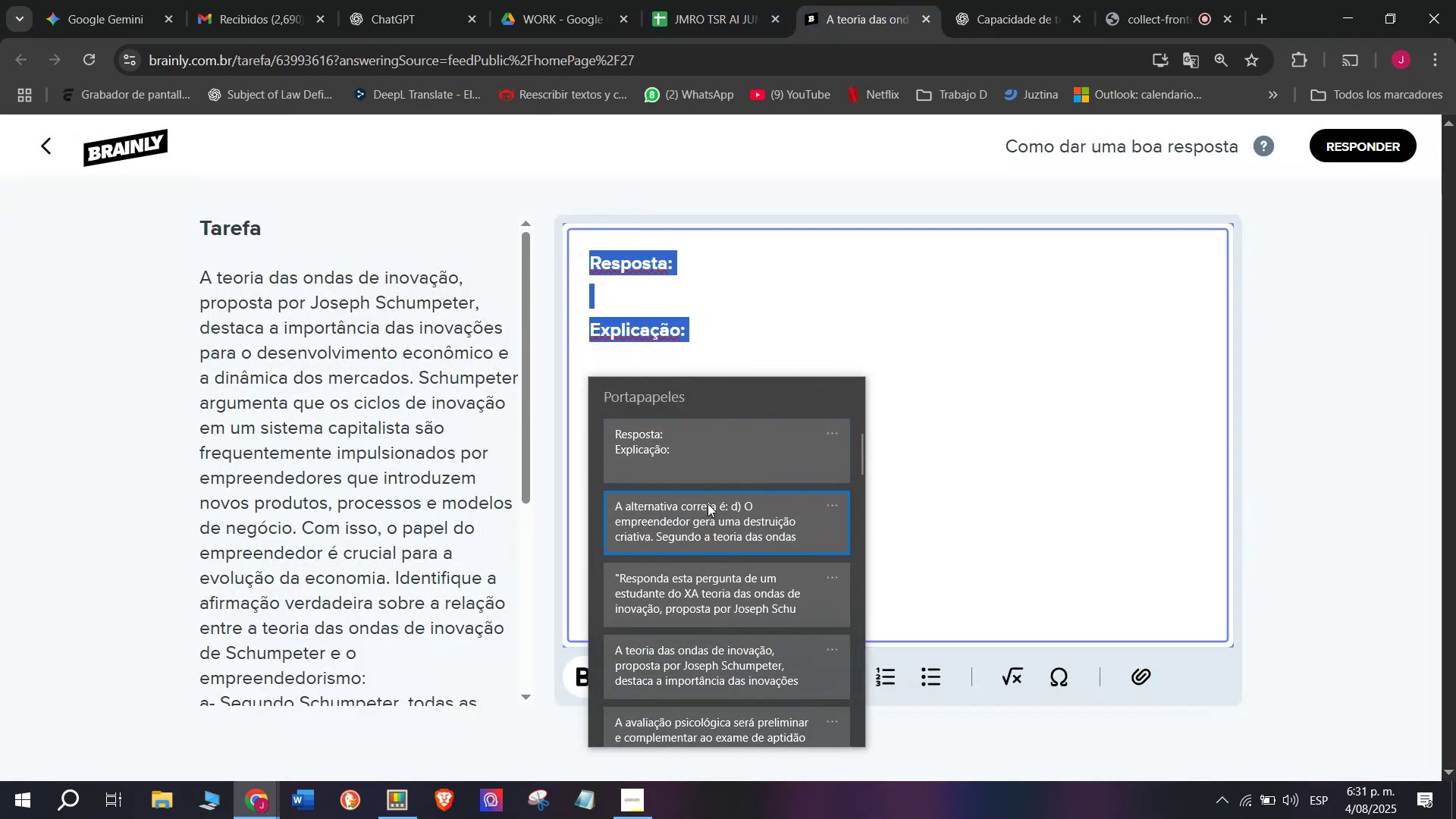 
key(Control+V)
 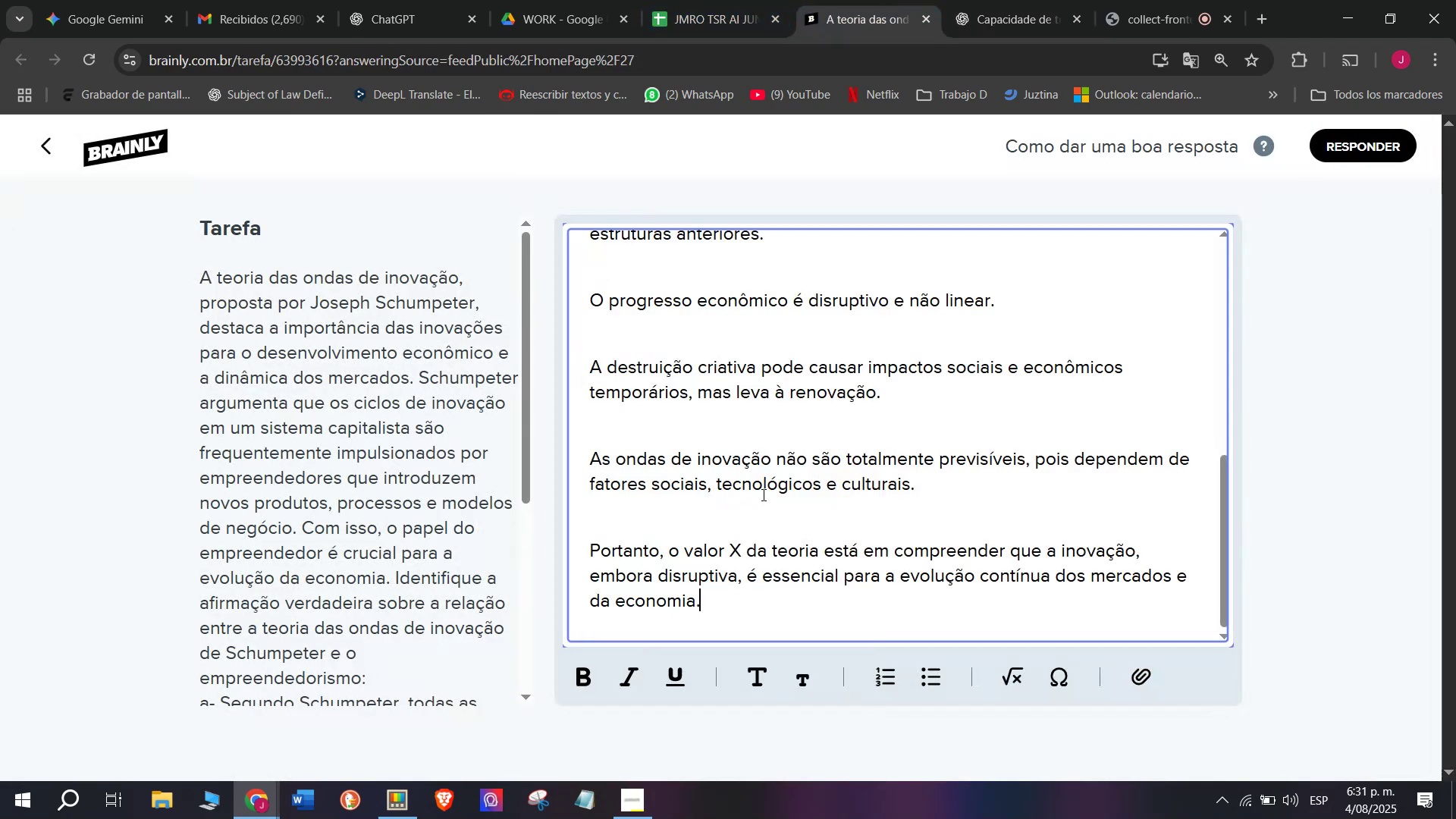 
scroll: coordinate [930, 465], scroll_direction: up, amount: 14.0
 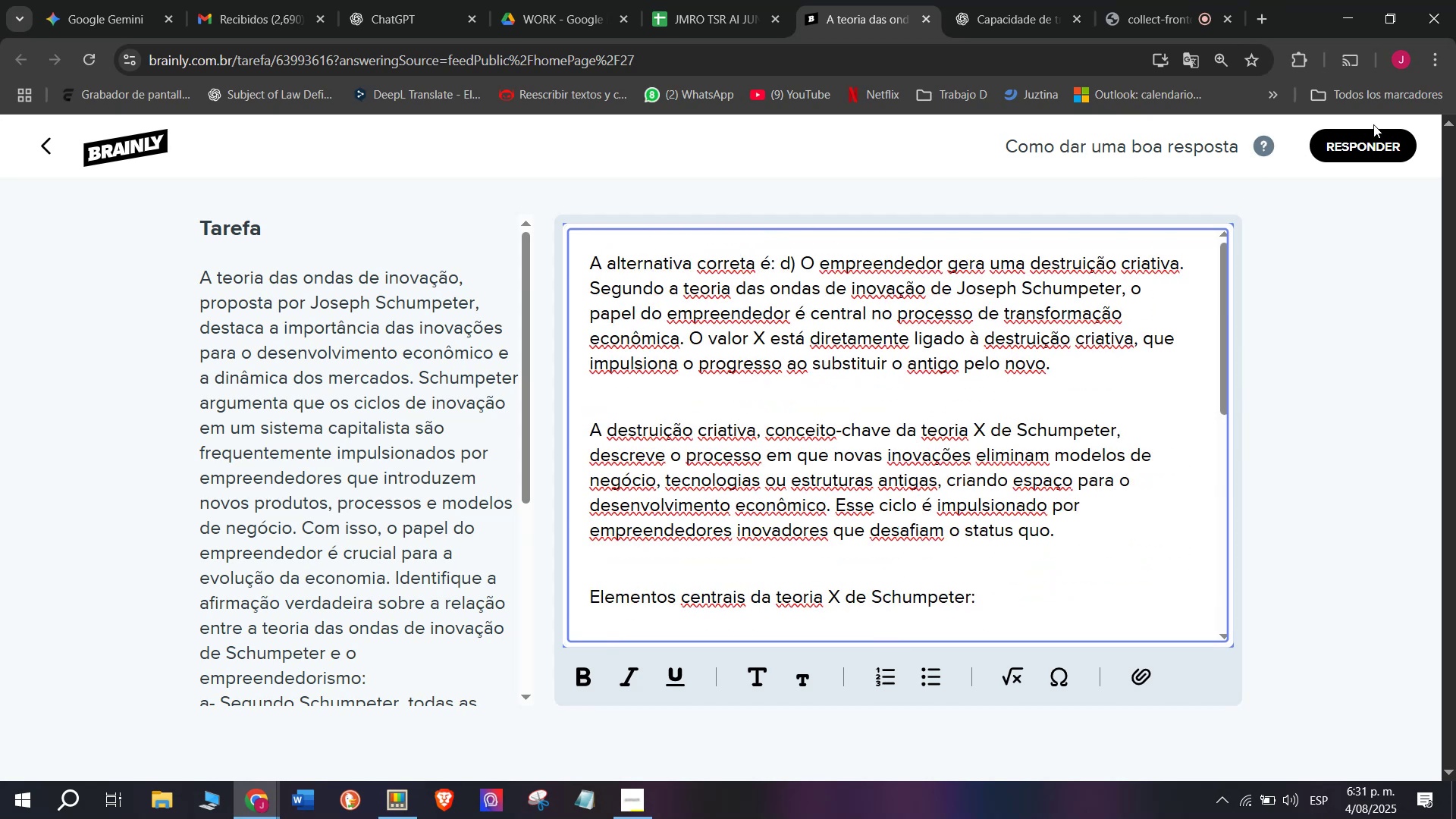 
left_click([1366, 144])
 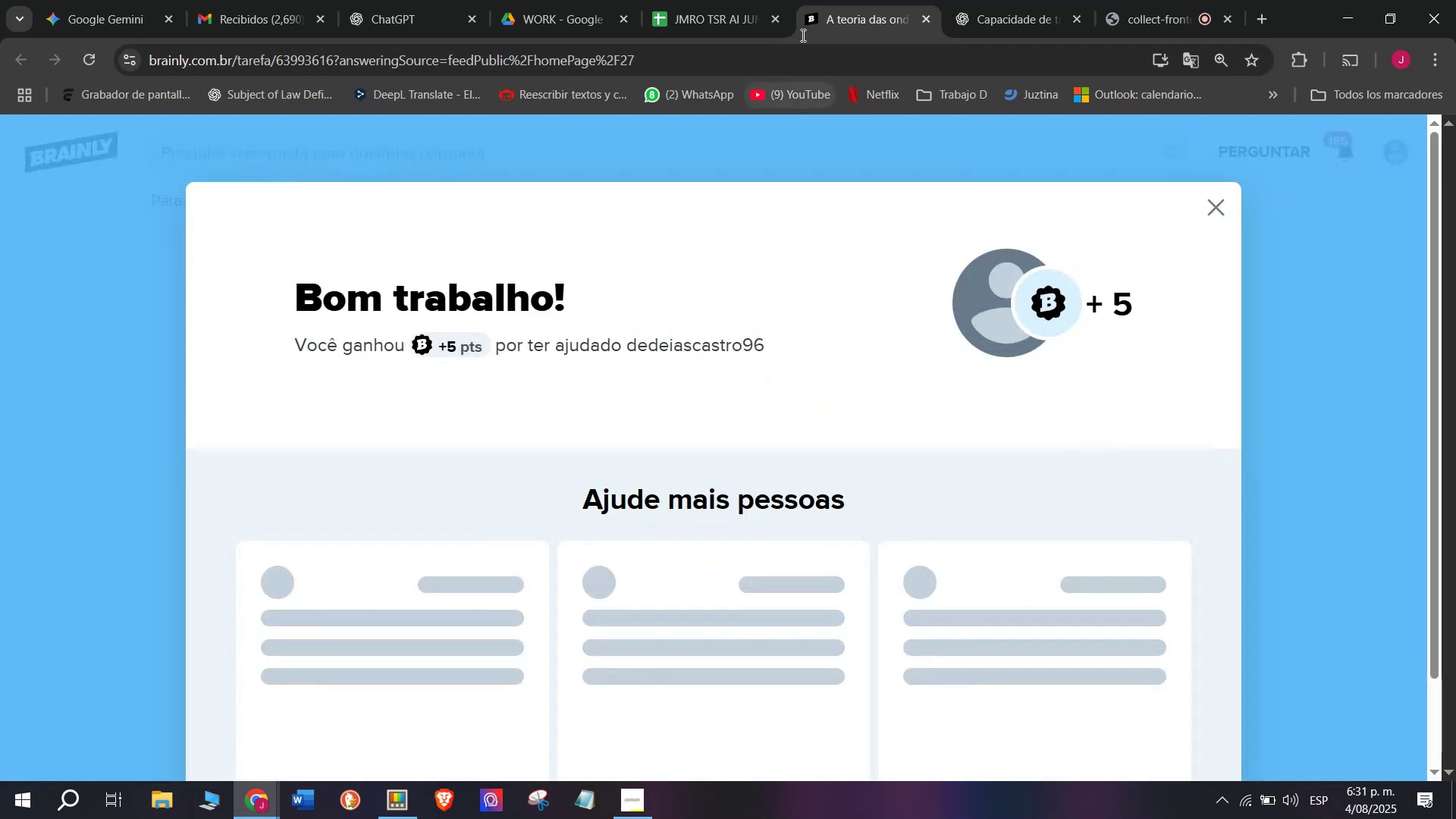 
left_click([716, 0])
 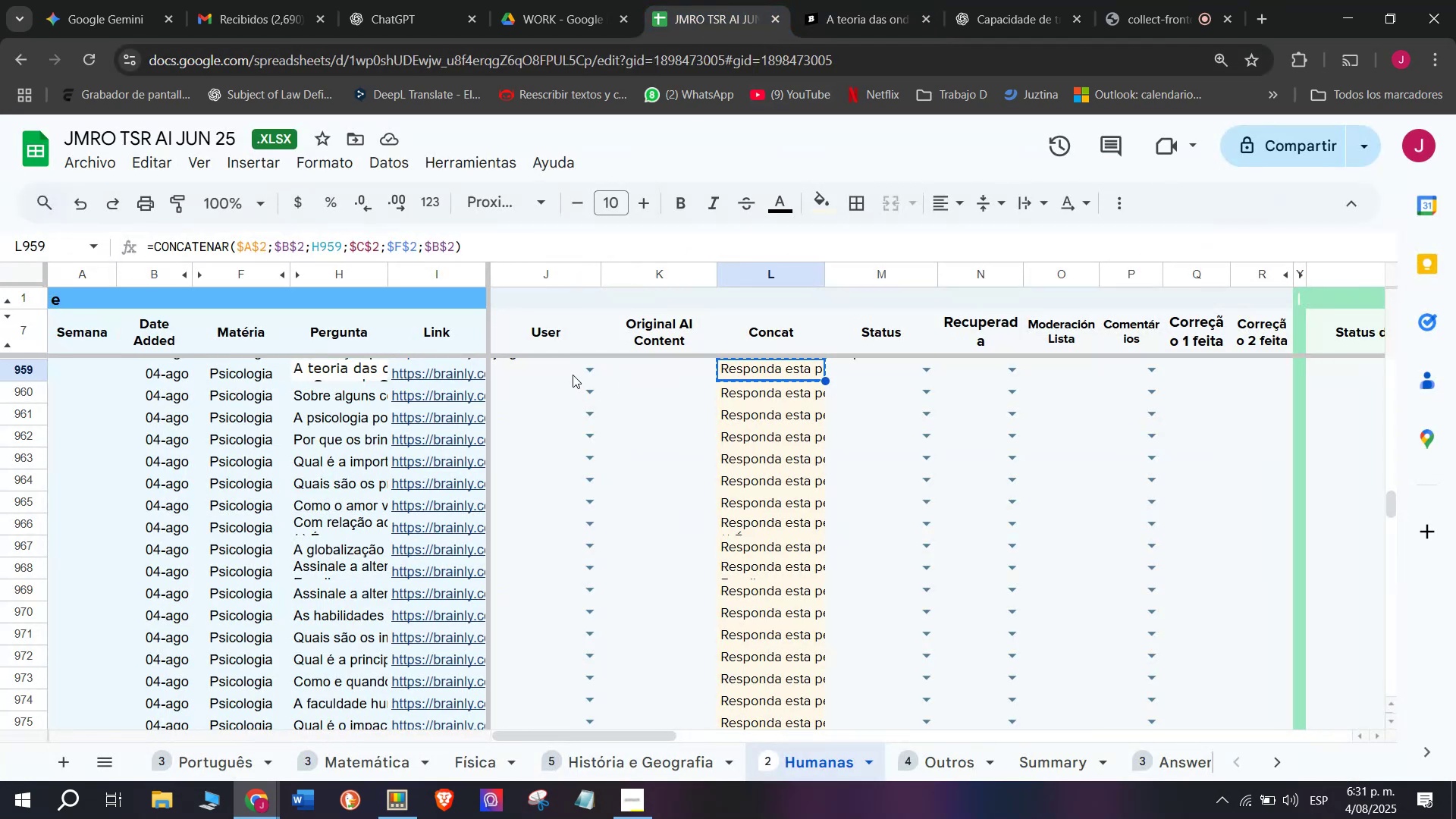 
left_click([592, 373])
 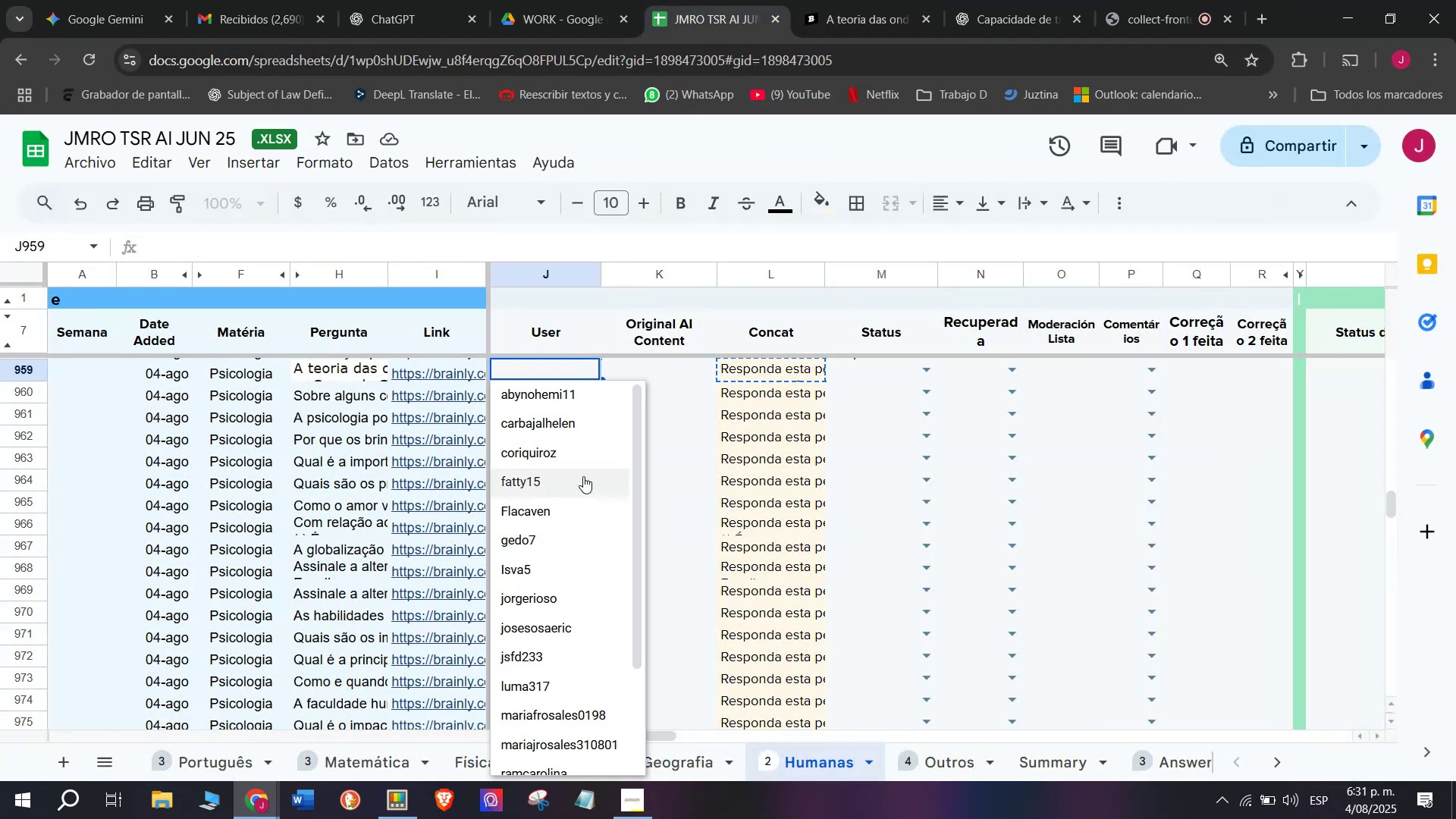 
type(jorgh)
key(Backspace)
type(e)
 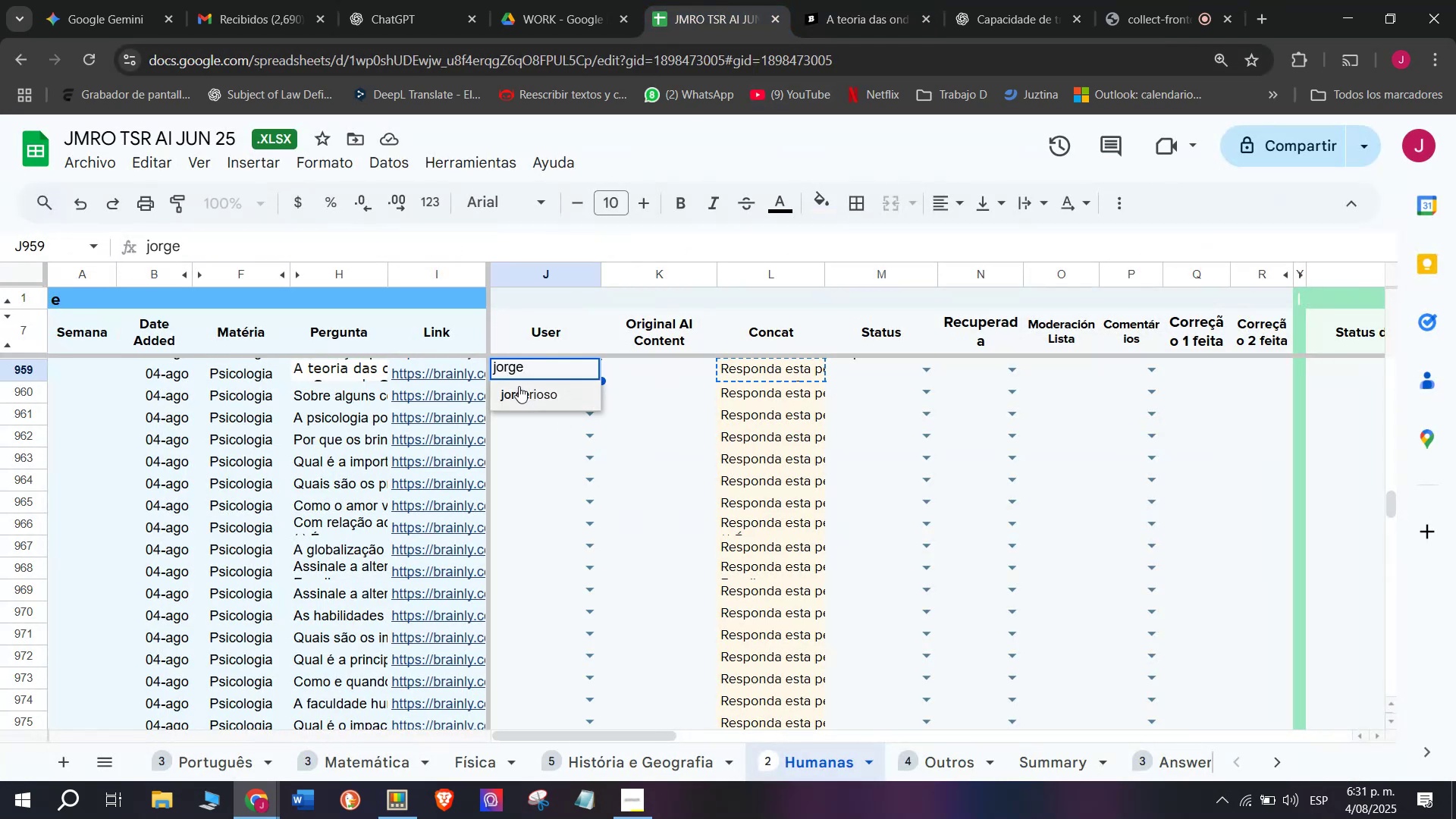 
left_click([522, 407])
 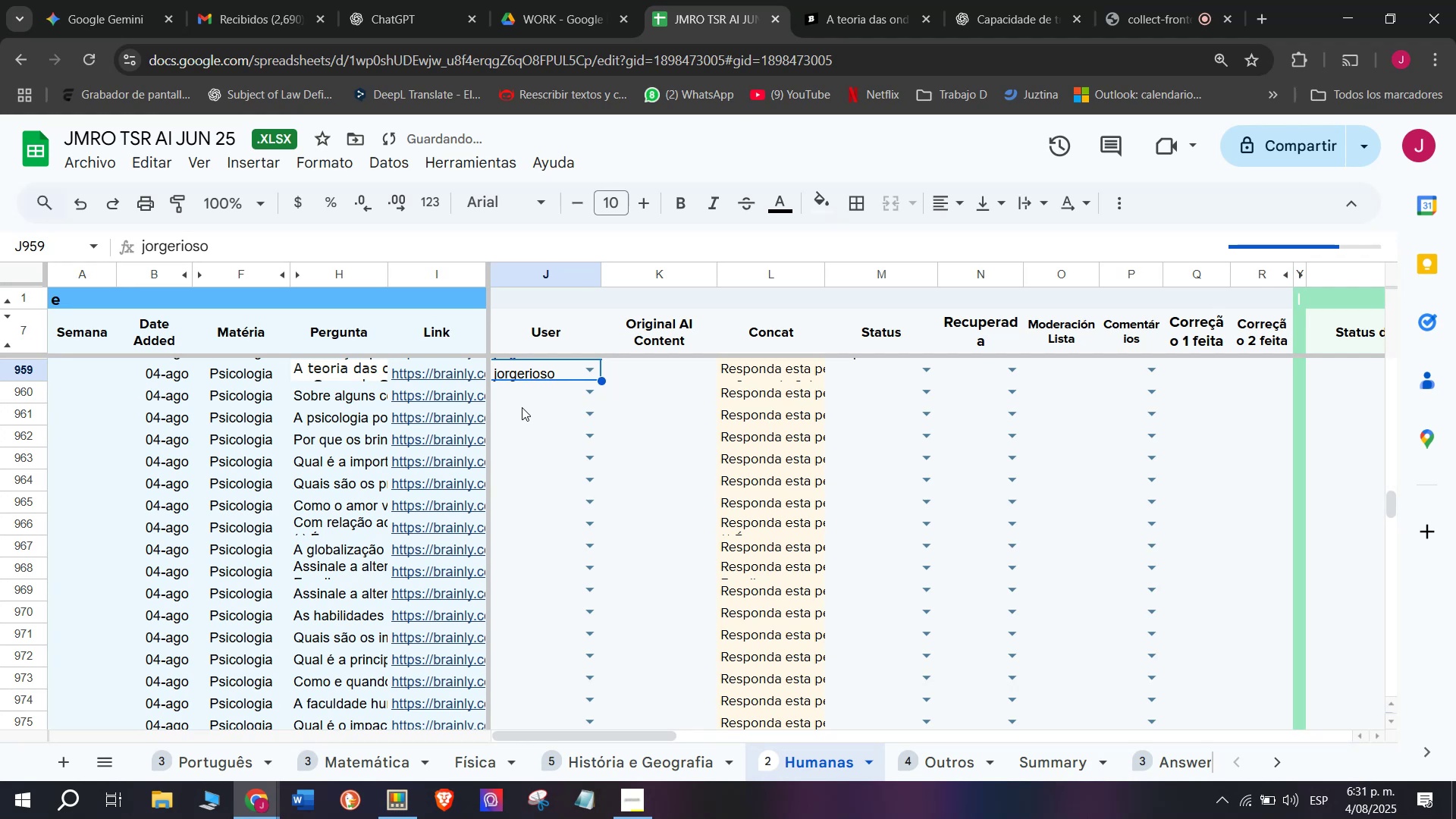 
key(Control+ControlLeft)
 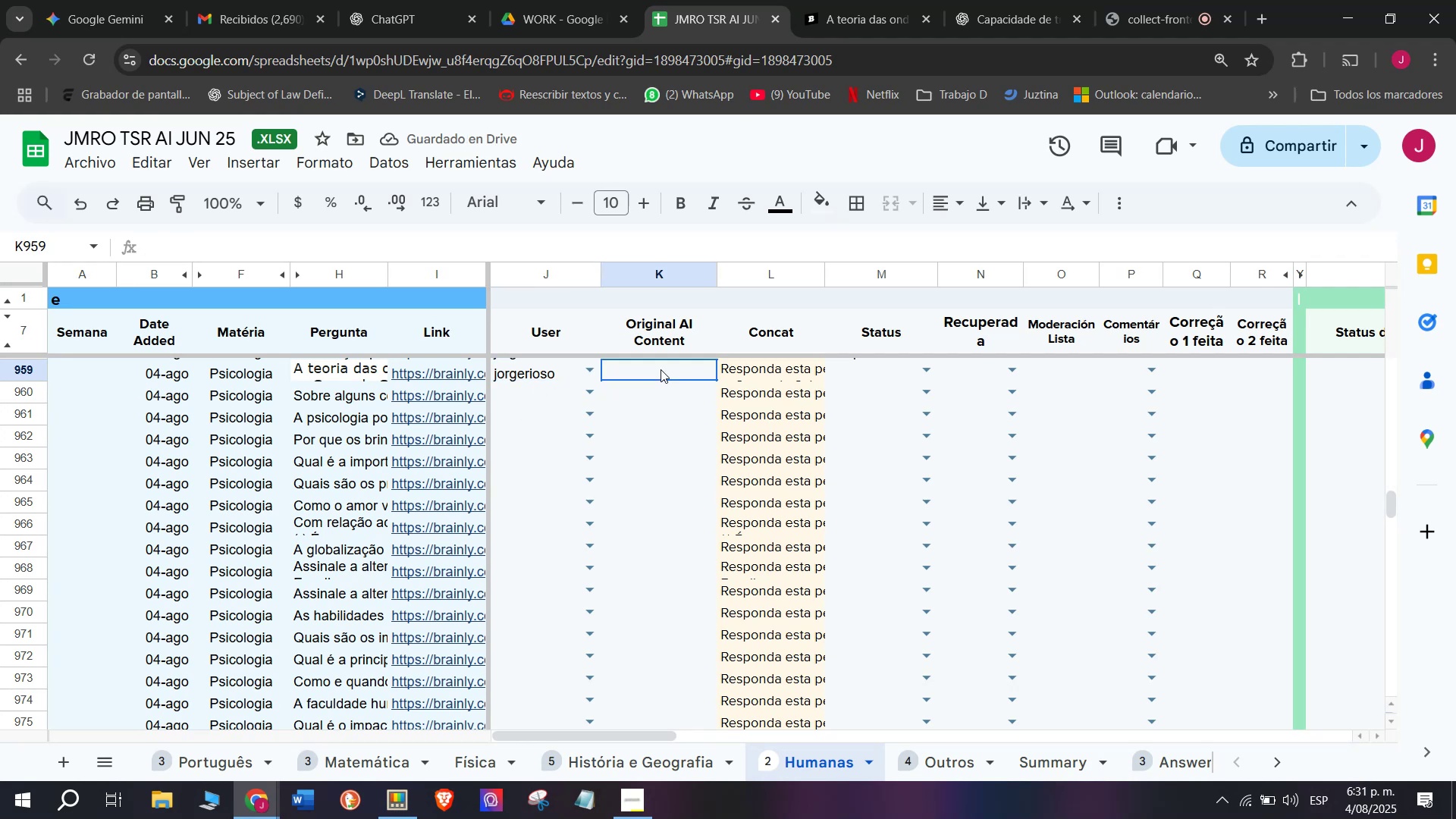 
double_click([661, 369])
 